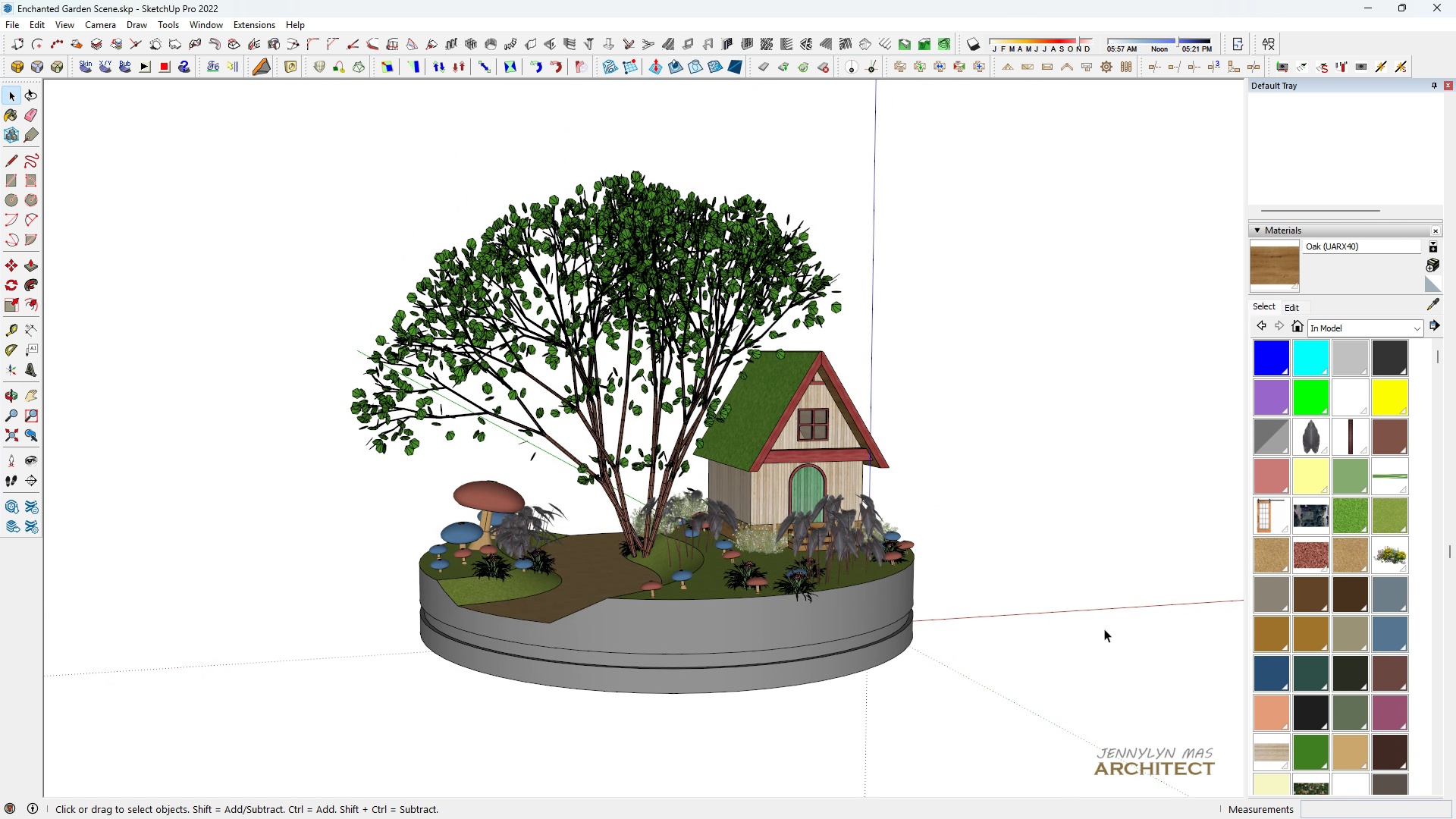 
triple_click([1104, 629])
 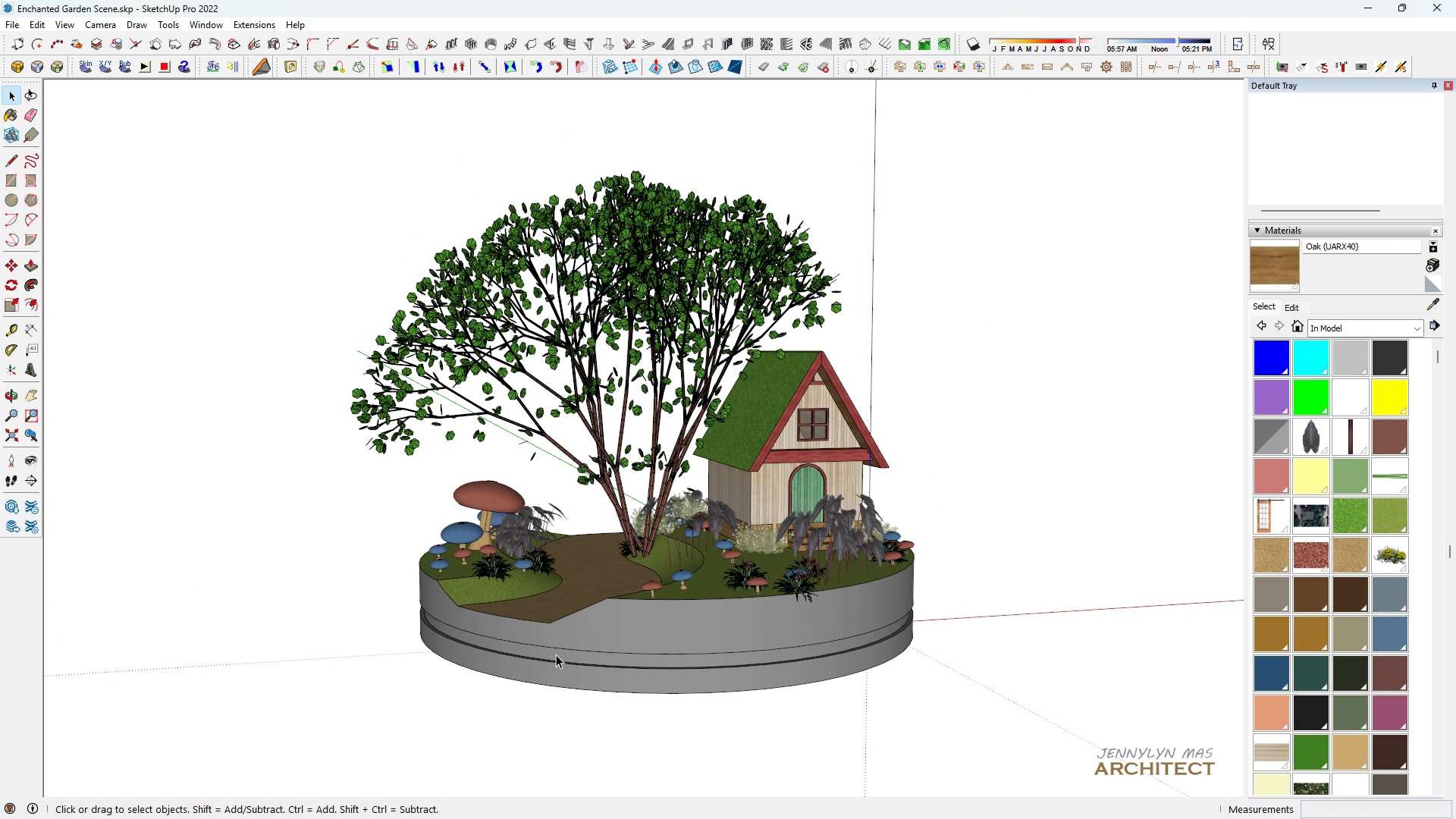 
key(H)
 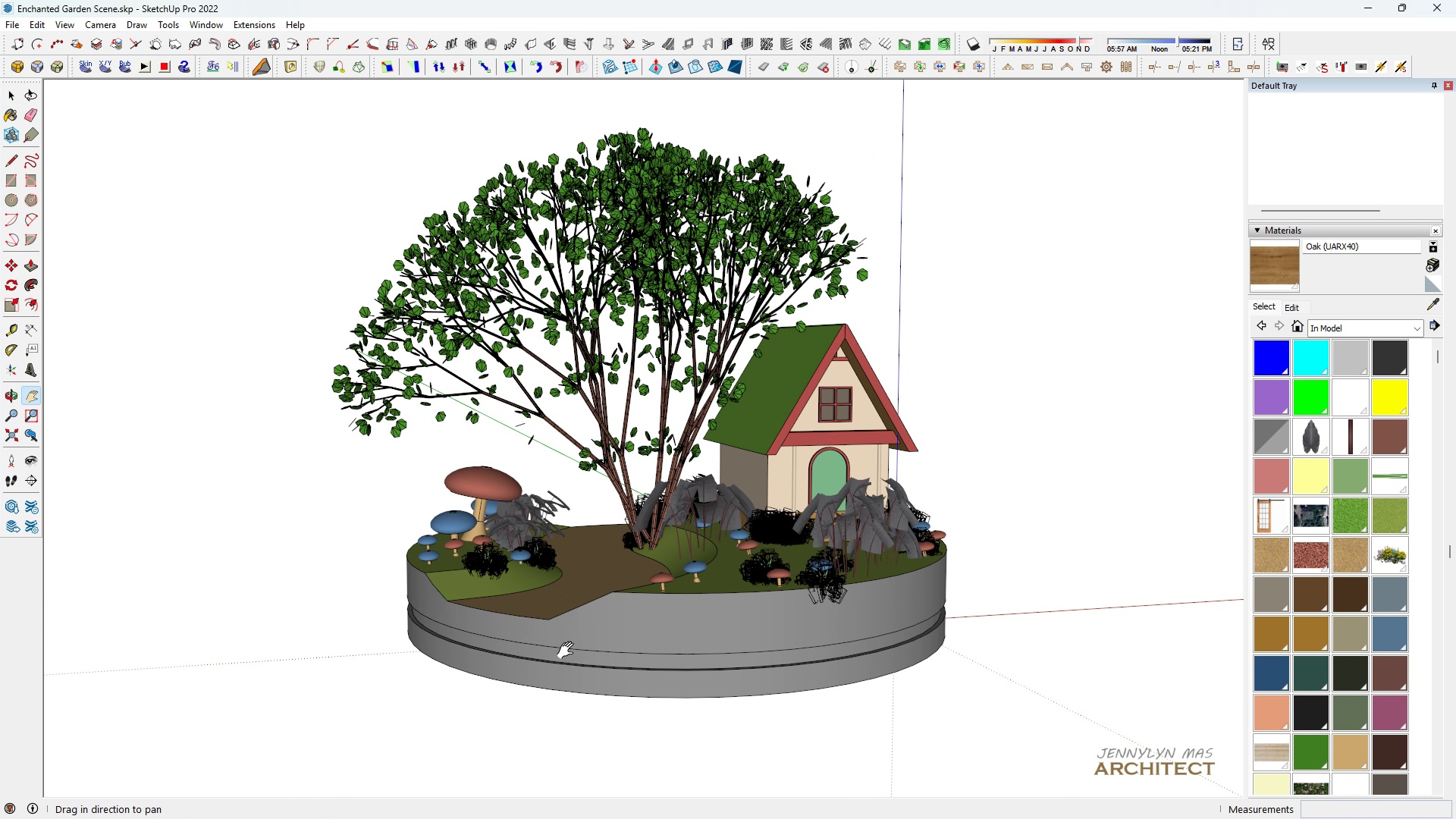 
scroll: coordinate [570, 651], scroll_direction: up, amount: 3.0
 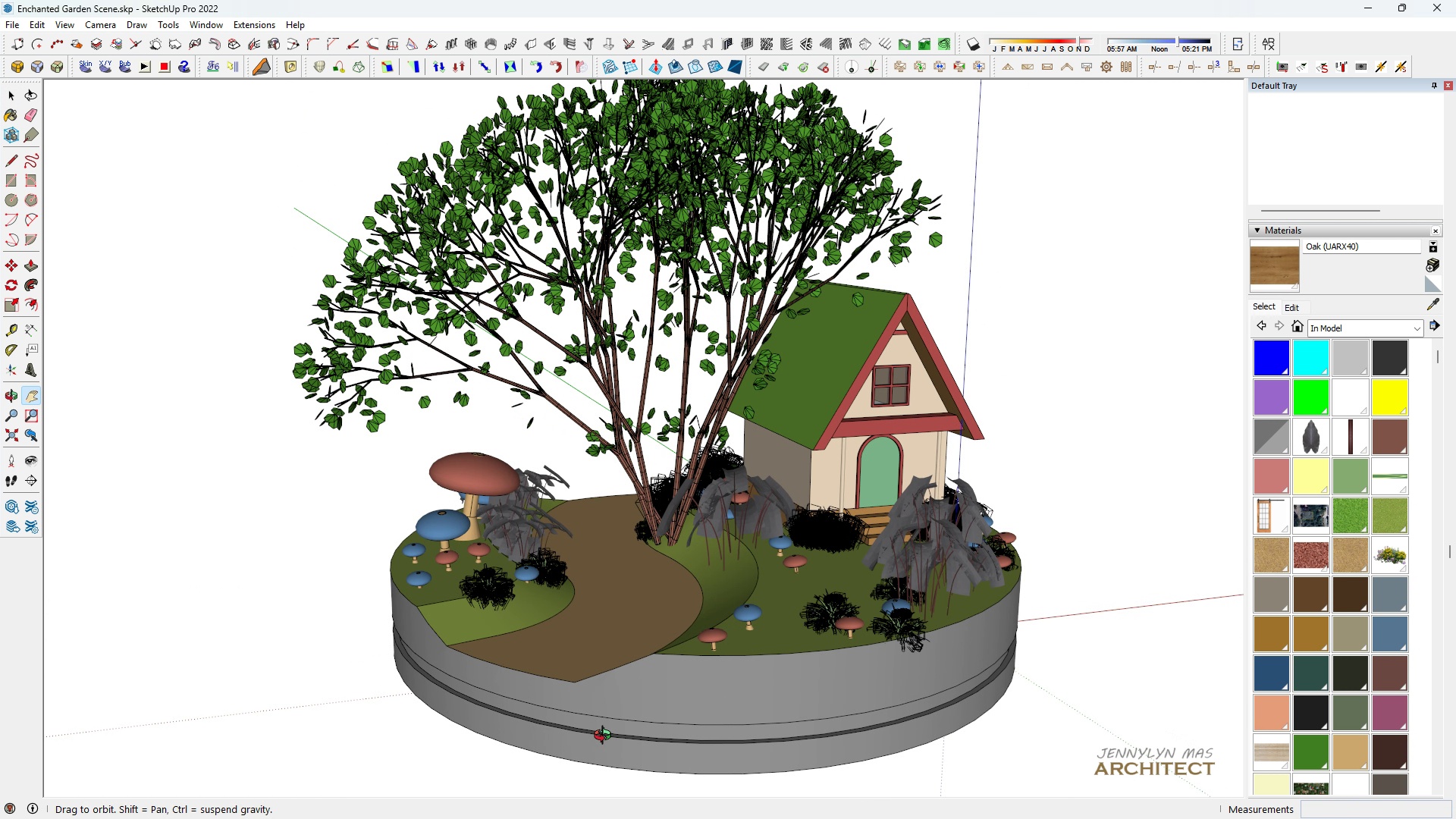 
scroll: coordinate [607, 740], scroll_direction: down, amount: 1.0
 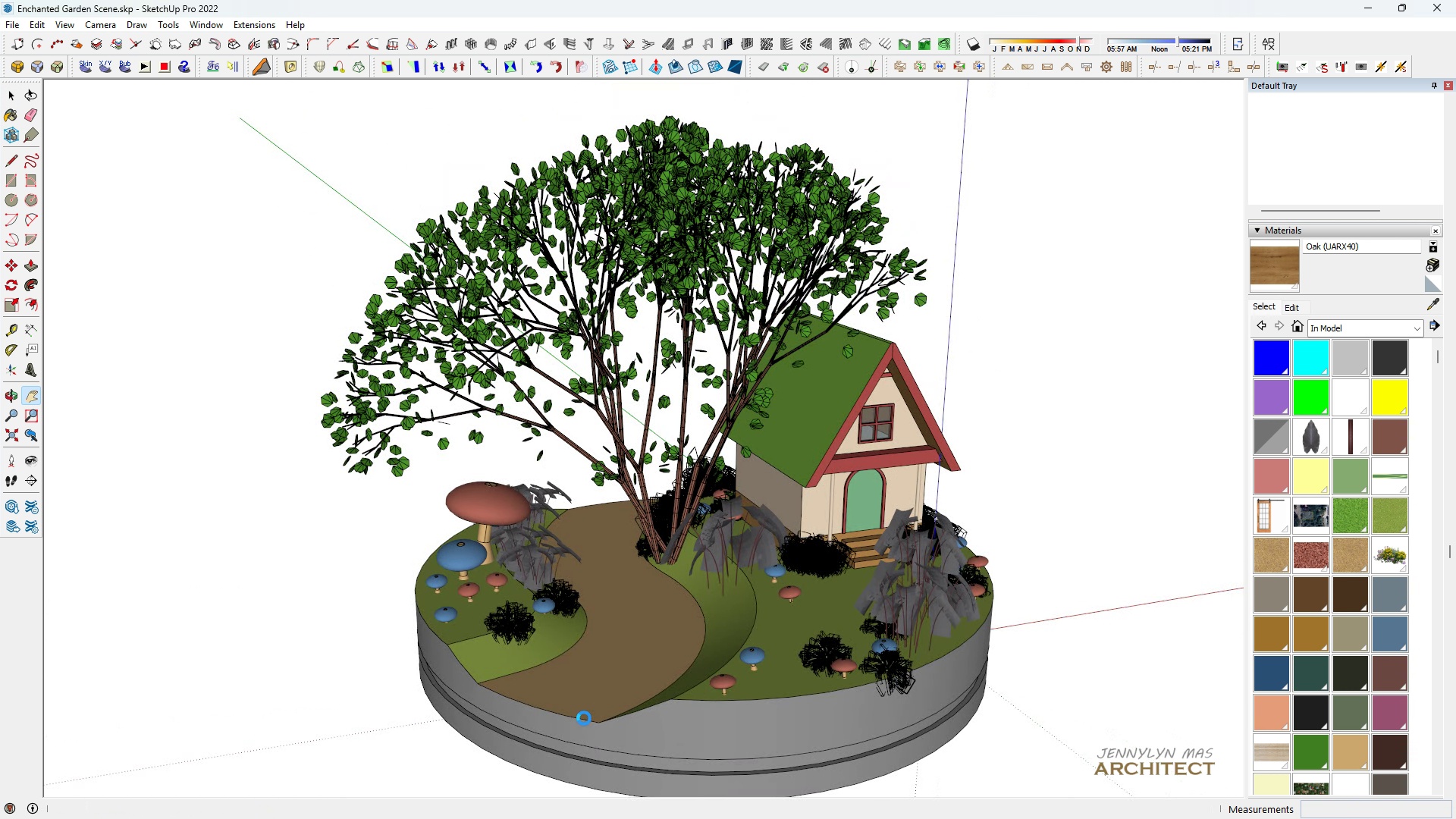 
key(Control+ControlLeft)
 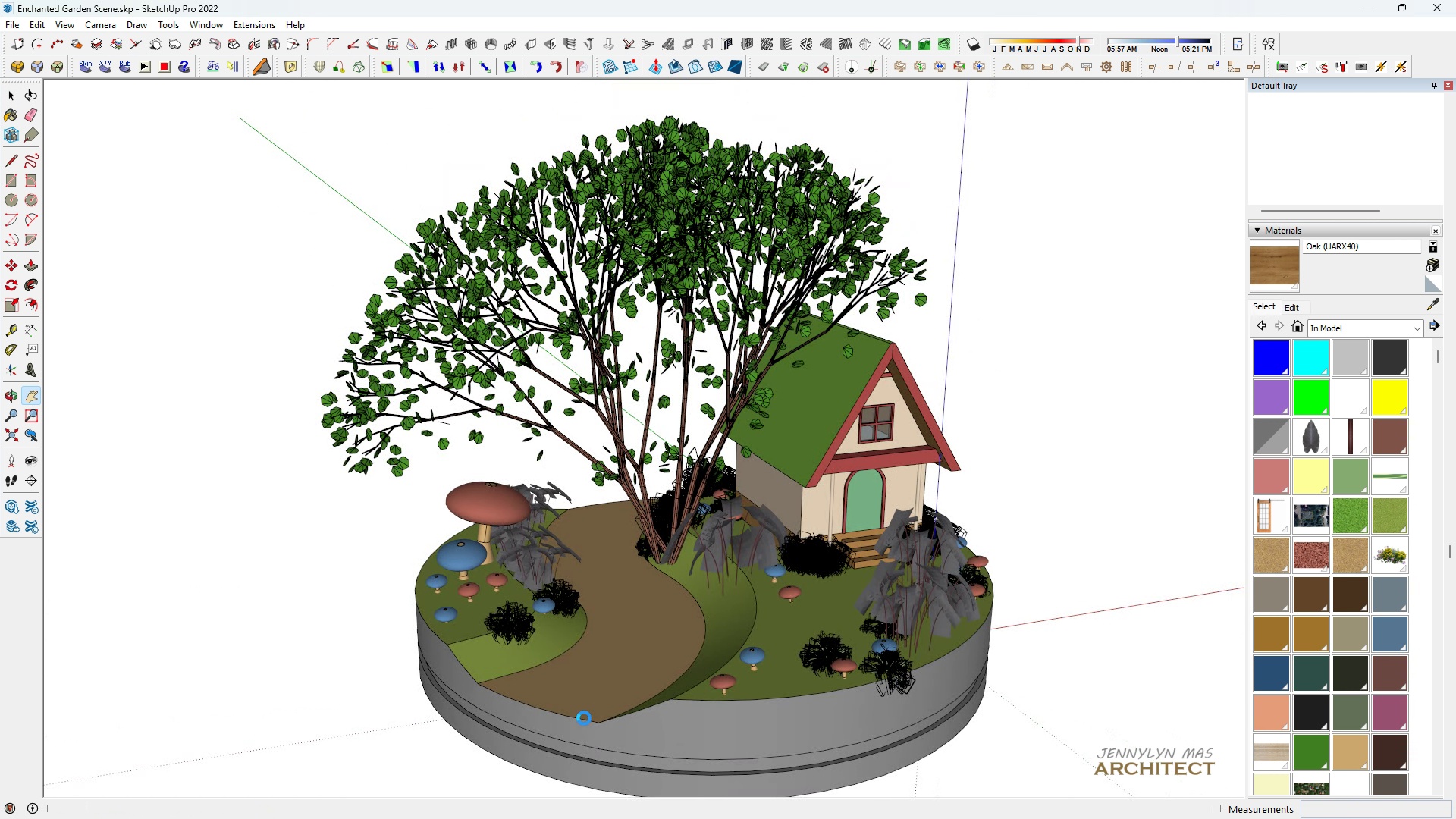 
key(Control+S)
 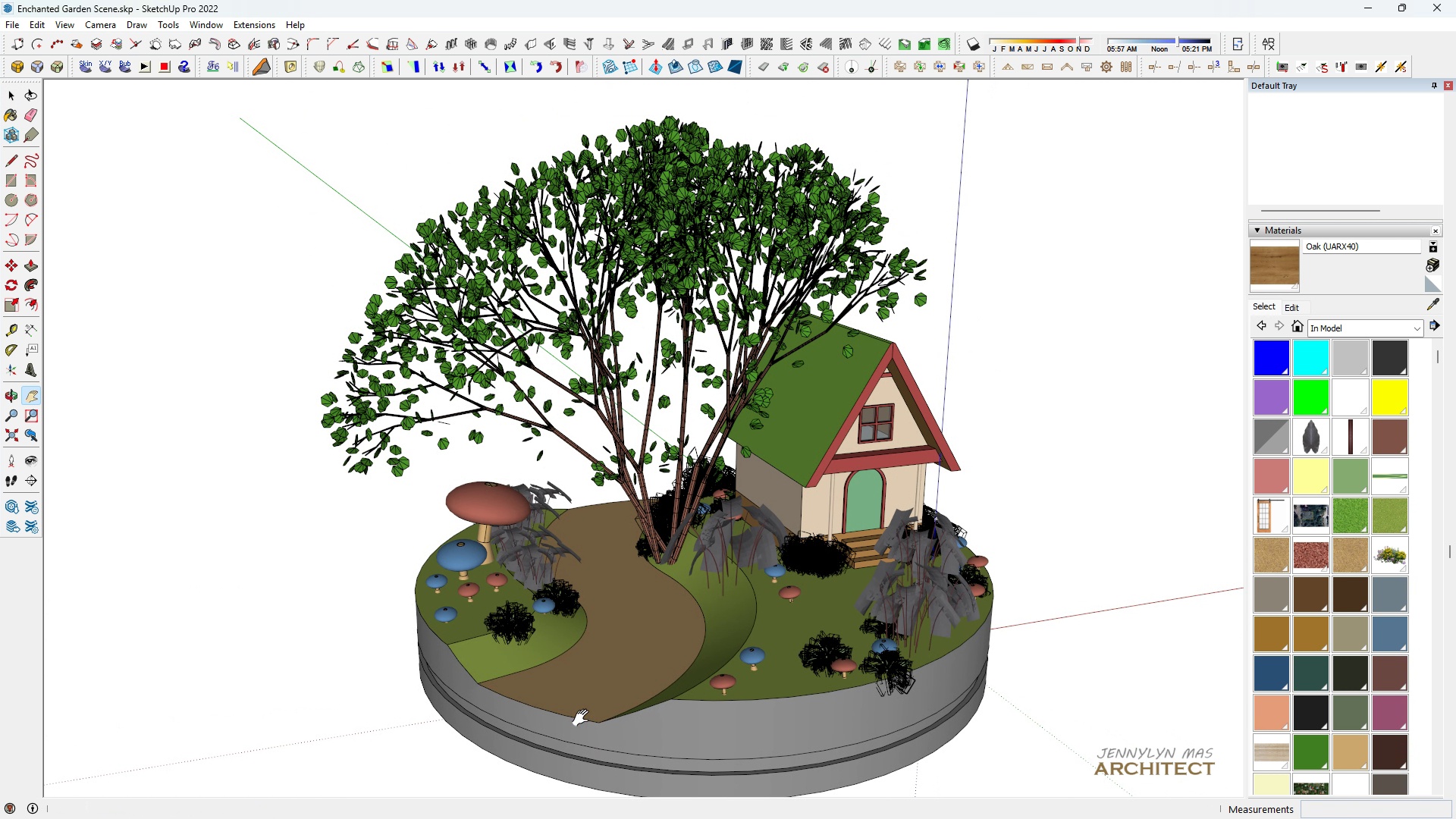 
key(Space)
 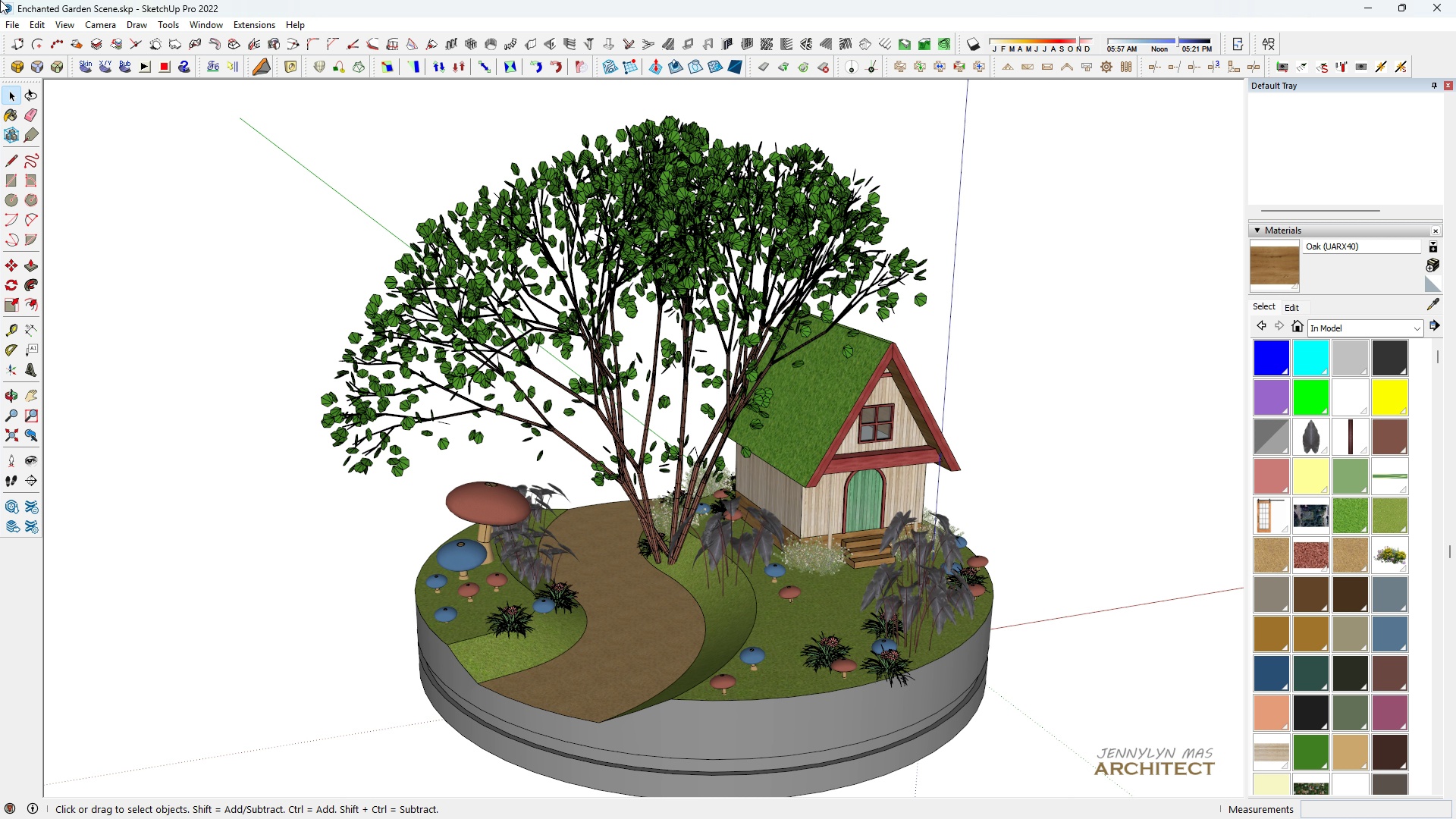 
wait(17.23)
 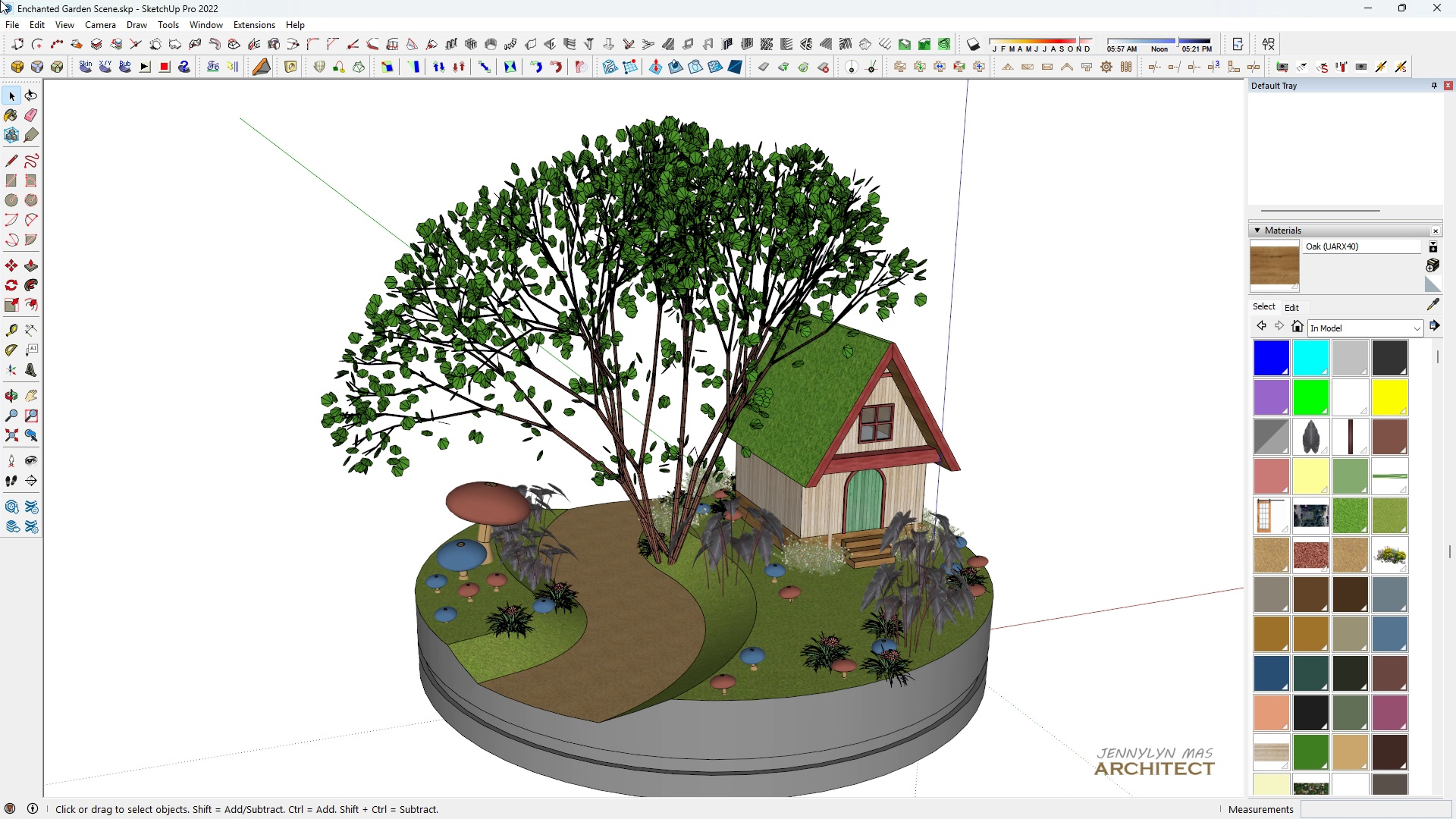 
type(hhhhh )
 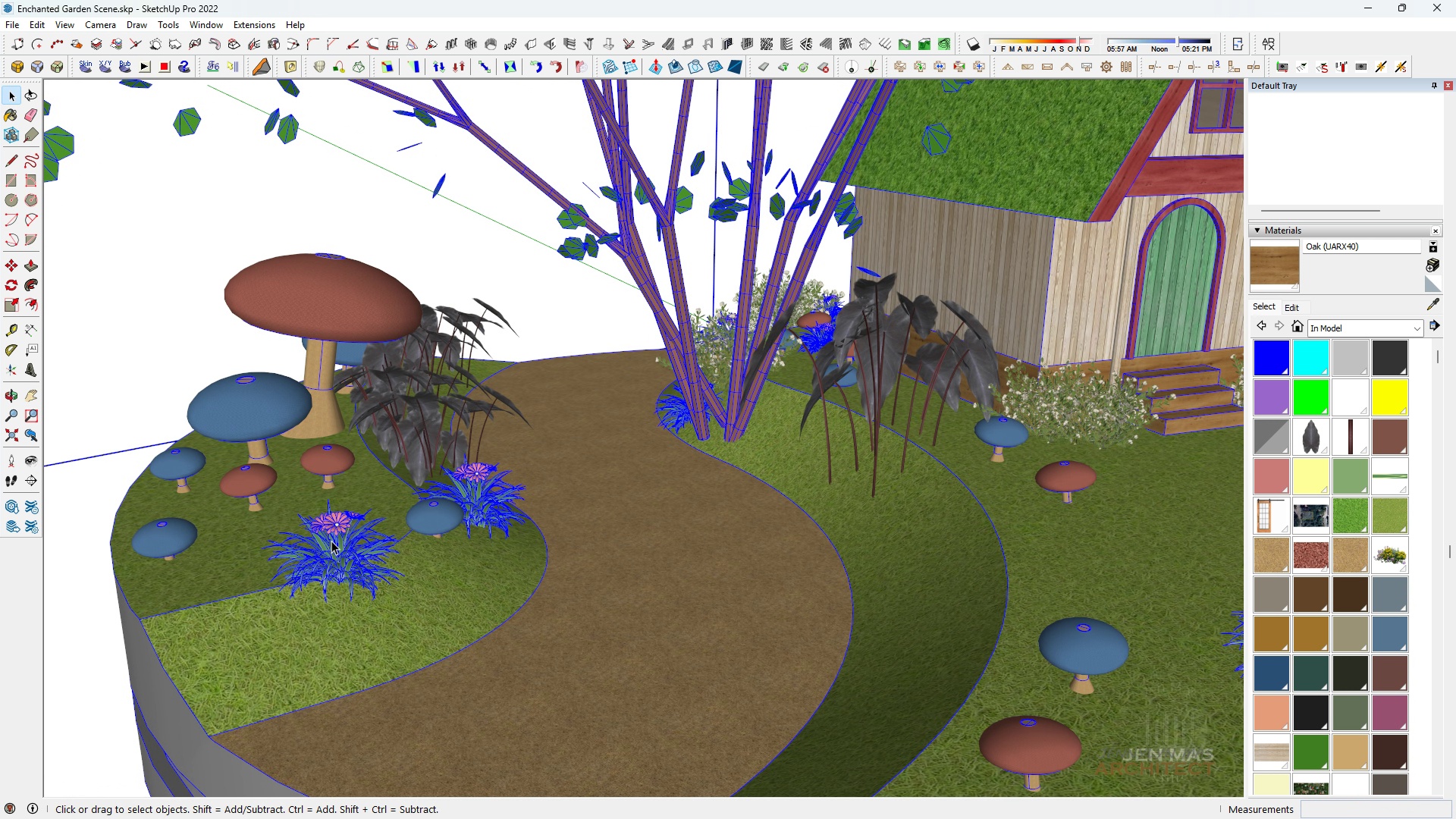 
scroll: coordinate [761, 641], scroll_direction: up, amount: 4.0
 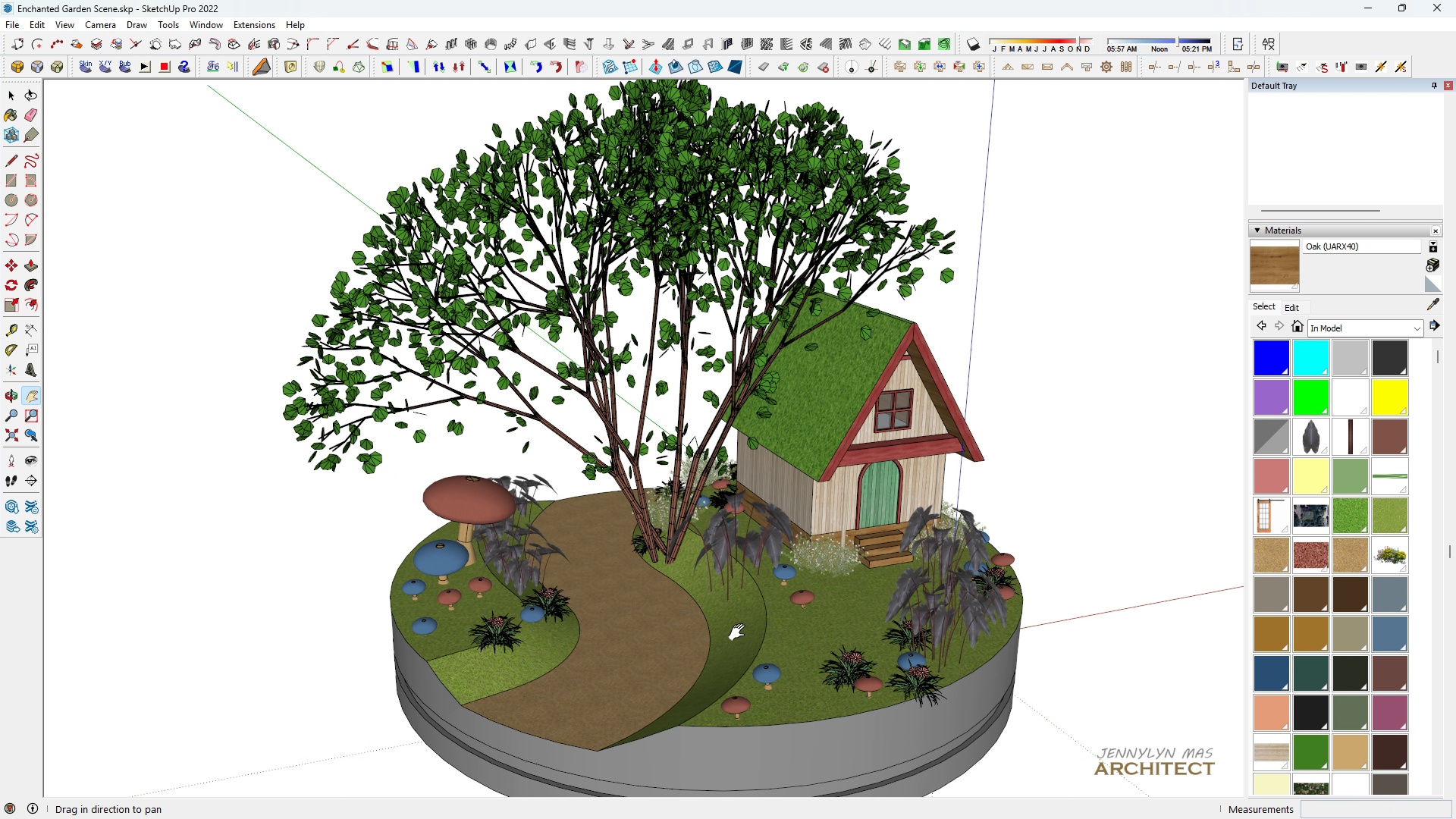 
left_click_drag(start_coordinate=[739, 632], to_coordinate=[720, 624])
 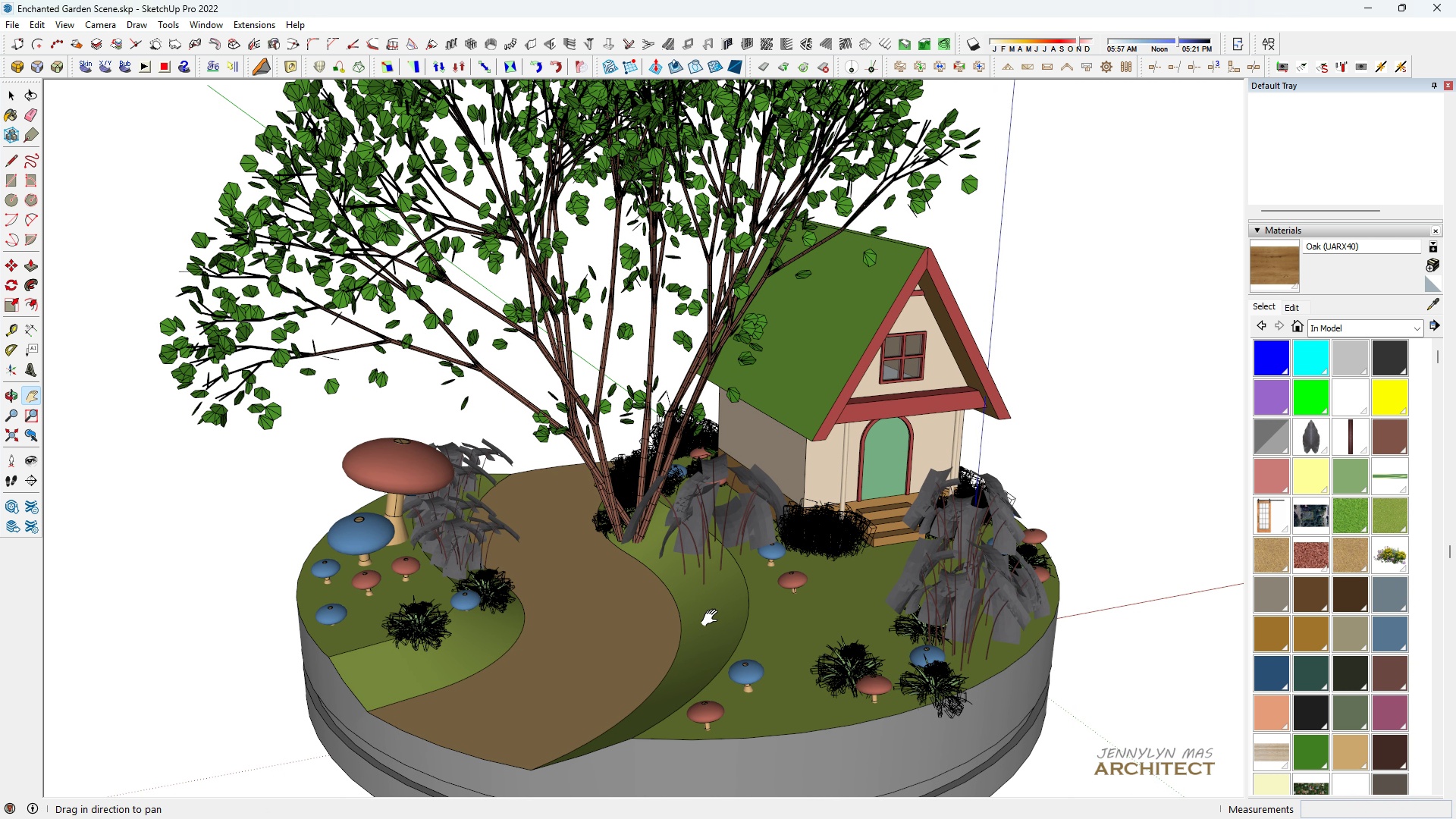 
left_click_drag(start_coordinate=[709, 617], to_coordinate=[687, 588])
 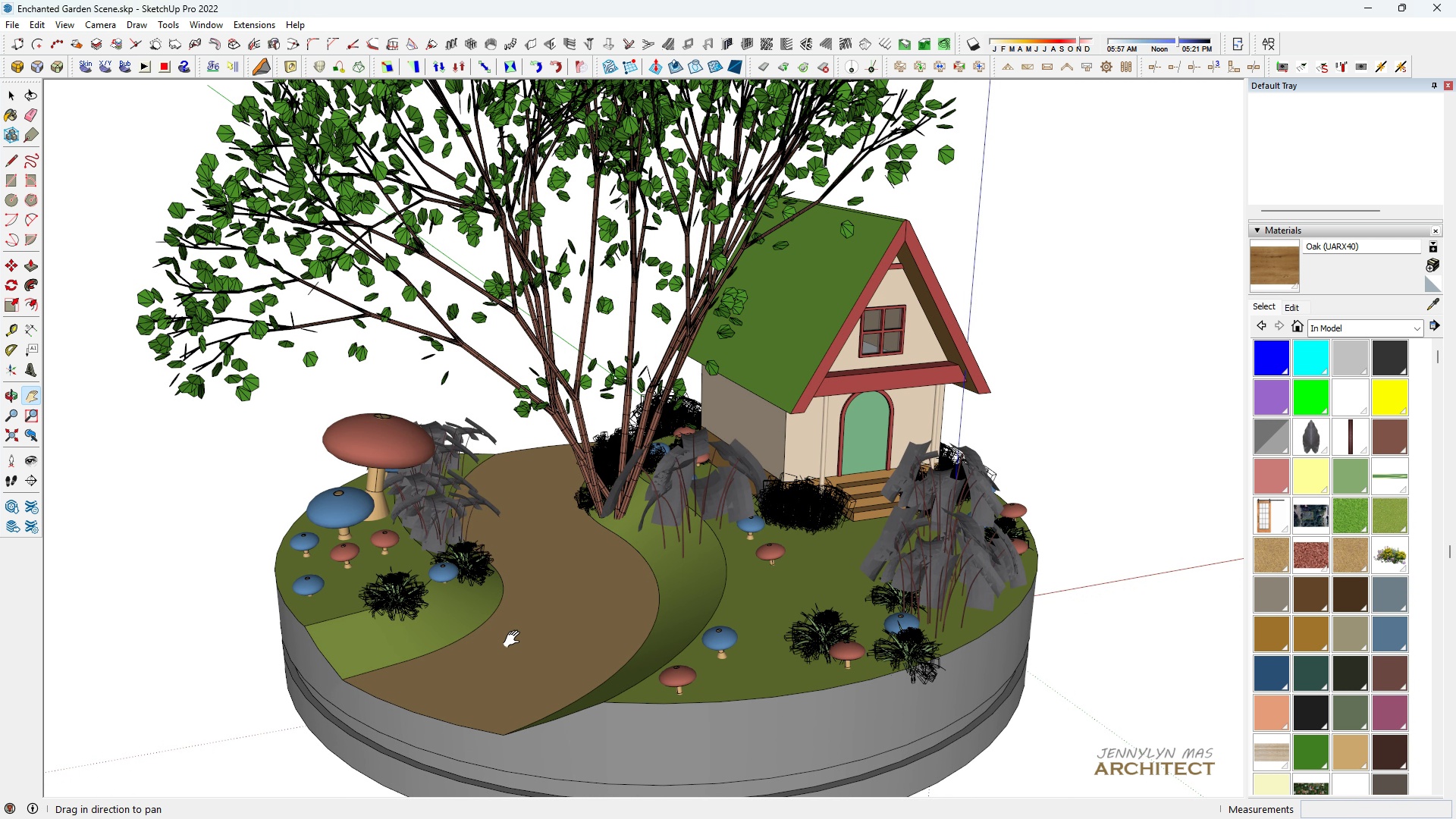 
scroll: coordinate [429, 561], scroll_direction: up, amount: 7.0
 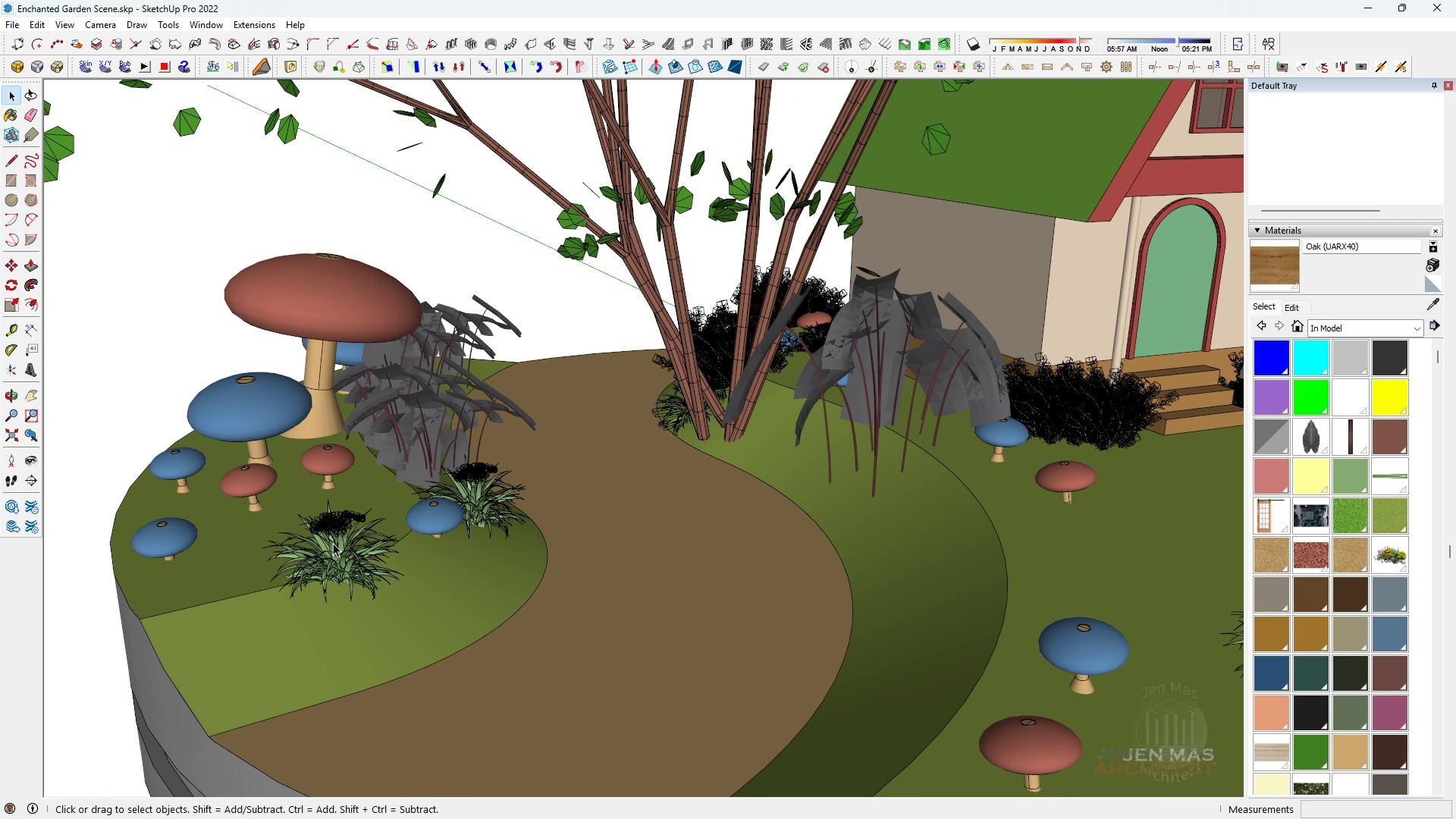 
left_click([331, 542])
 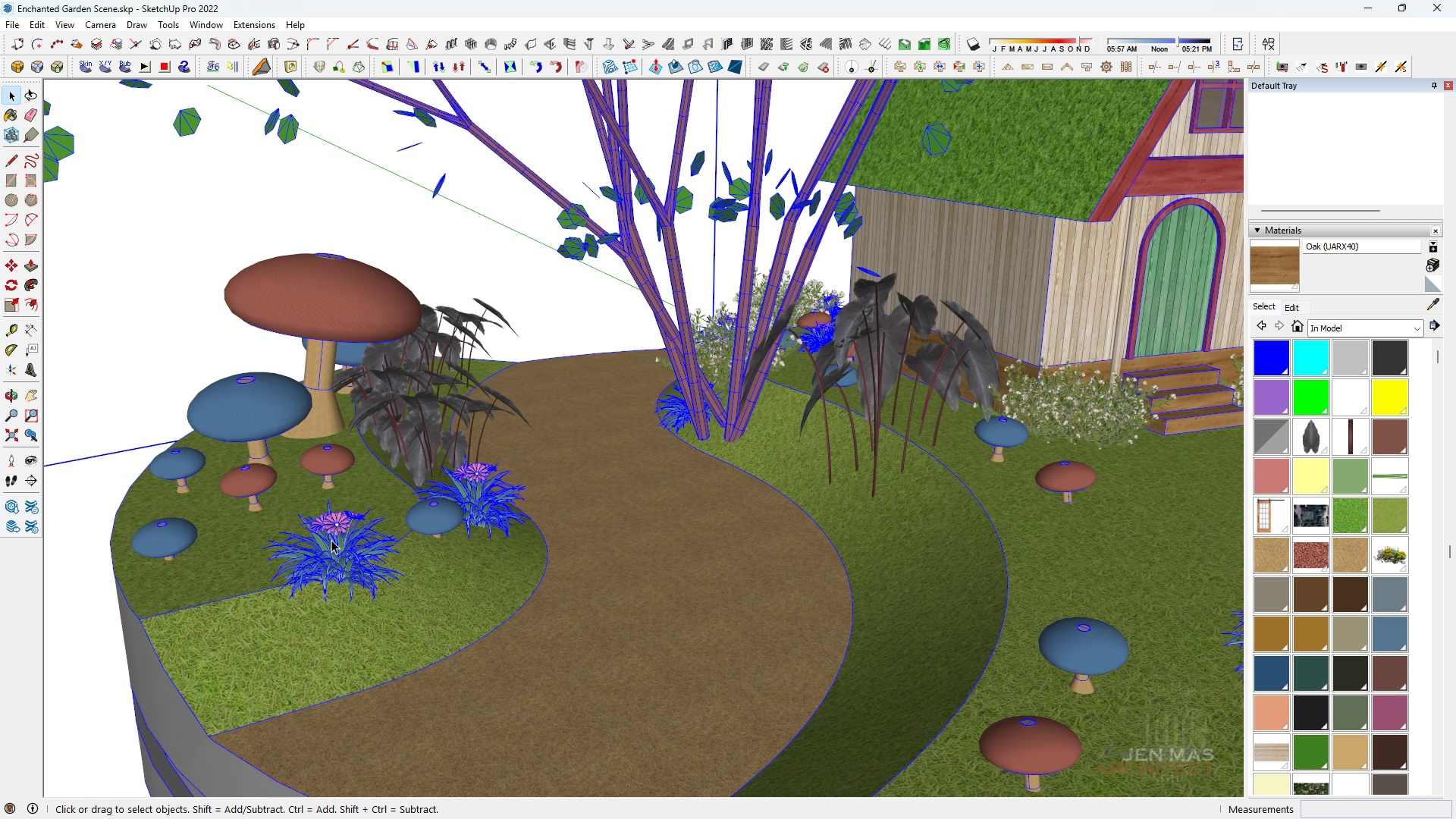 
double_click([331, 541])
 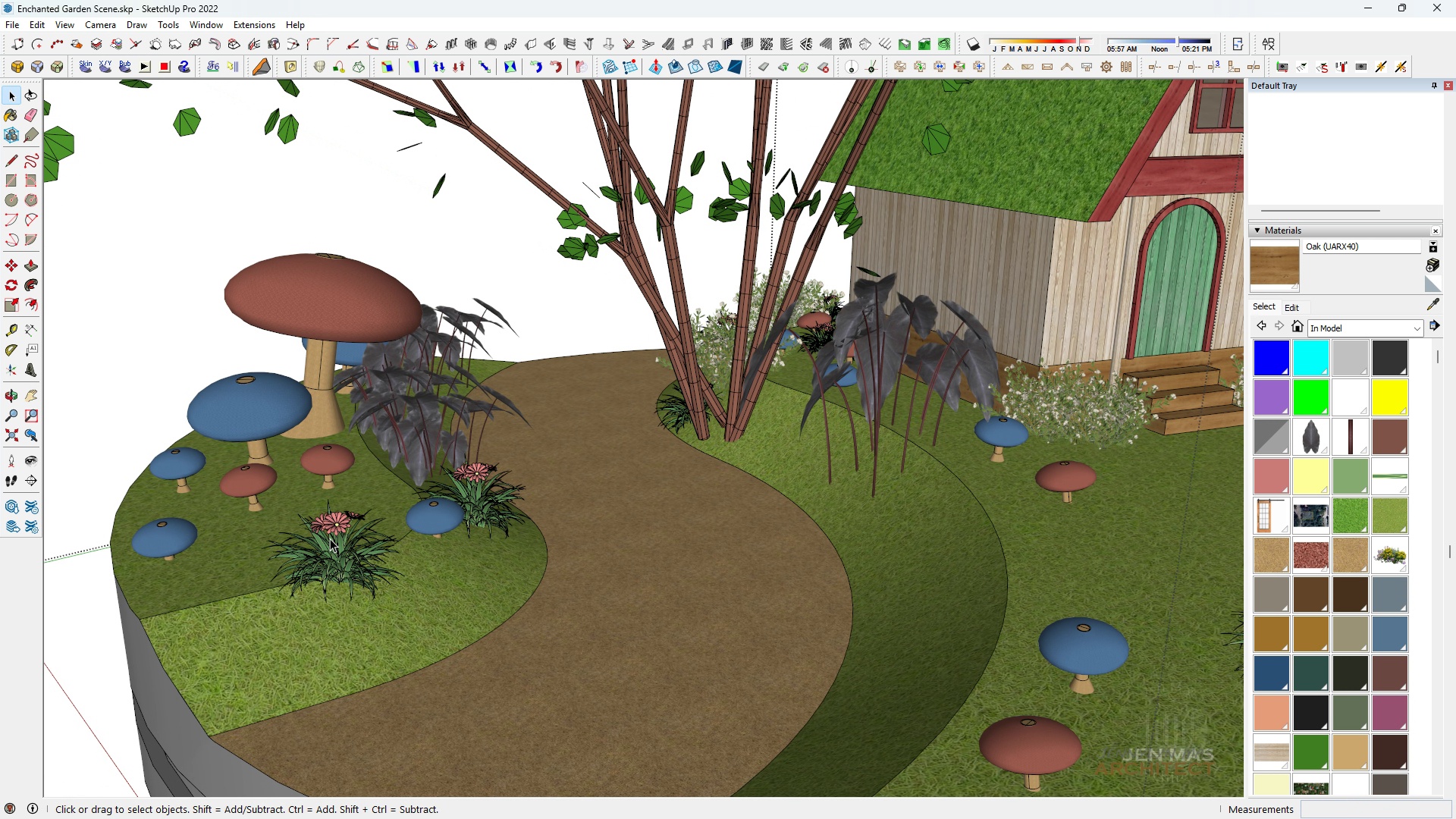 
triple_click([330, 538])
 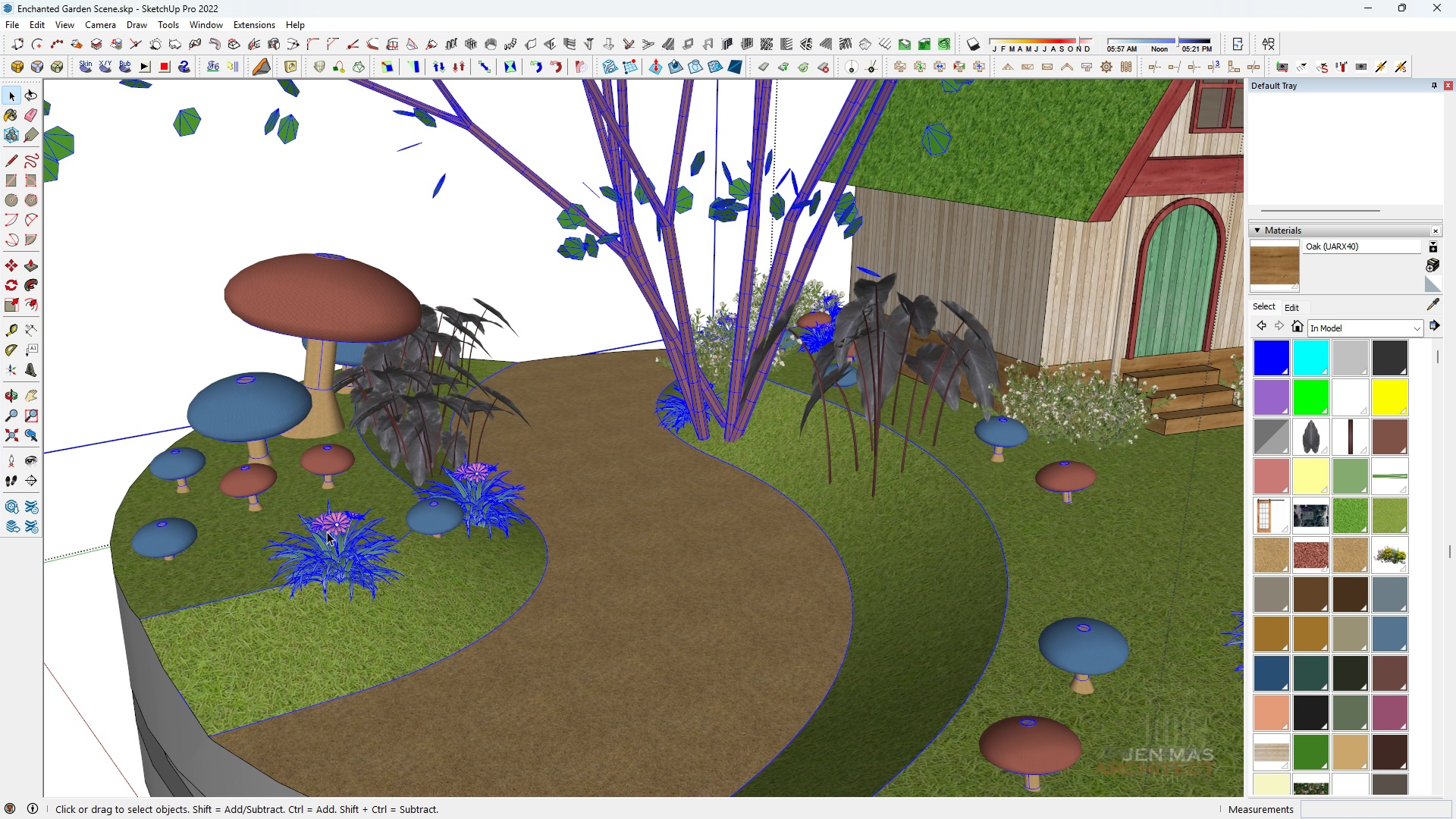 
double_click([327, 532])
 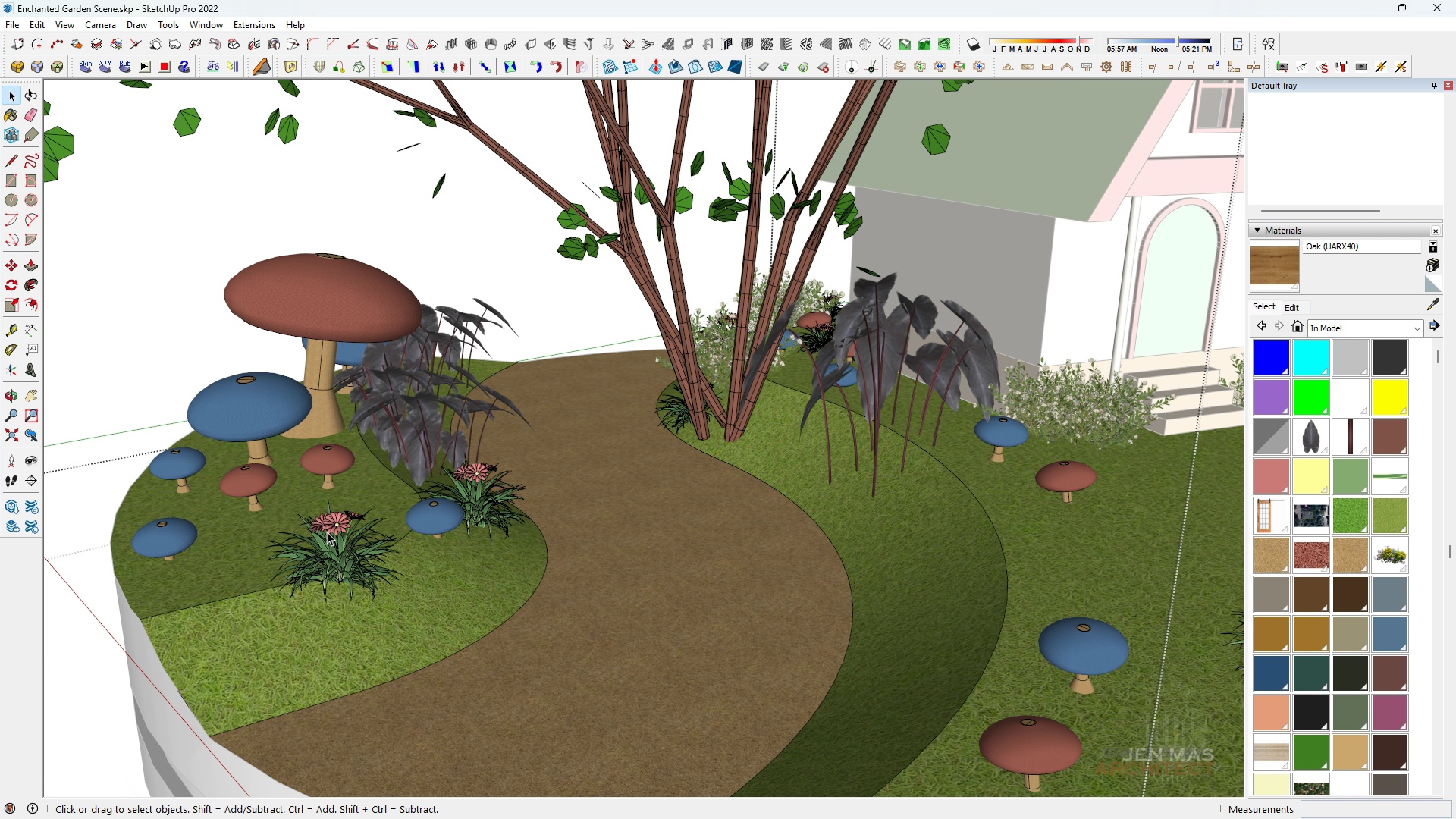 
left_click([327, 532])
 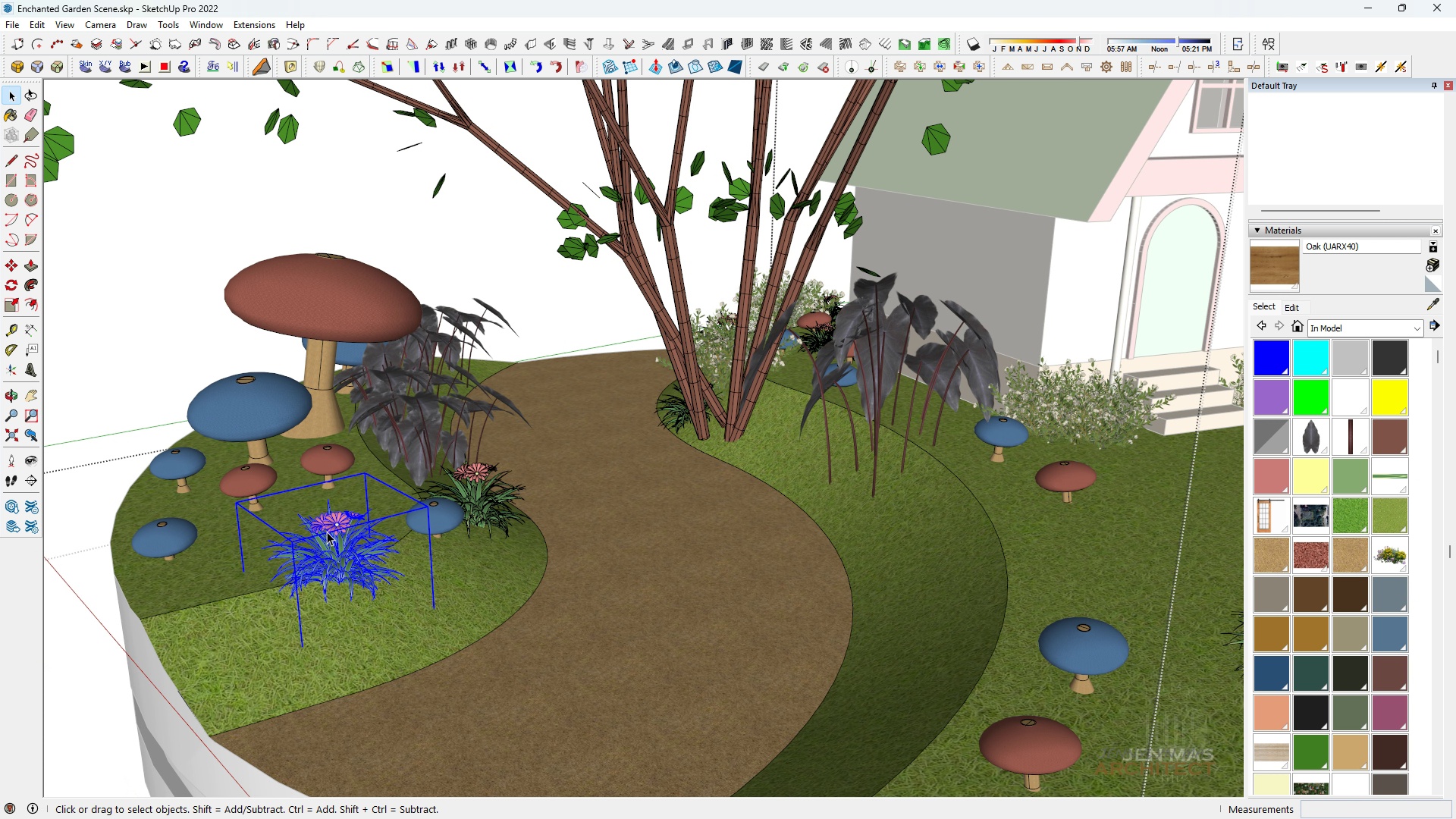 
type(hh h)
 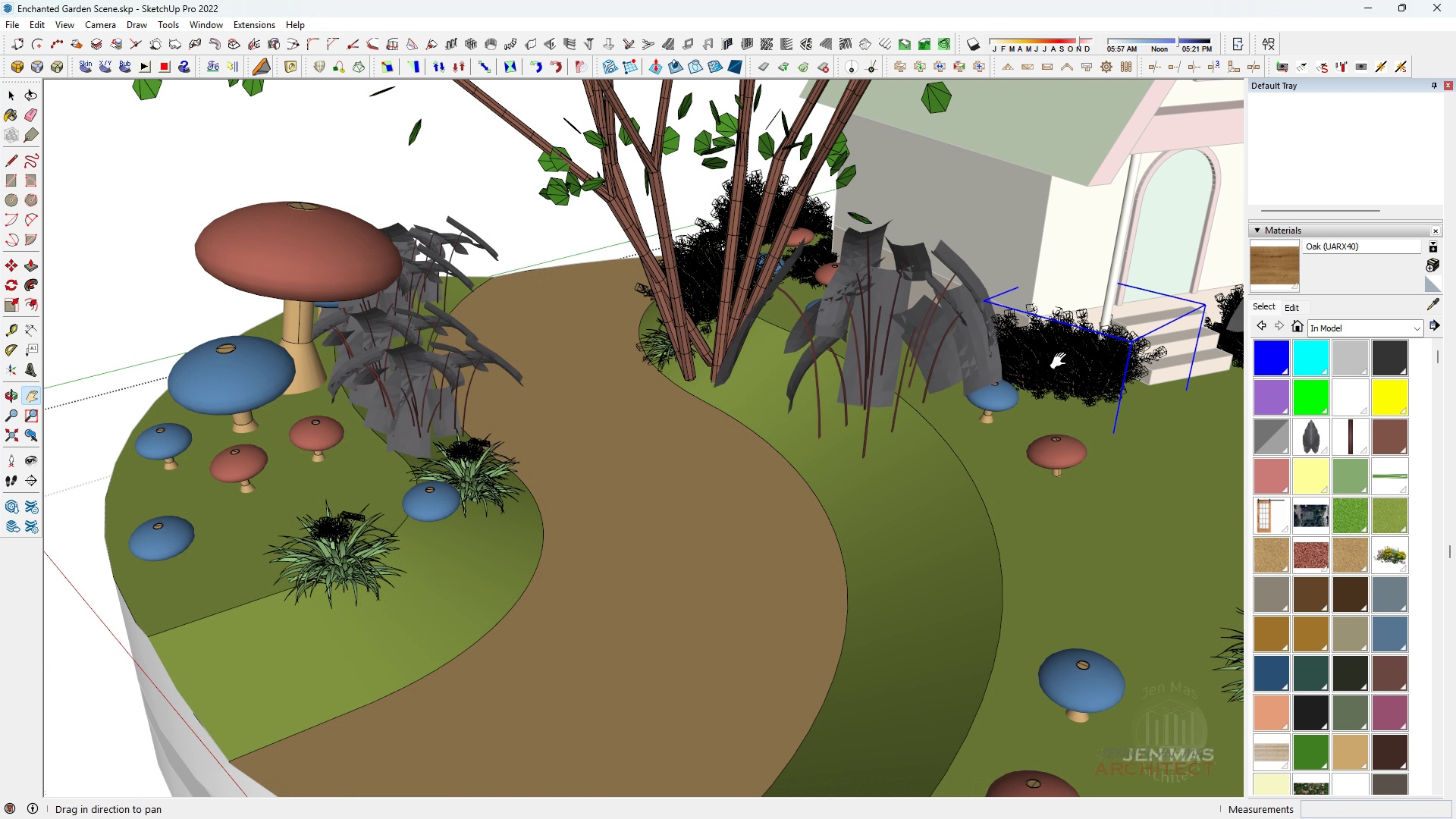 
left_click_drag(start_coordinate=[1062, 361], to_coordinate=[741, 357])
 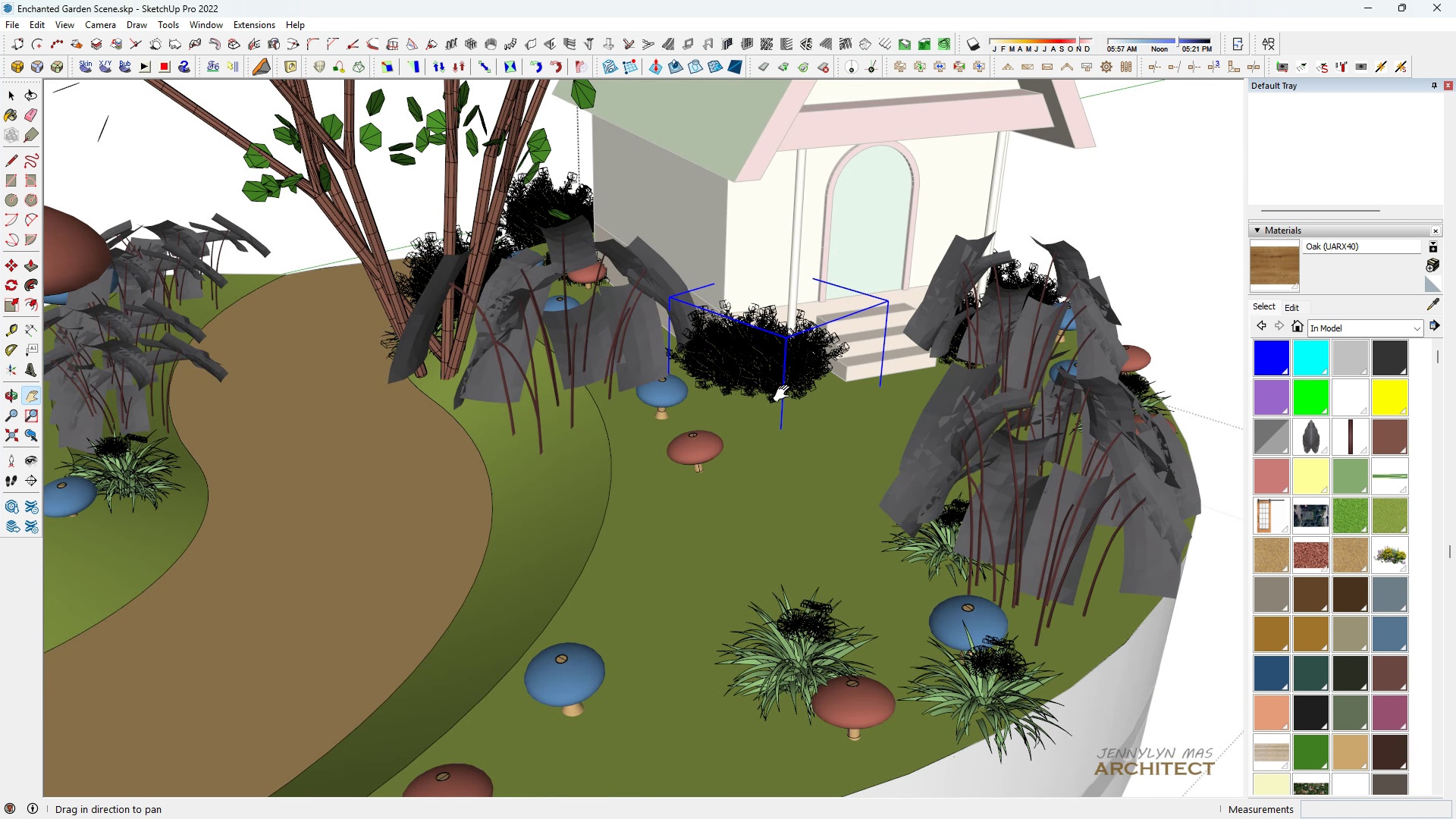 
scroll: coordinate [785, 394], scroll_direction: up, amount: 2.0
 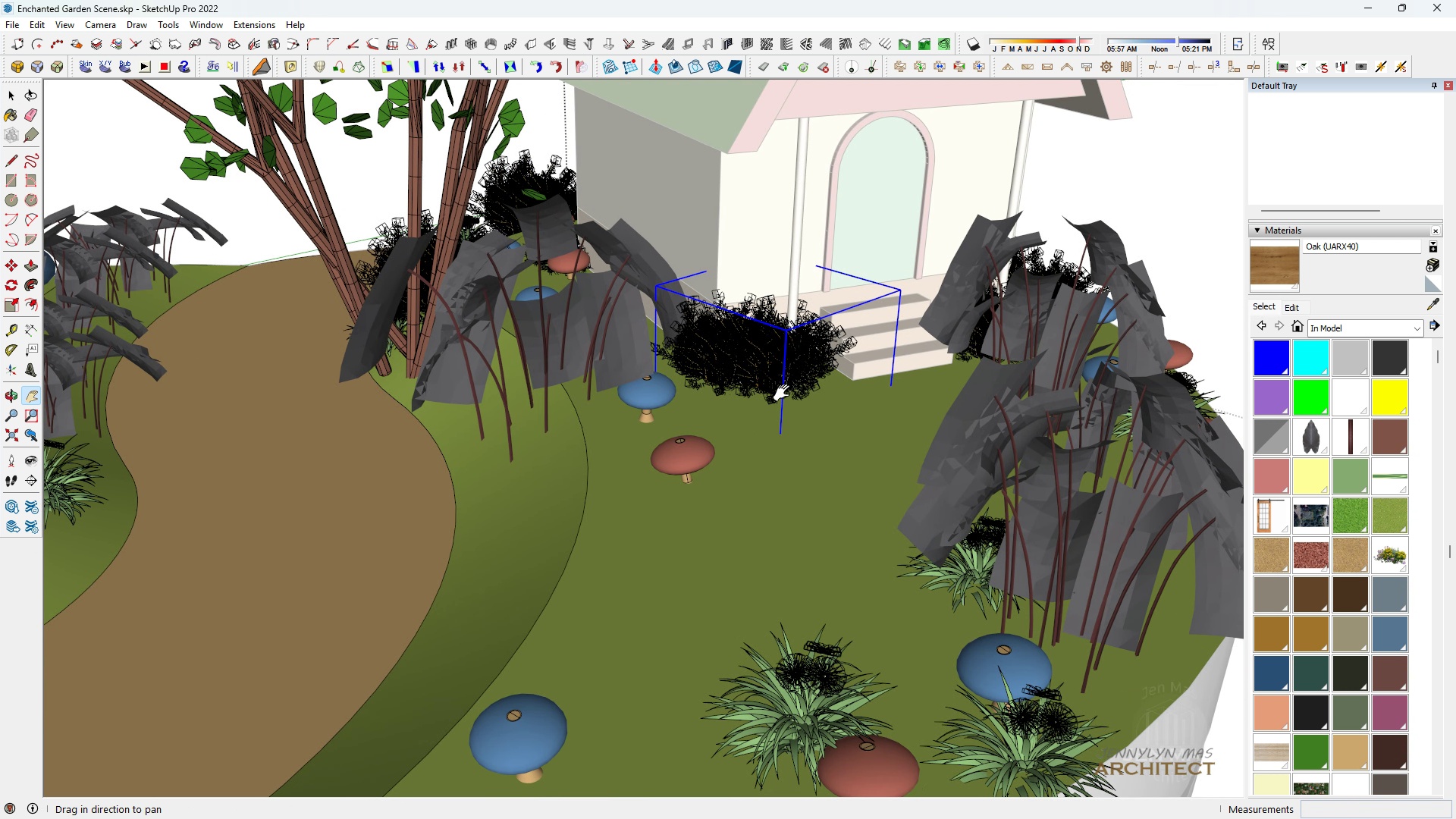 
scroll: coordinate [785, 393], scroll_direction: down, amount: 3.0
 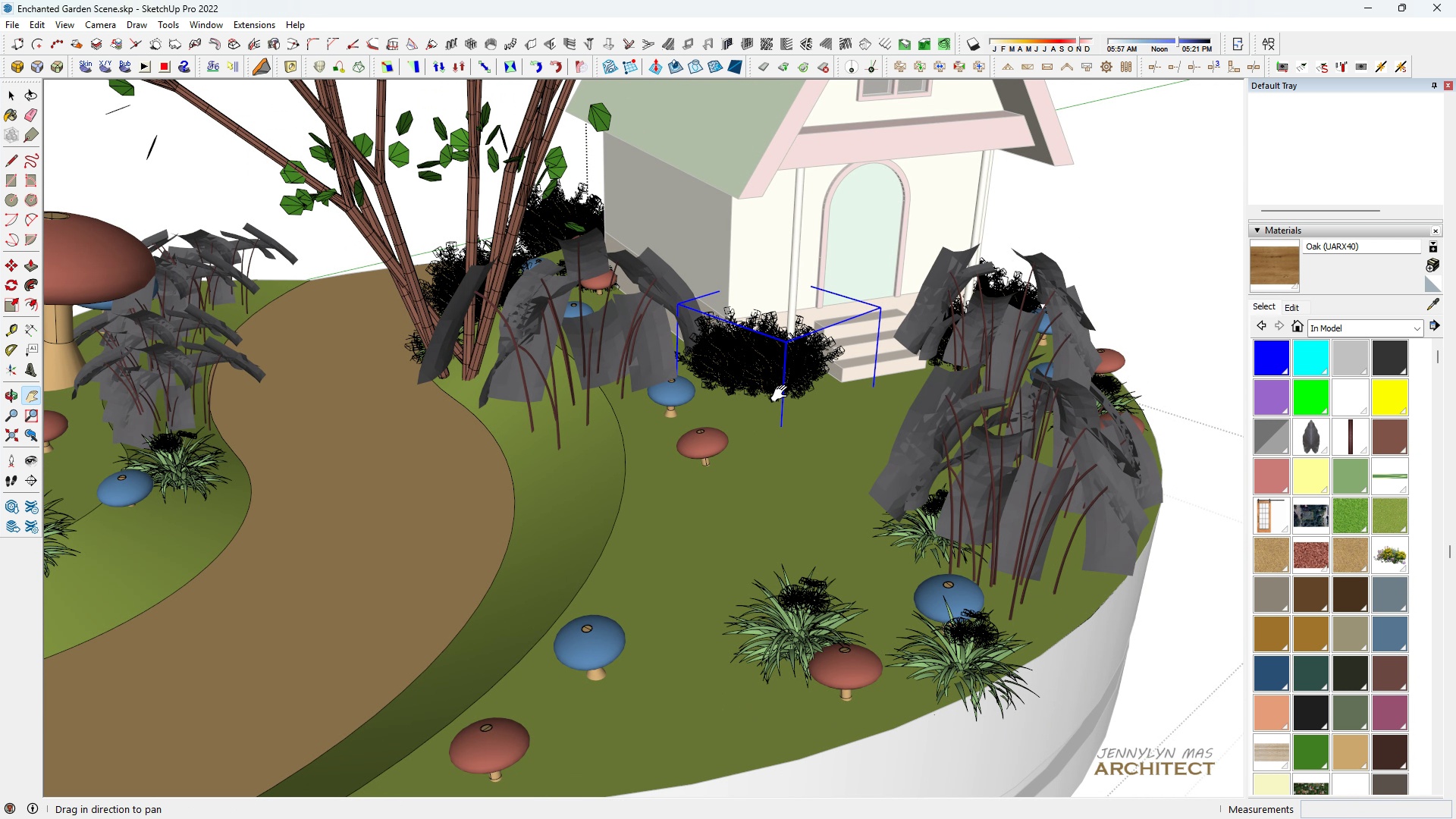 
left_click_drag(start_coordinate=[784, 400], to_coordinate=[795, 428])
 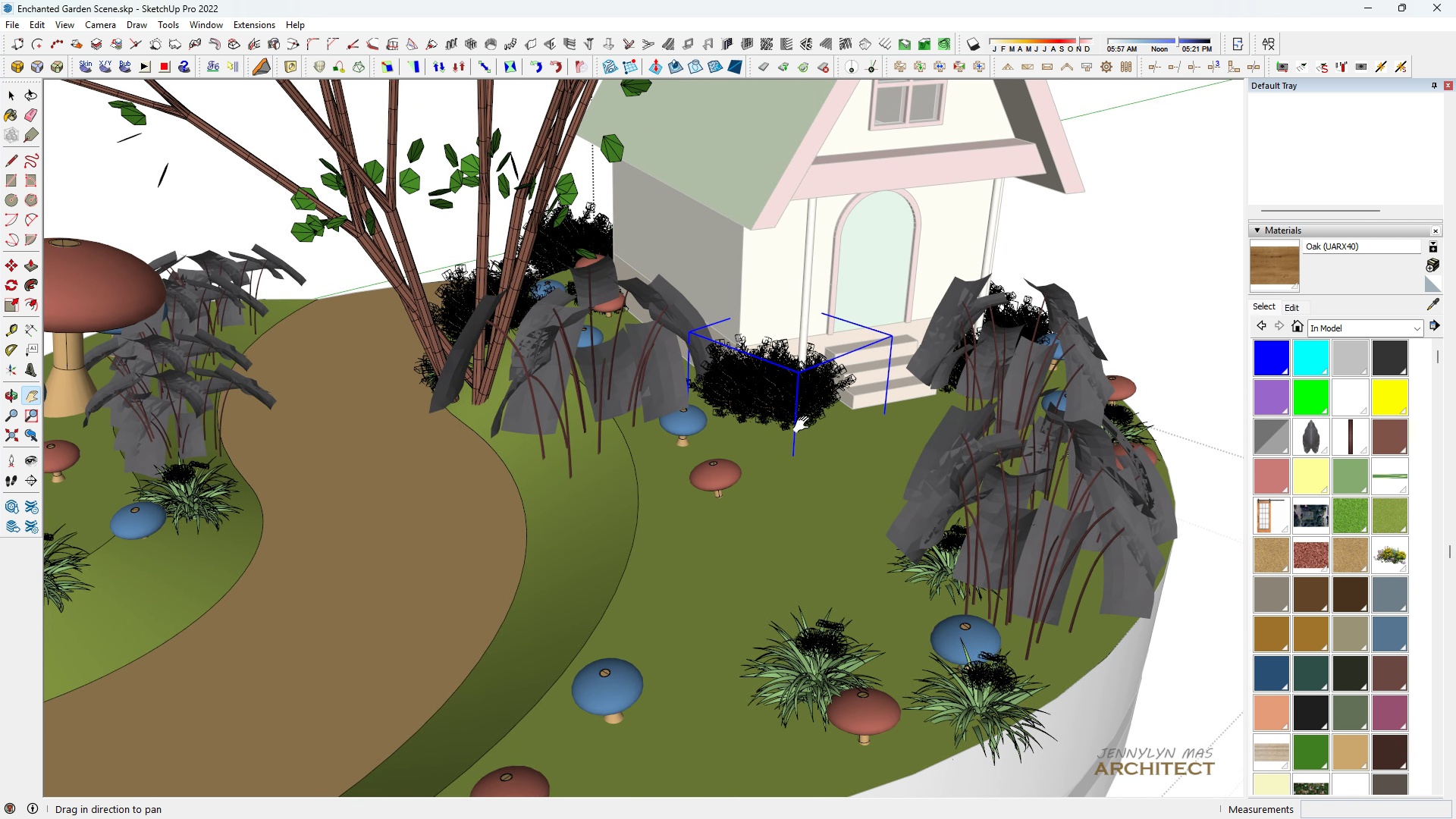 
scroll: coordinate [805, 425], scroll_direction: up, amount: 1.0
 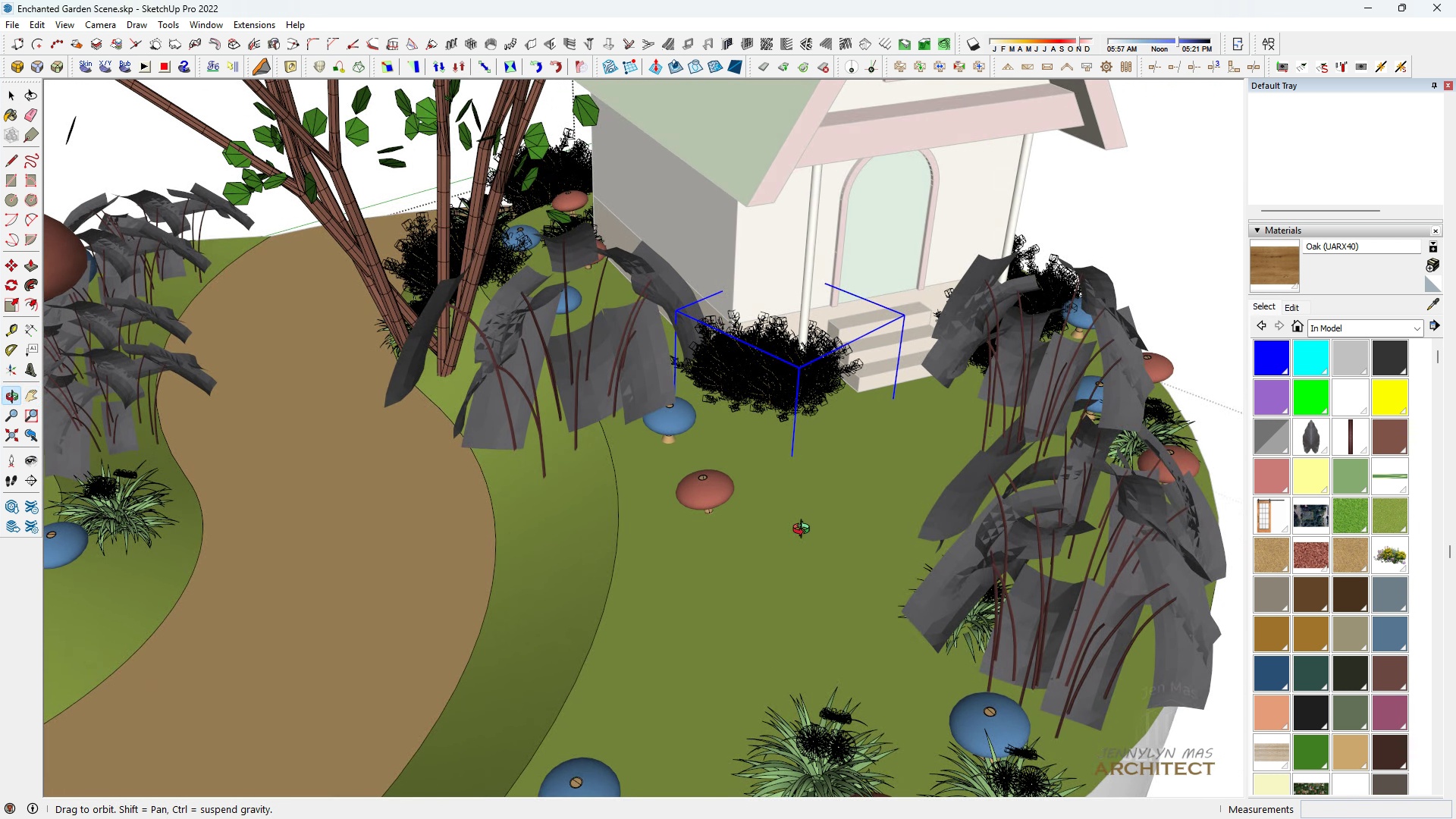 
key(Space)
 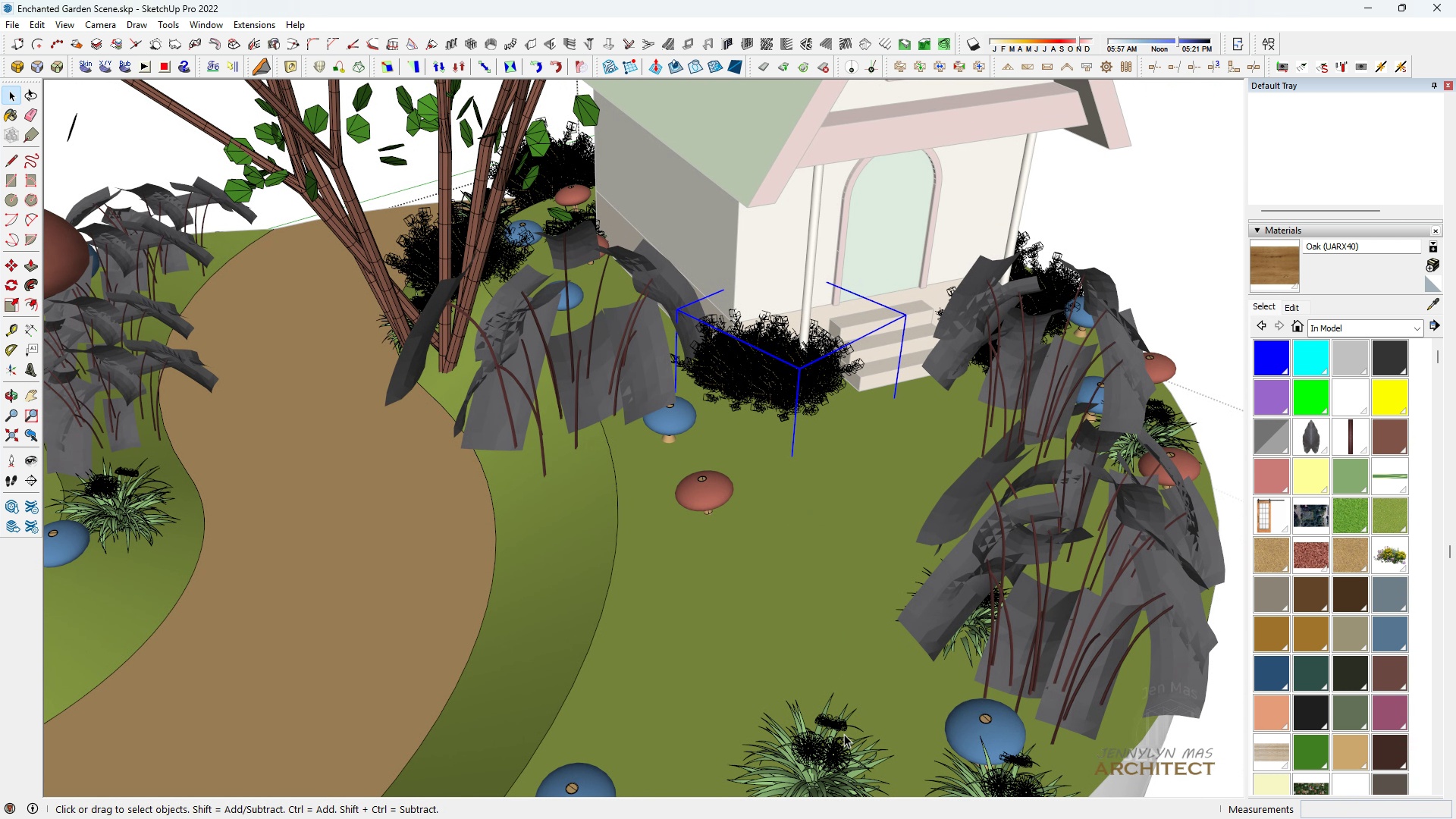 
left_click([843, 734])
 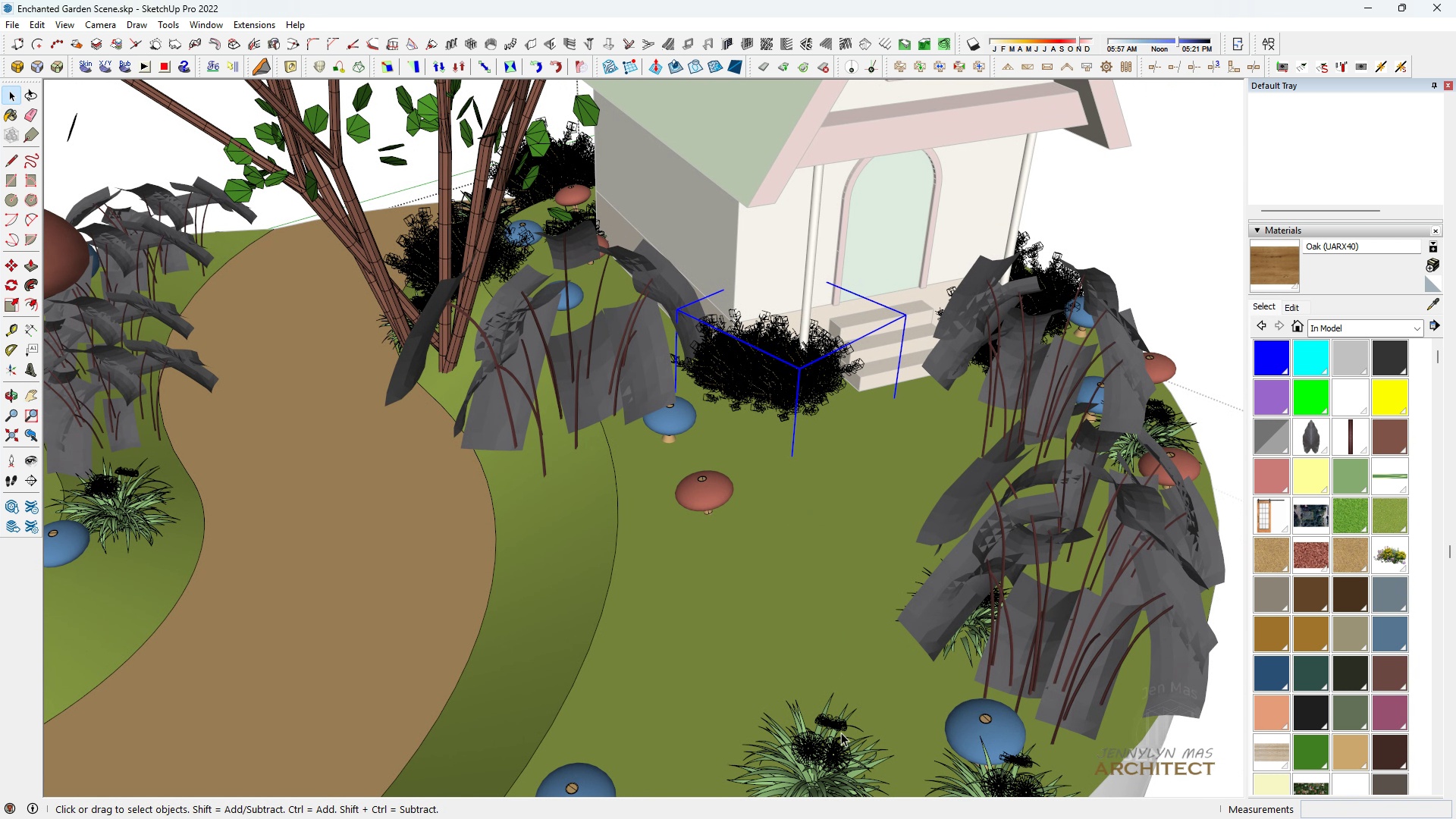 
key(H)
 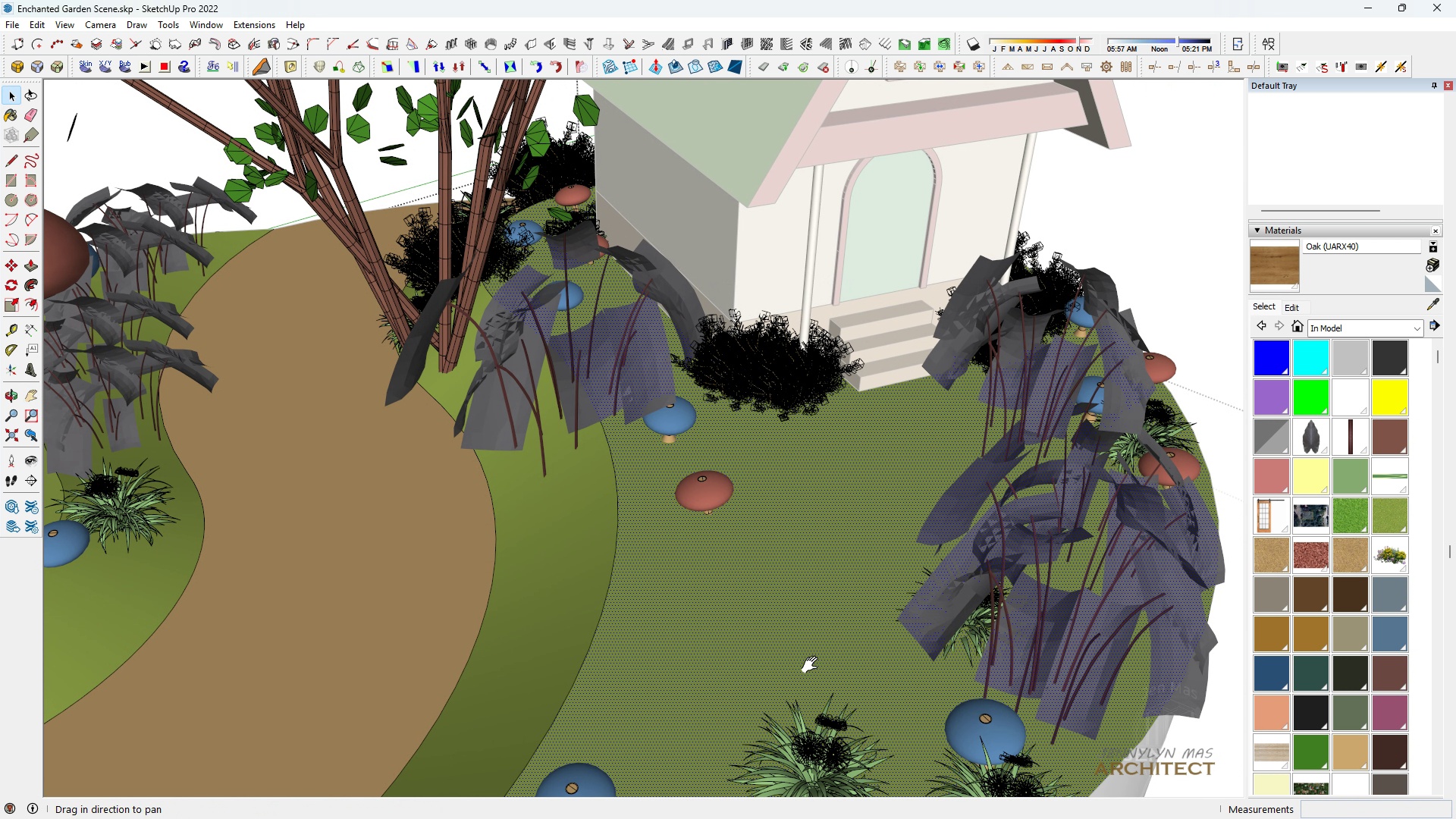 
left_click_drag(start_coordinate=[828, 700], to_coordinate=[797, 580])
 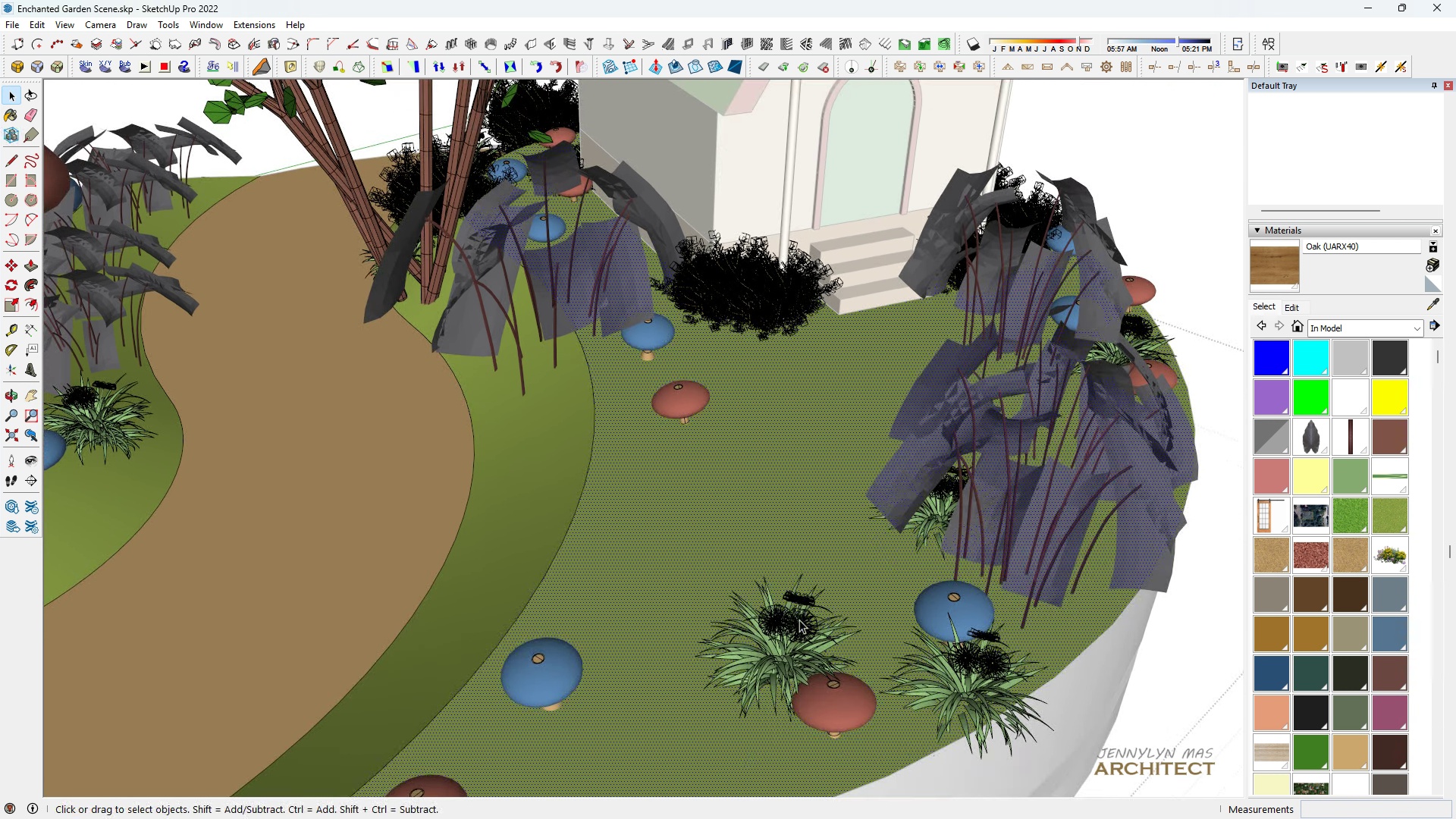 
key(Space)
 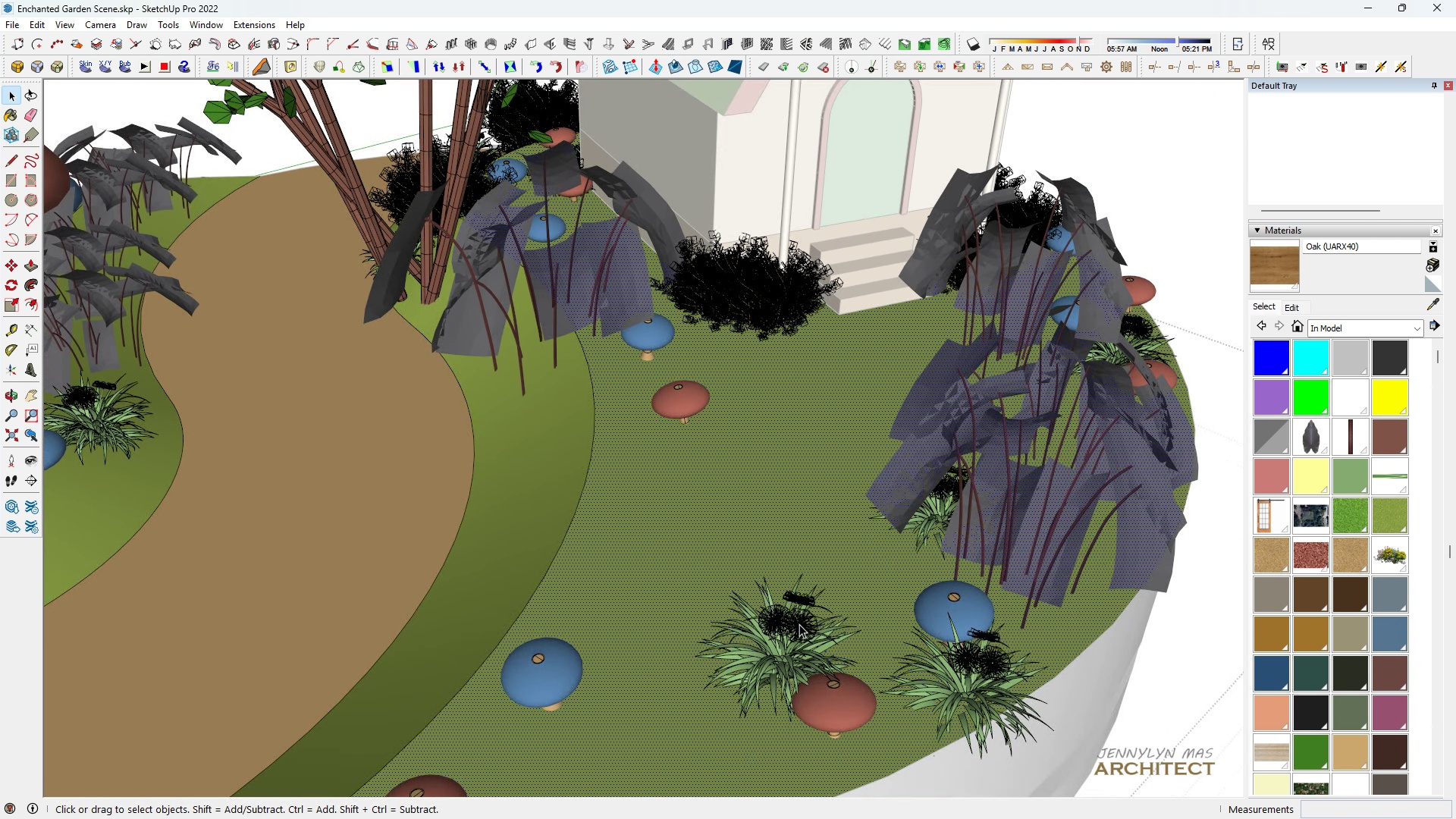 
left_click([799, 622])
 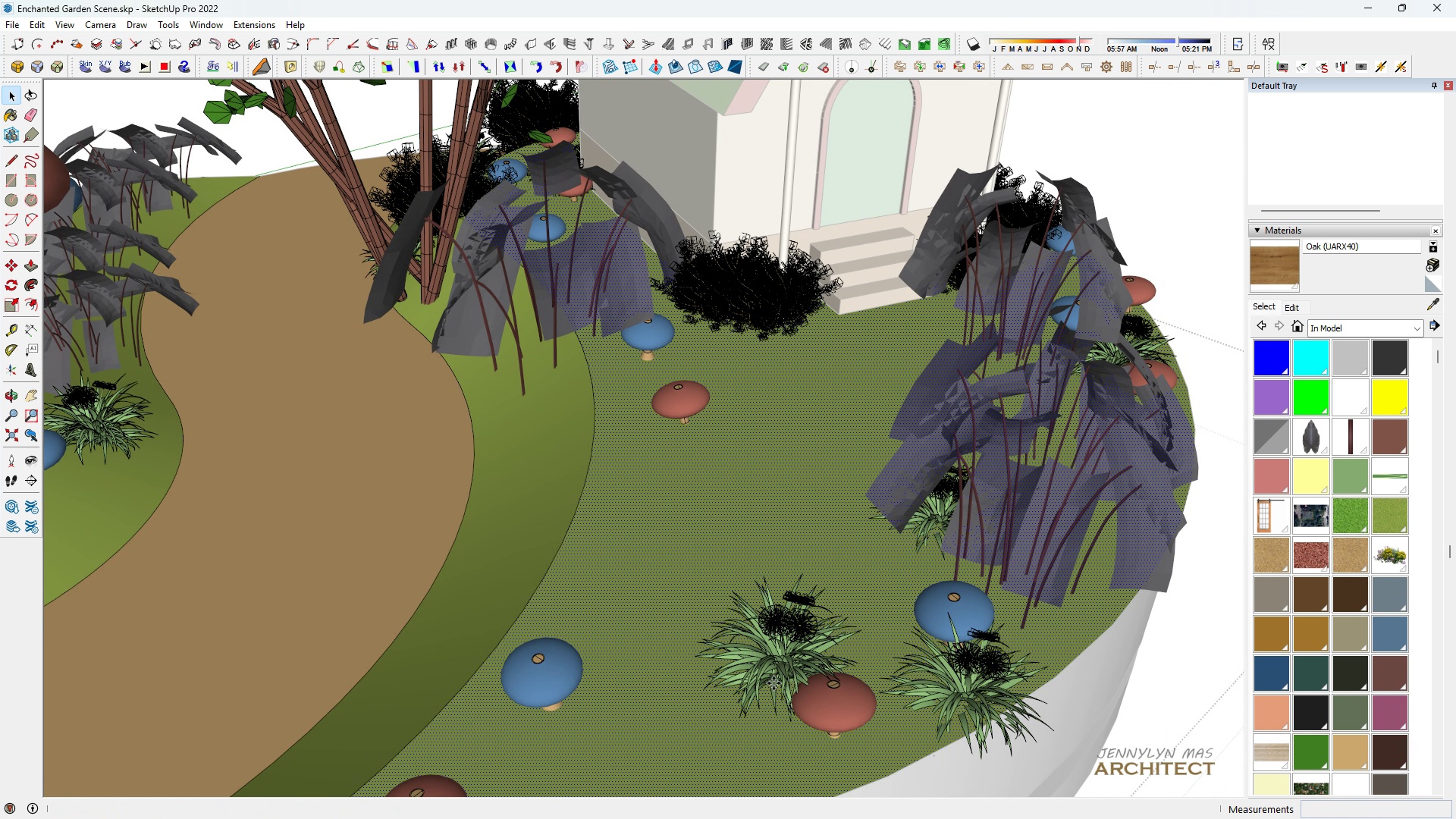 
key(M)
 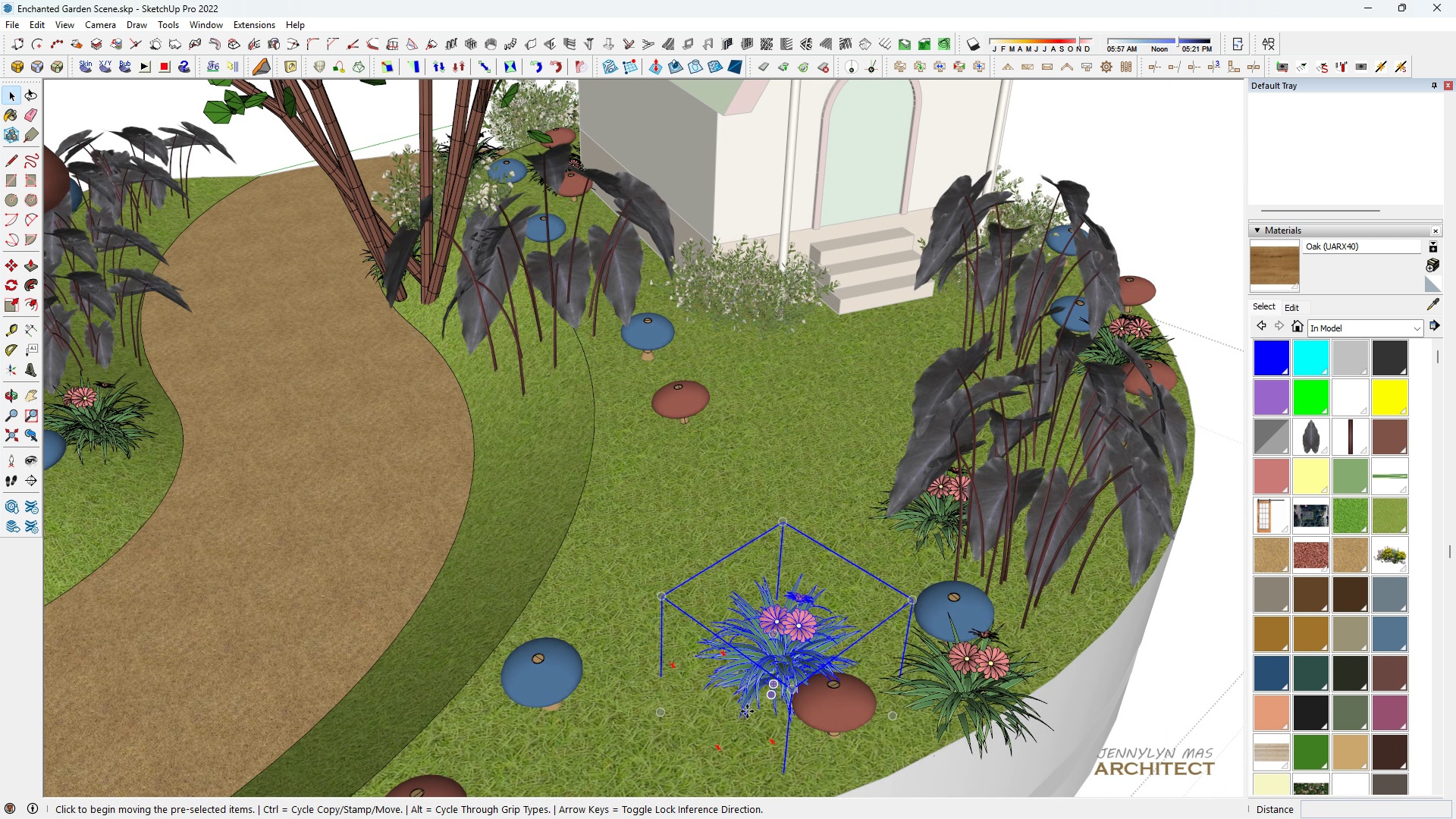 
key(Control+ControlLeft)
 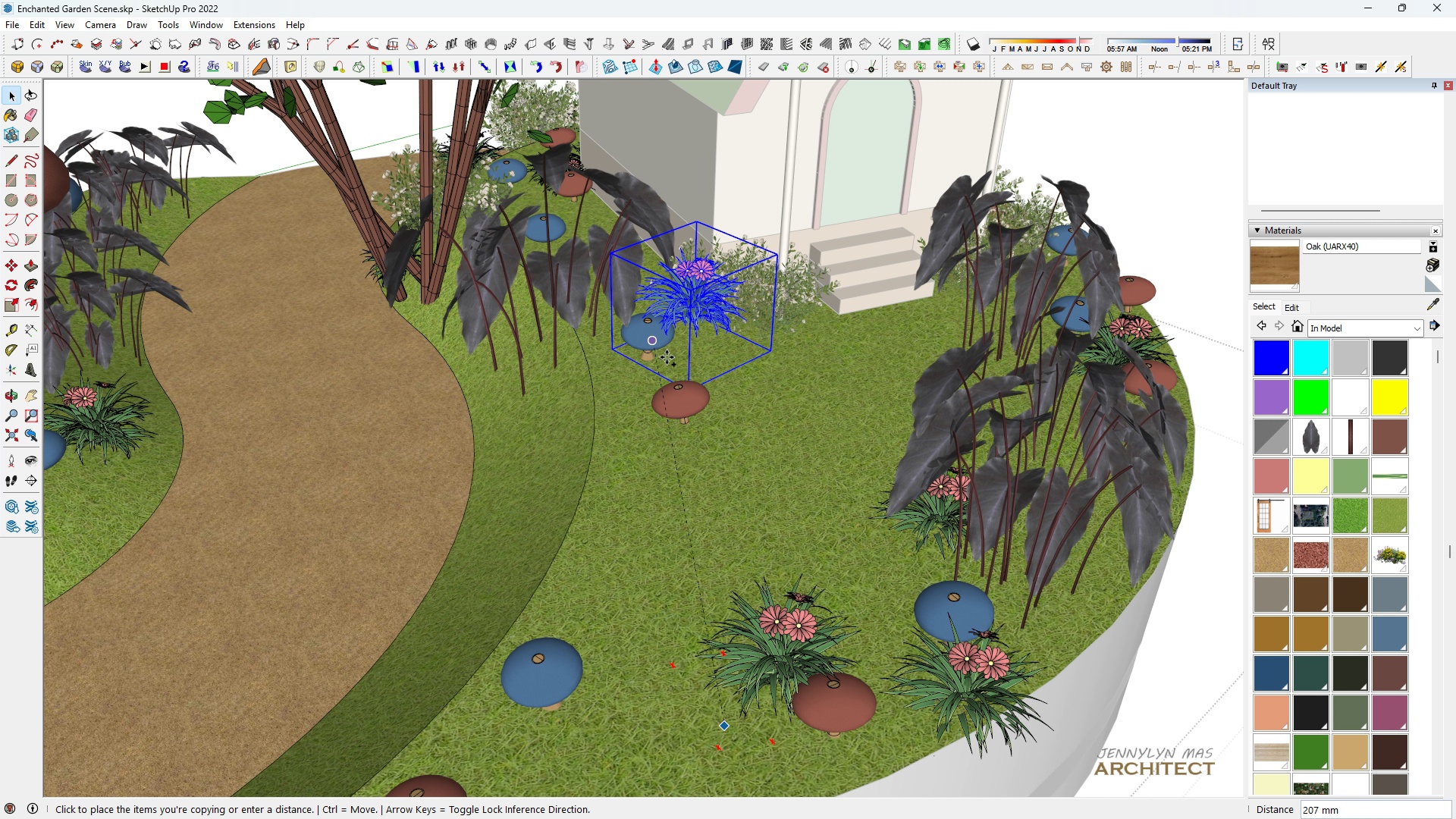 
type(hhhhhhhhhh m)
 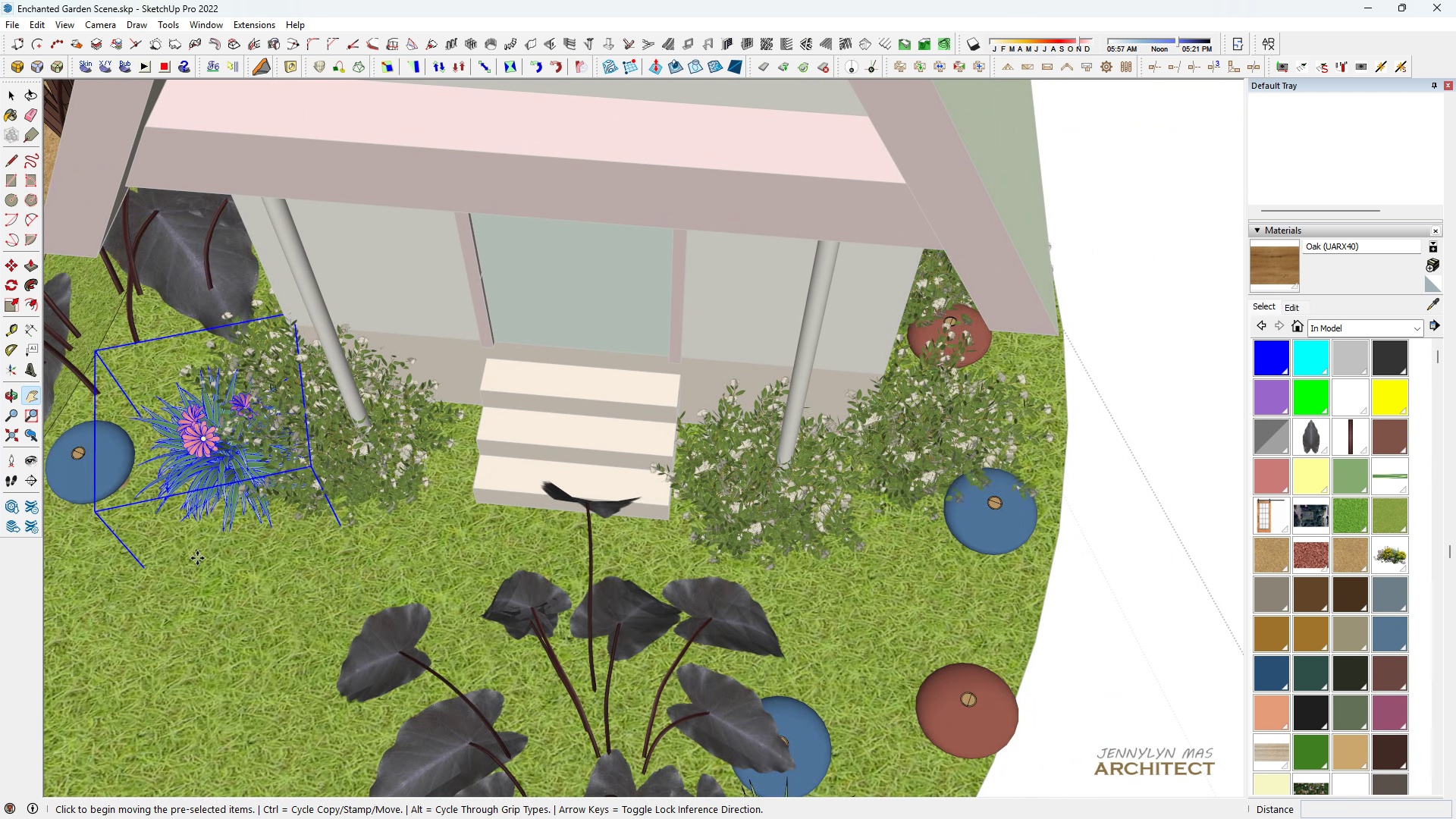 
left_click_drag(start_coordinate=[697, 345], to_coordinate=[686, 468])
 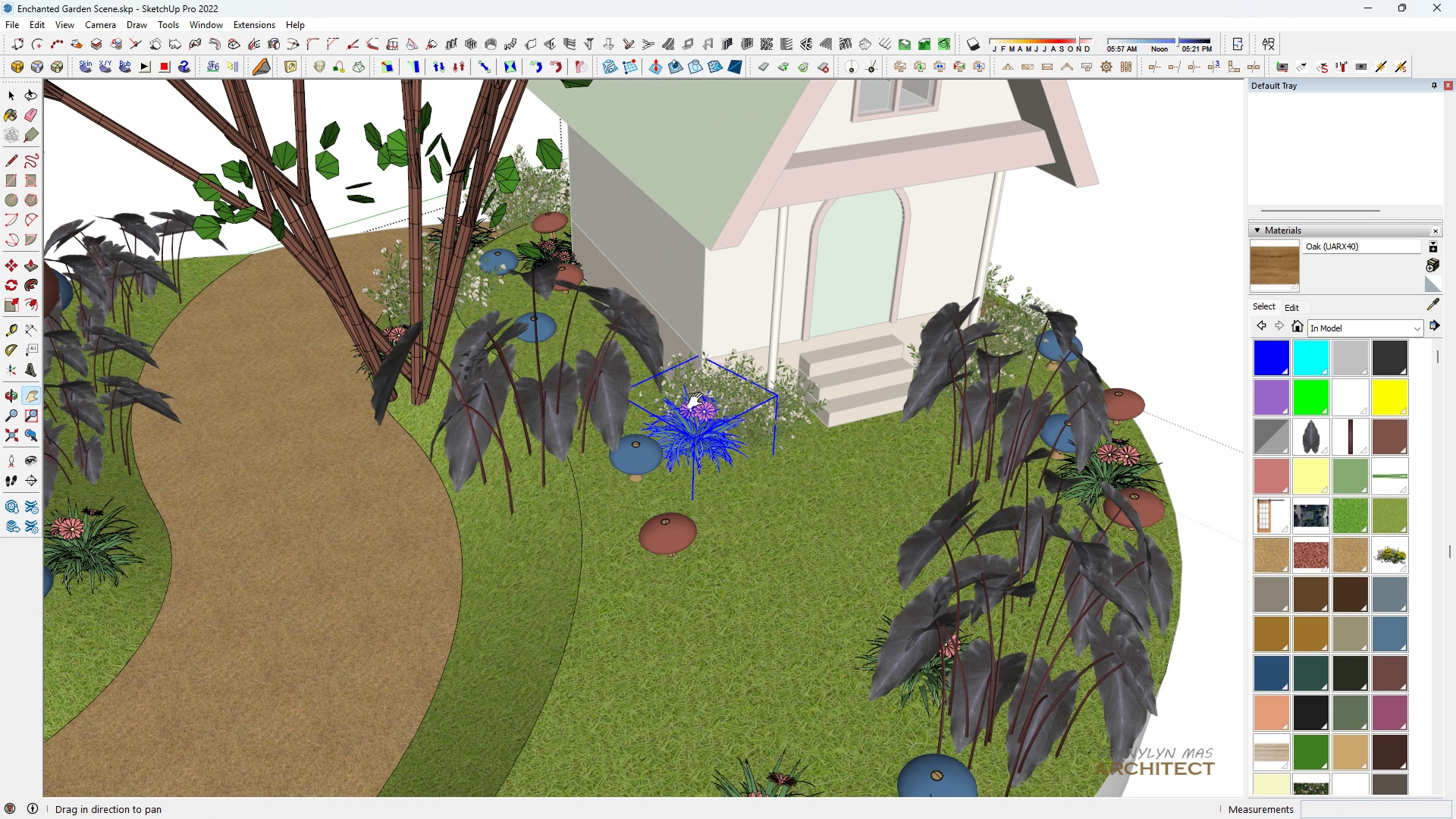 
scroll: coordinate [762, 569], scroll_direction: up, amount: 18.0
 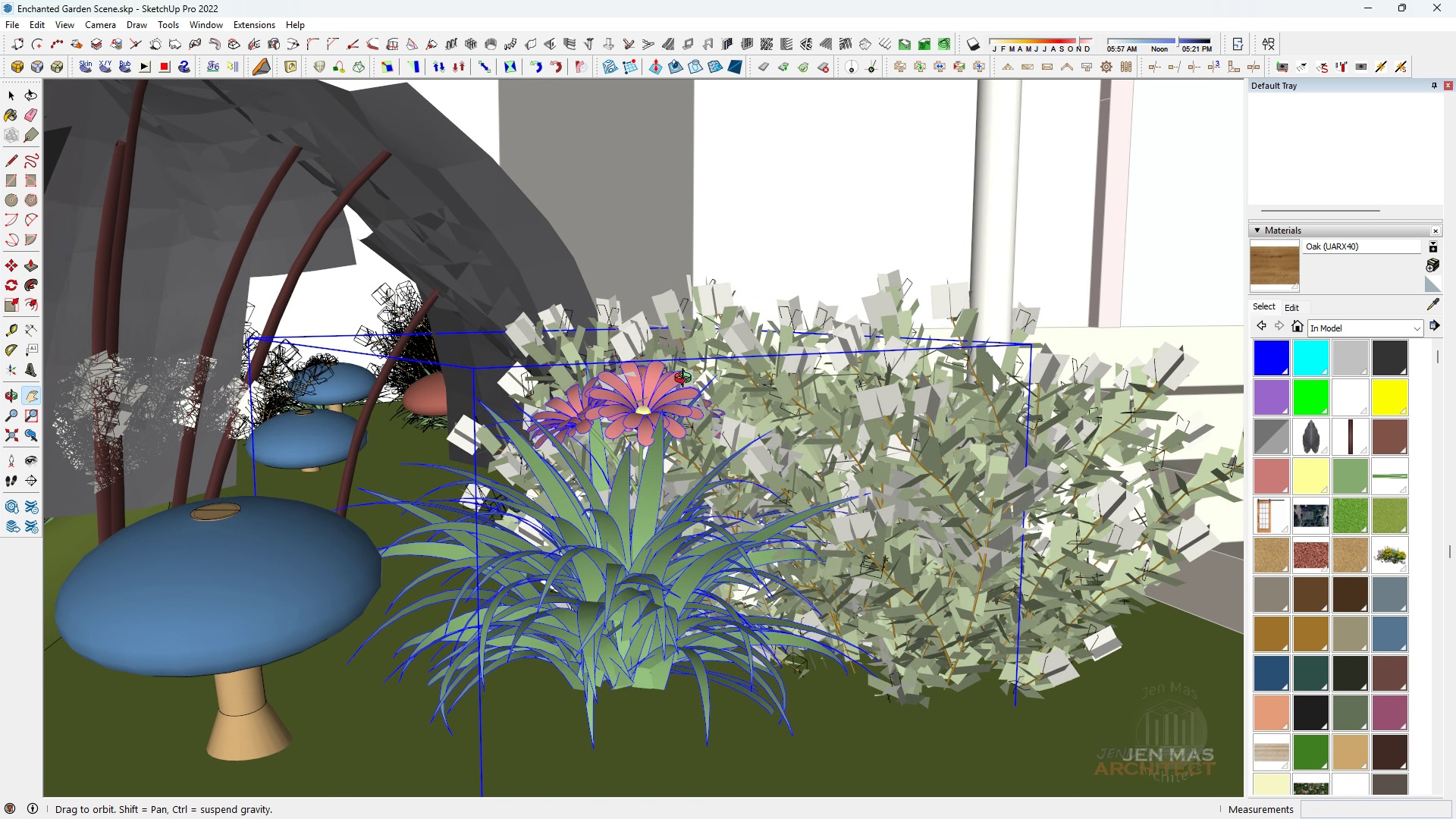 
scroll: coordinate [578, 422], scroll_direction: down, amount: 12.0
 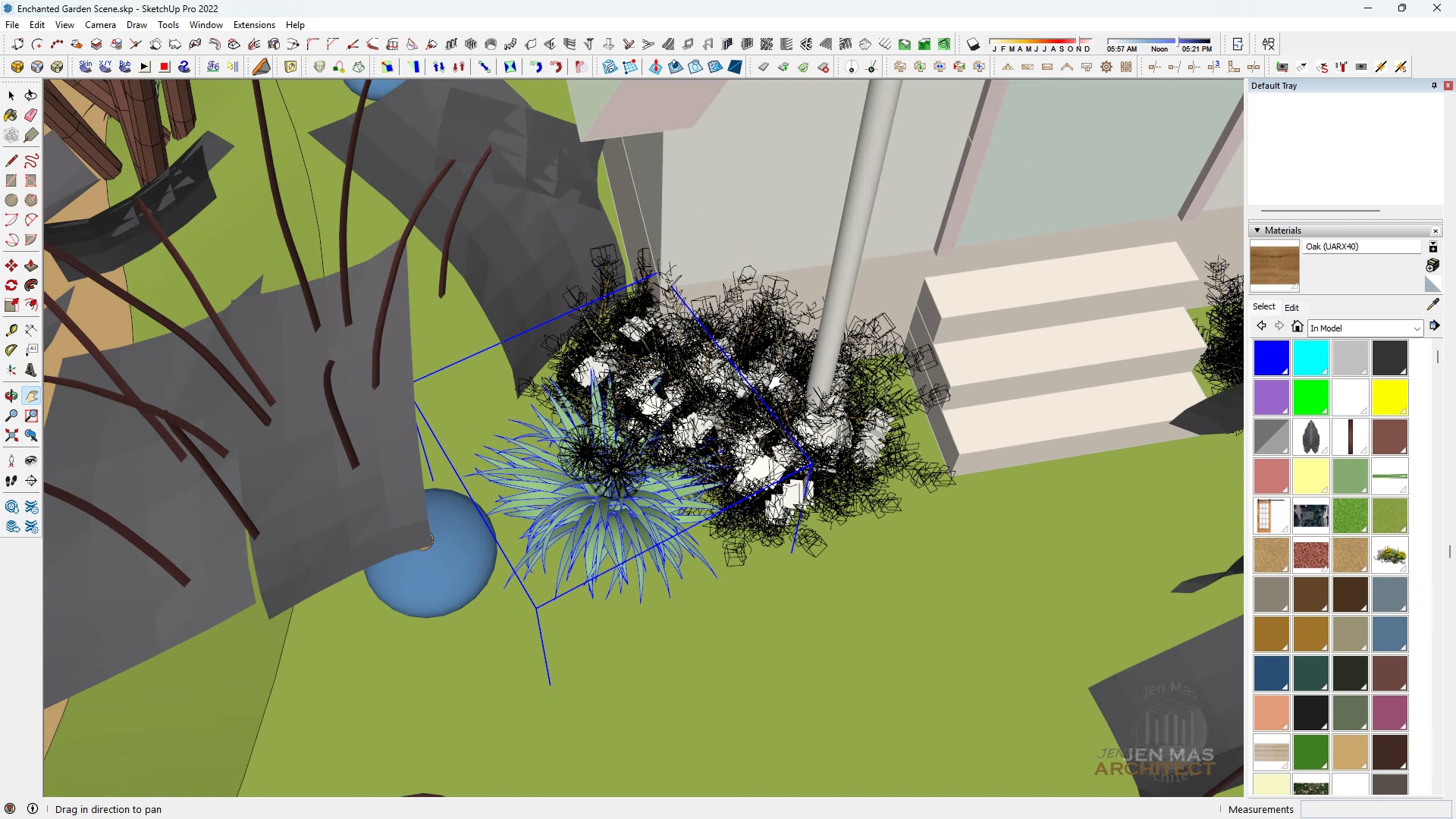 
left_click_drag(start_coordinate=[794, 383], to_coordinate=[486, 397])
 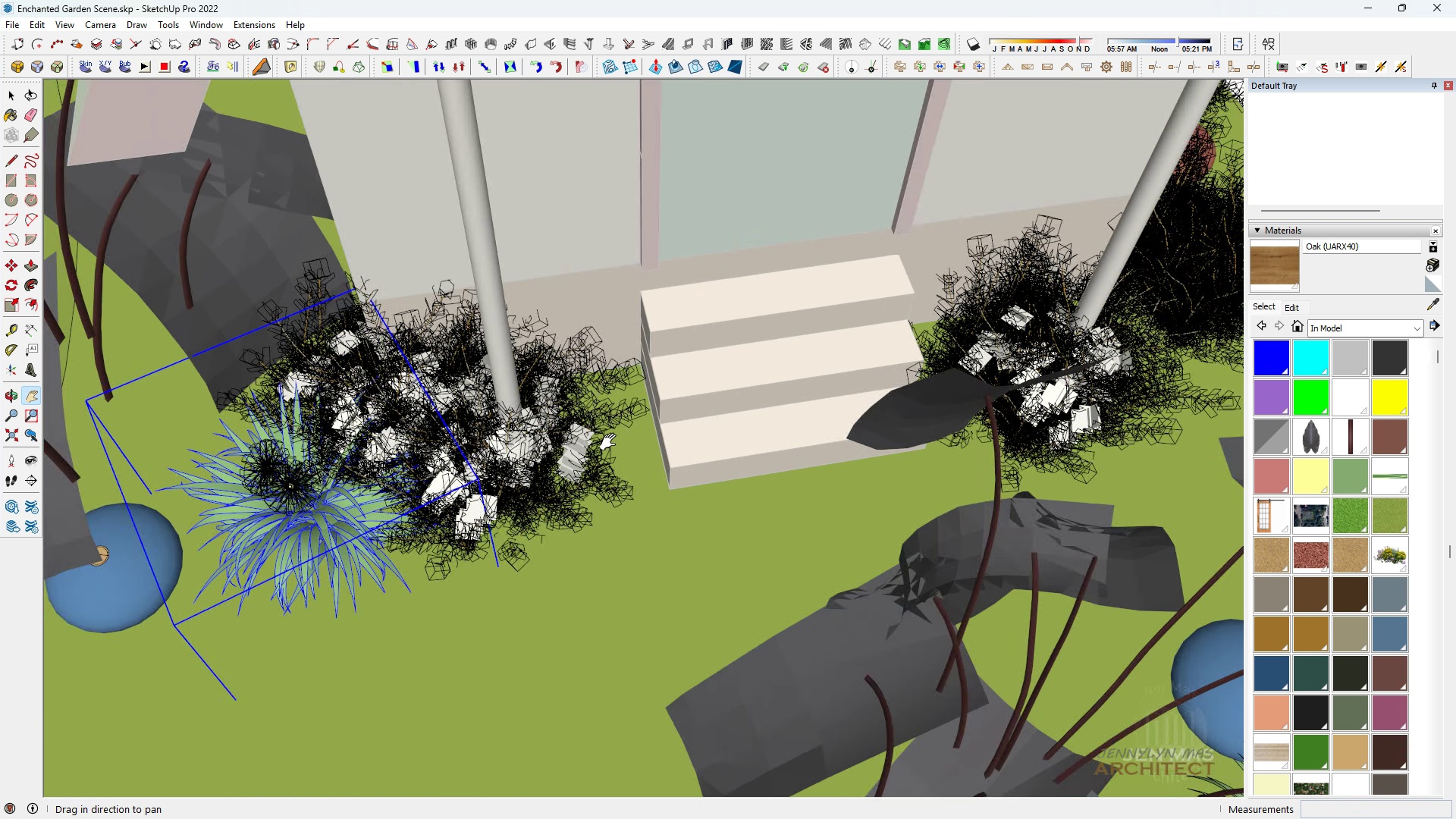 
left_click_drag(start_coordinate=[701, 414], to_coordinate=[431, 493])
 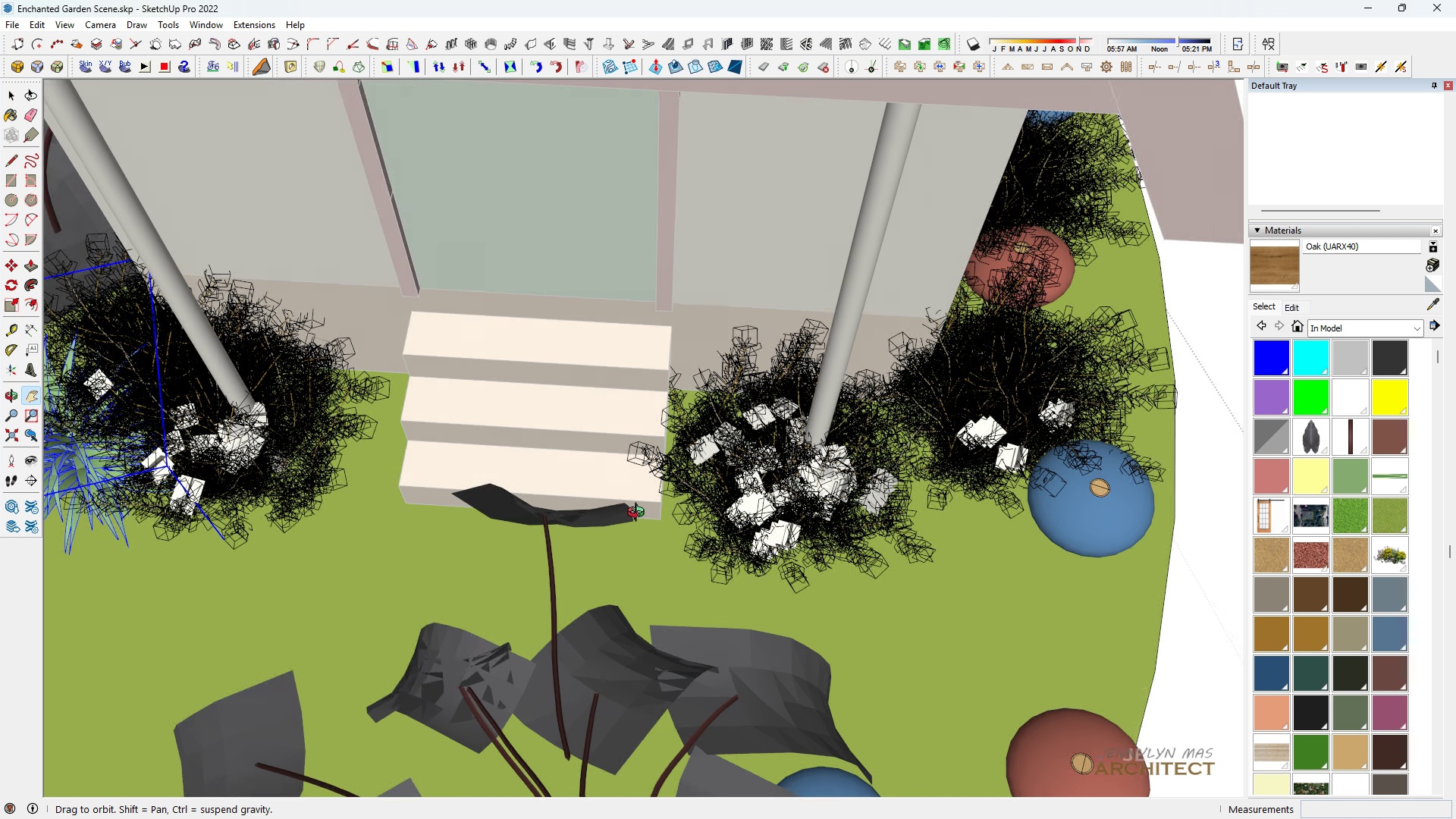 
scroll: coordinate [637, 501], scroll_direction: down, amount: 3.0
 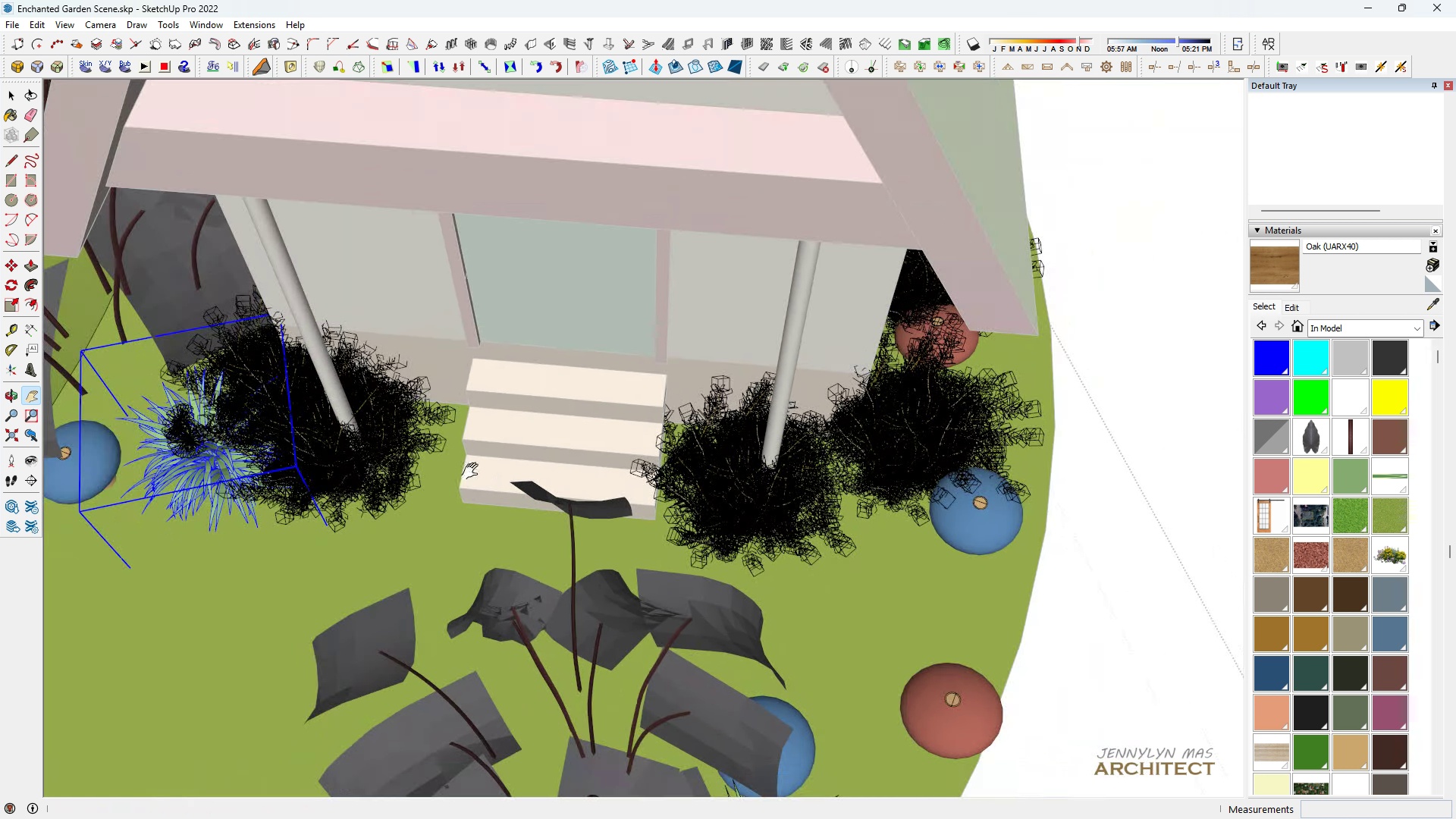 
left_click_drag(start_coordinate=[472, 472], to_coordinate=[486, 472])
 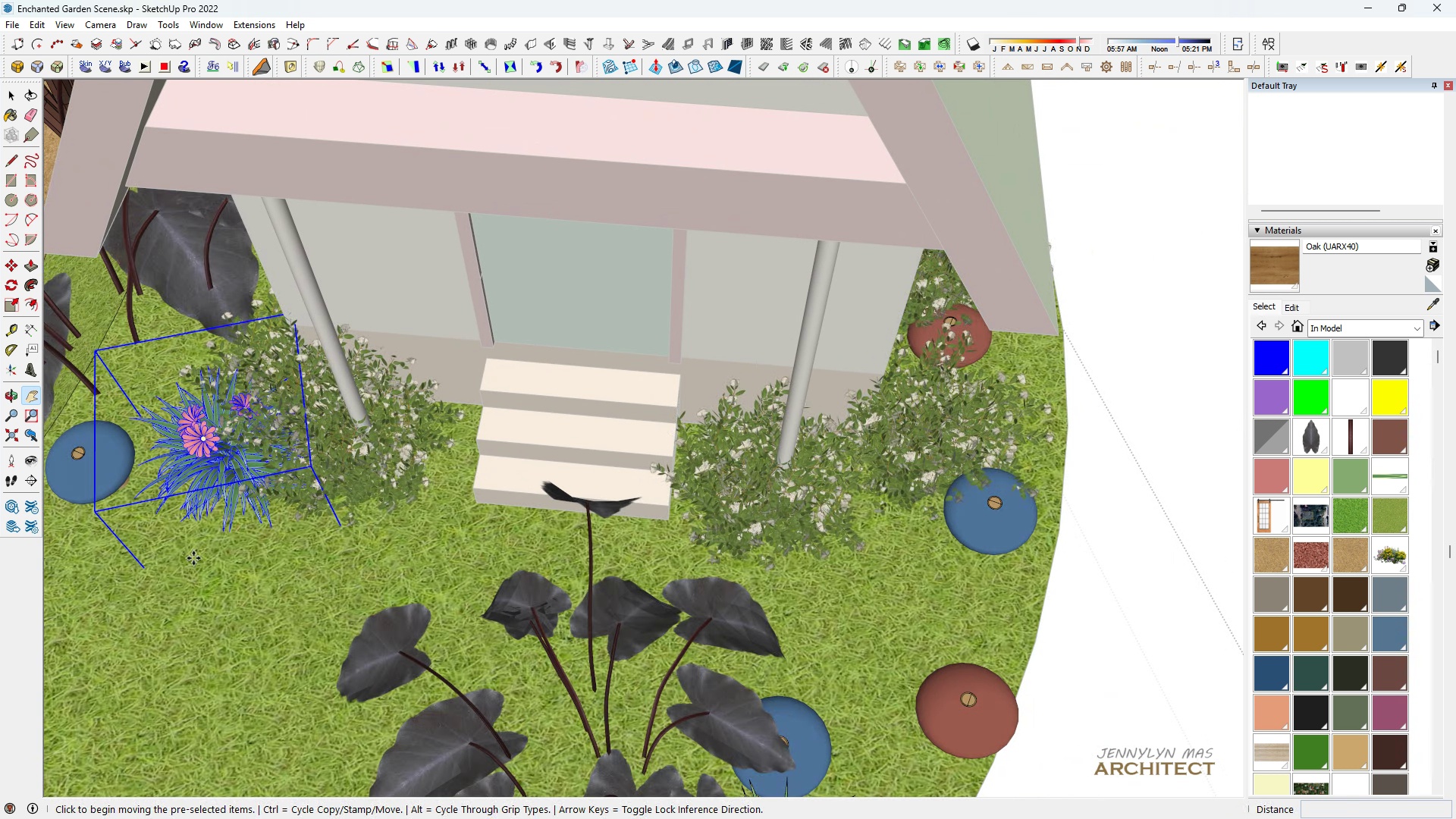 
key(Control+ControlLeft)
 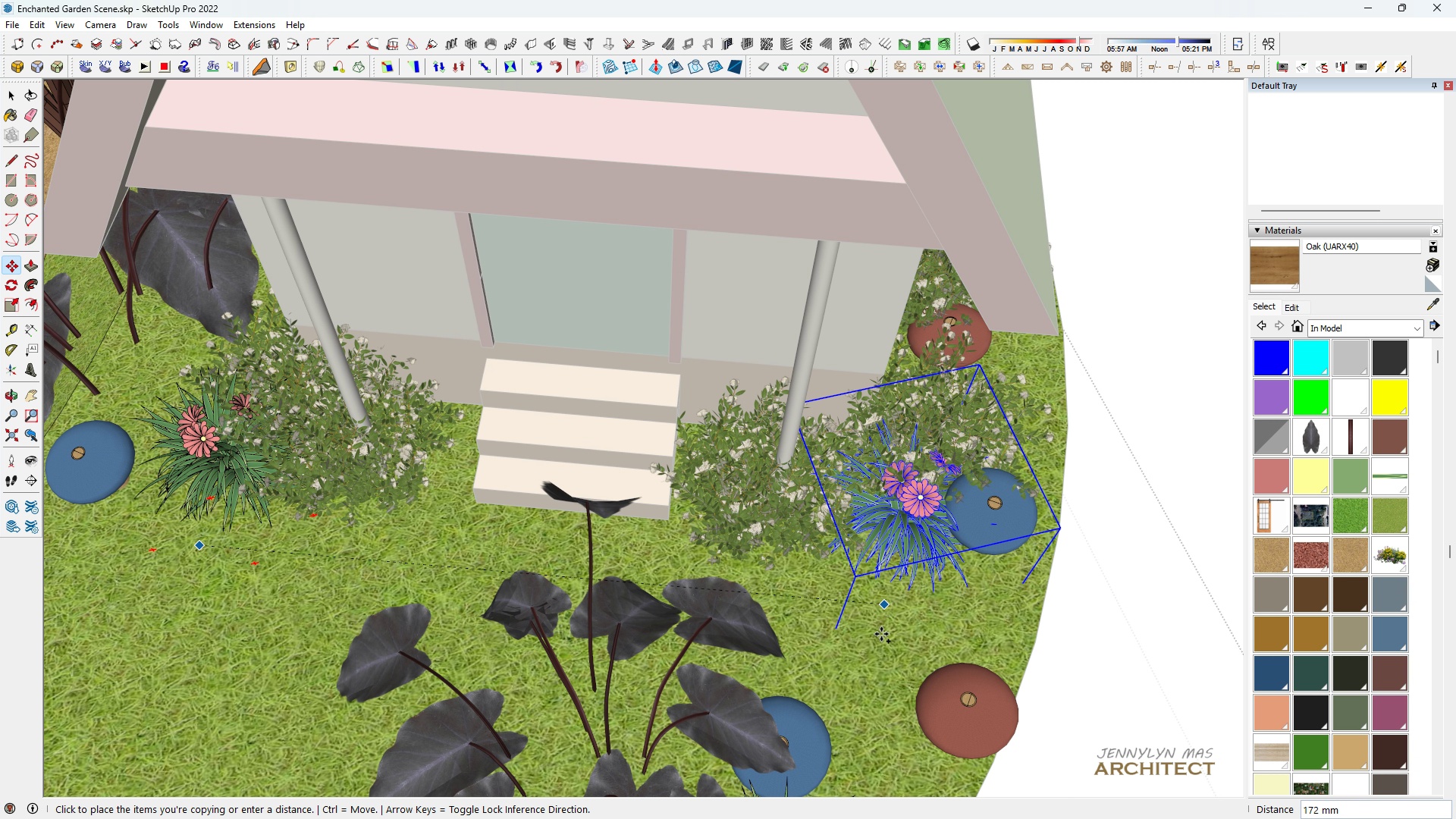 
type( h hhh )
 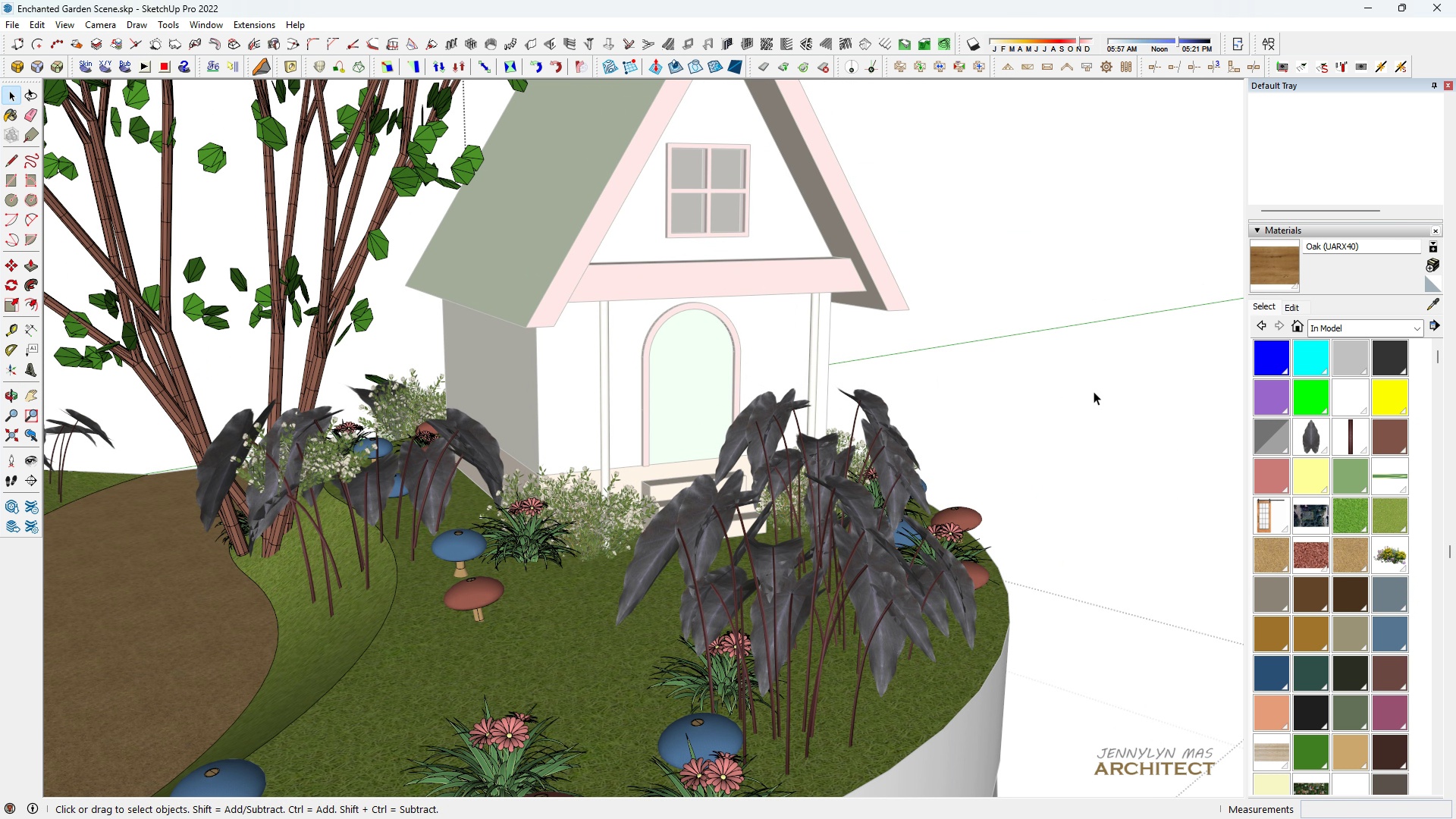 
scroll: coordinate [858, 545], scroll_direction: down, amount: 4.0
 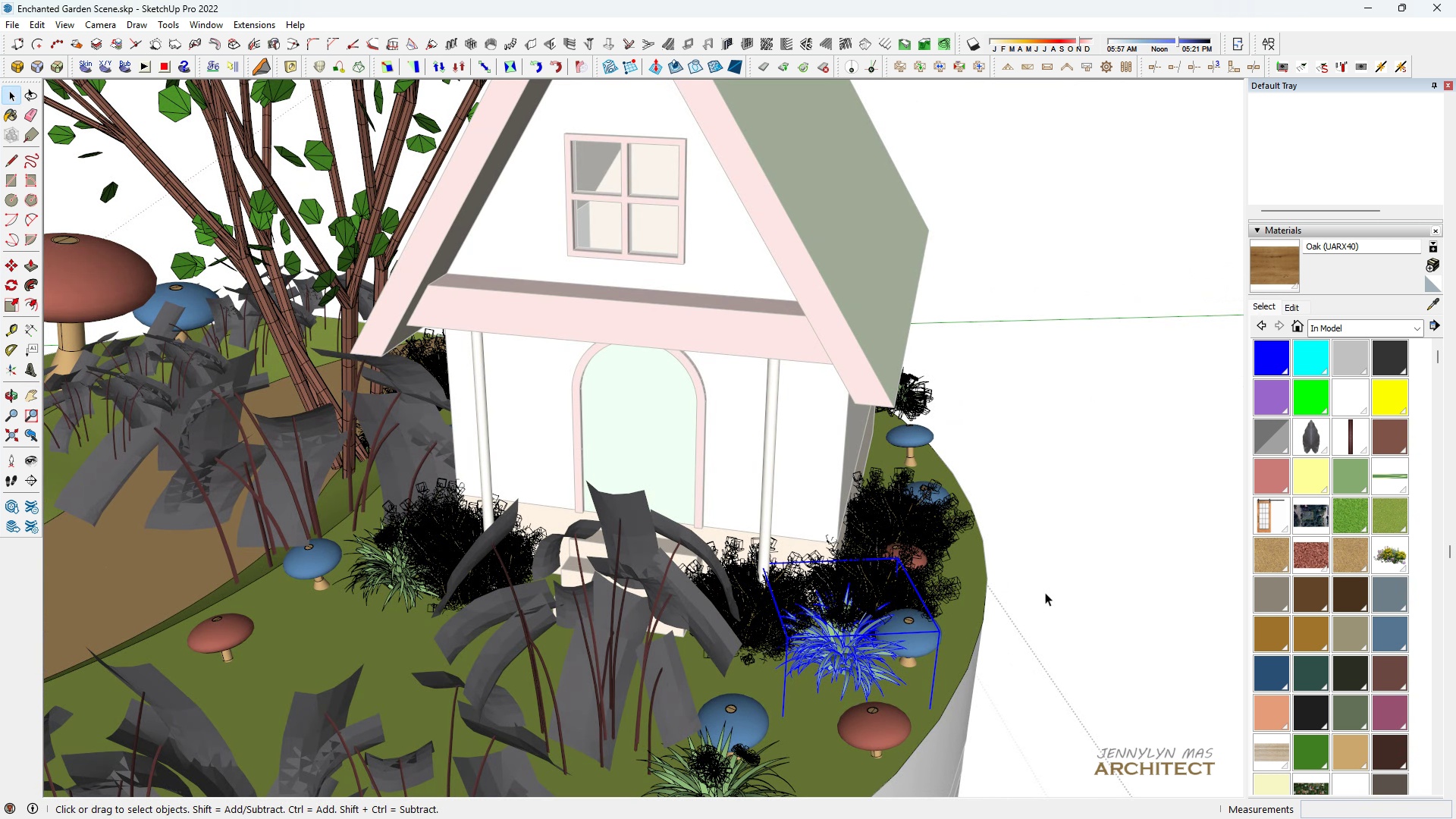 
left_click_drag(start_coordinate=[421, 583], to_coordinate=[761, 466])
 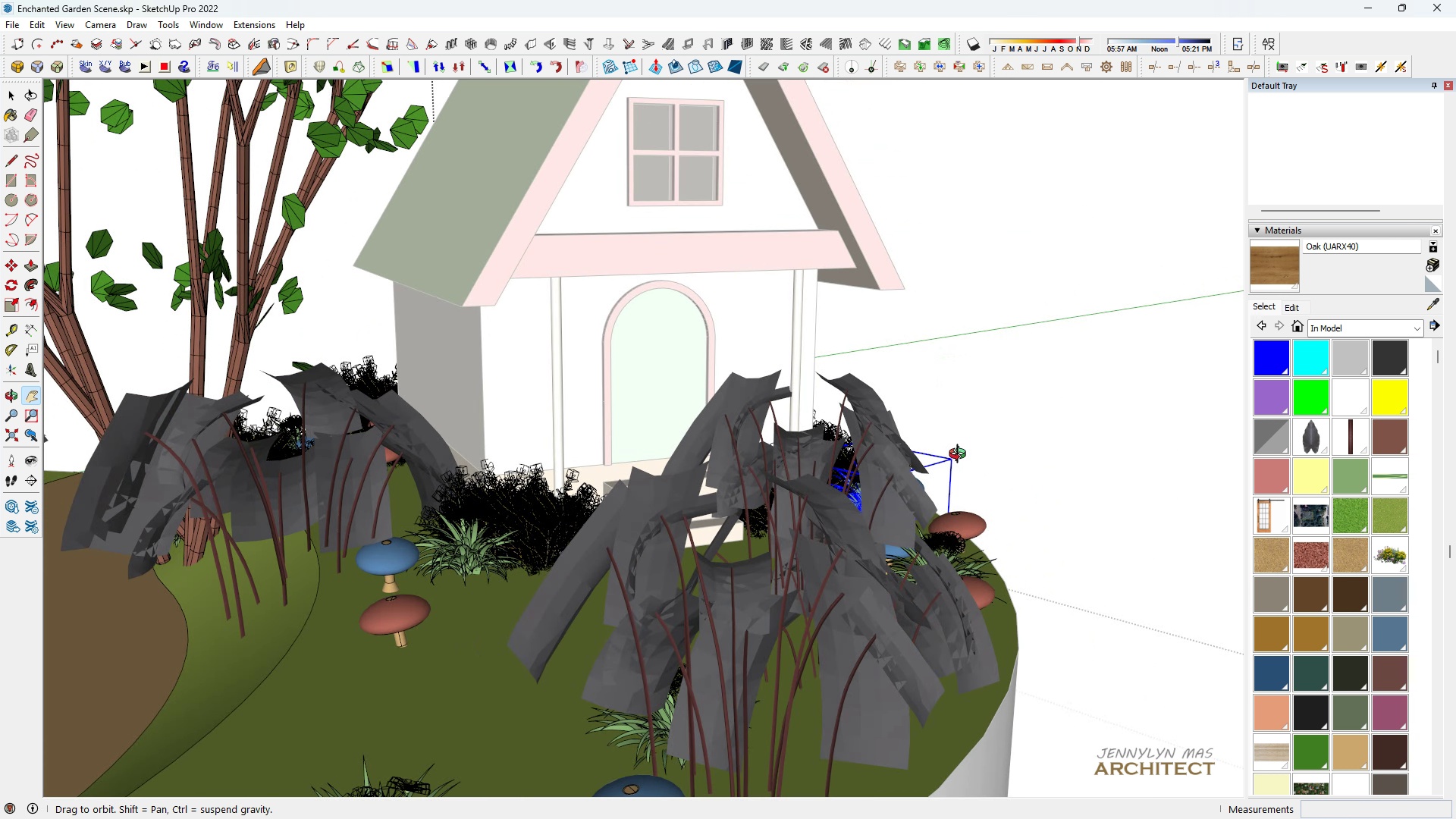 
scroll: coordinate [961, 456], scroll_direction: down, amount: 1.0
 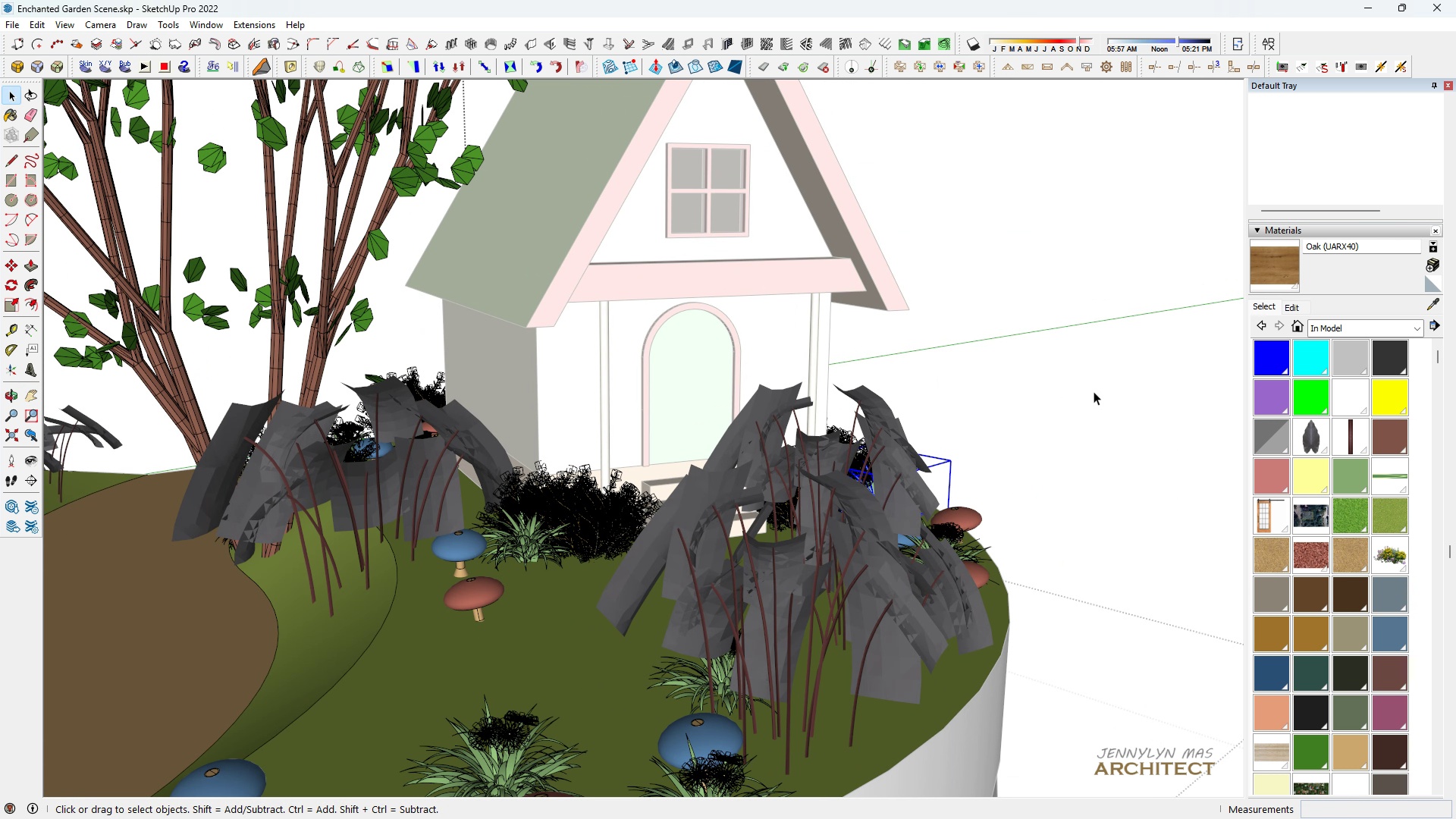 
triple_click([1094, 391])
 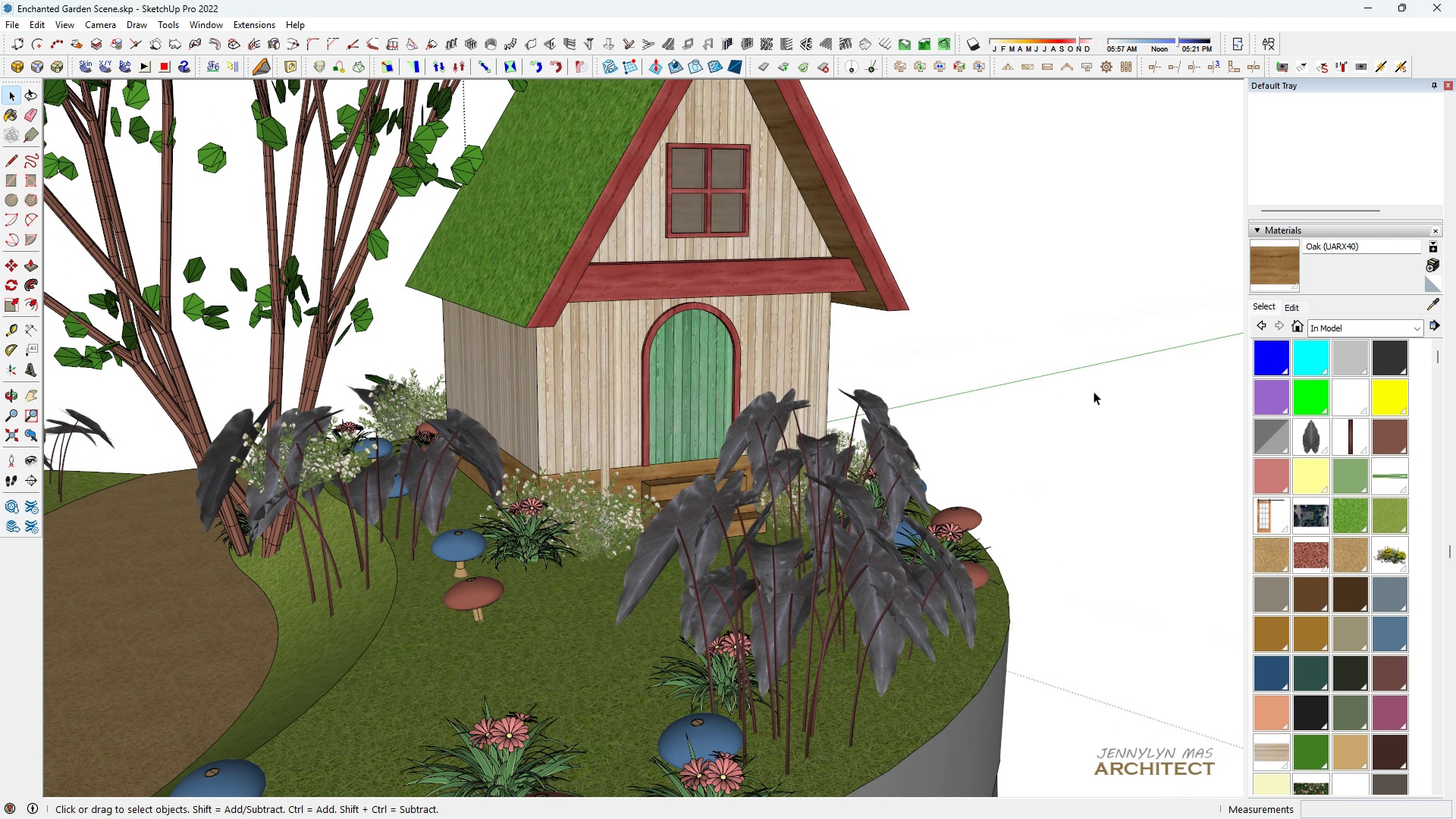 
triple_click([1094, 391])
 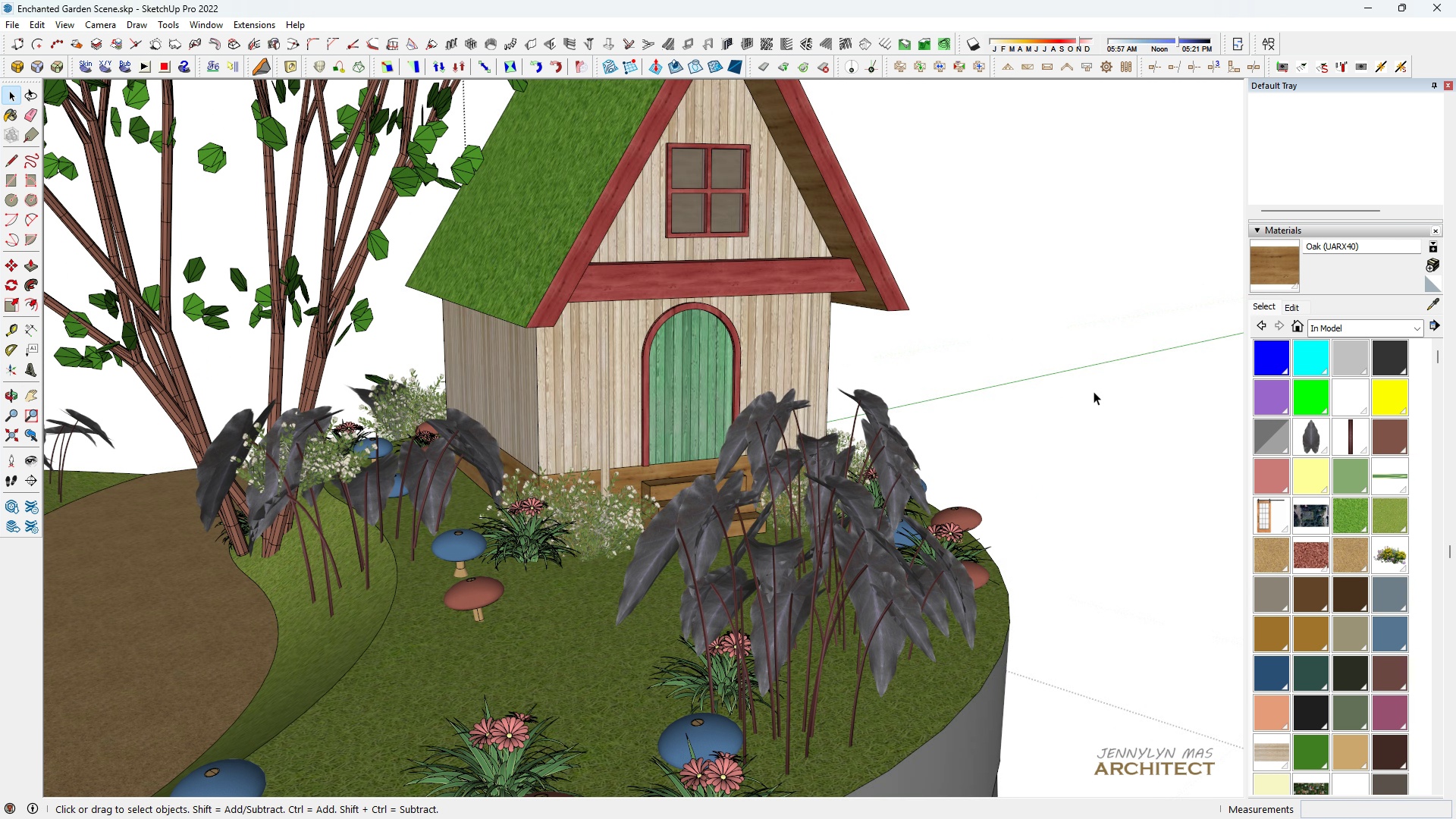 
triple_click([1094, 391])
 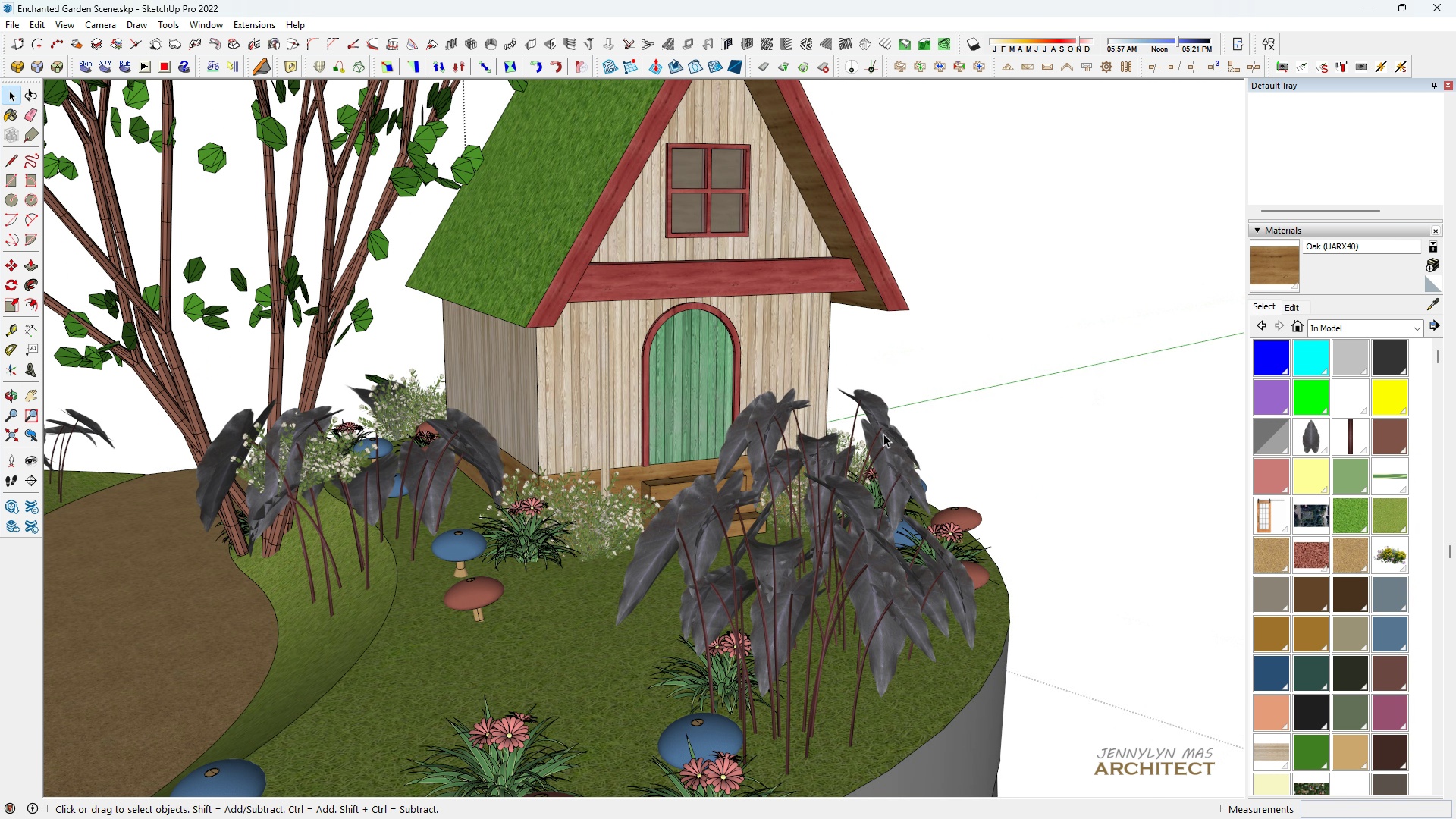 
triple_click([1094, 391])
 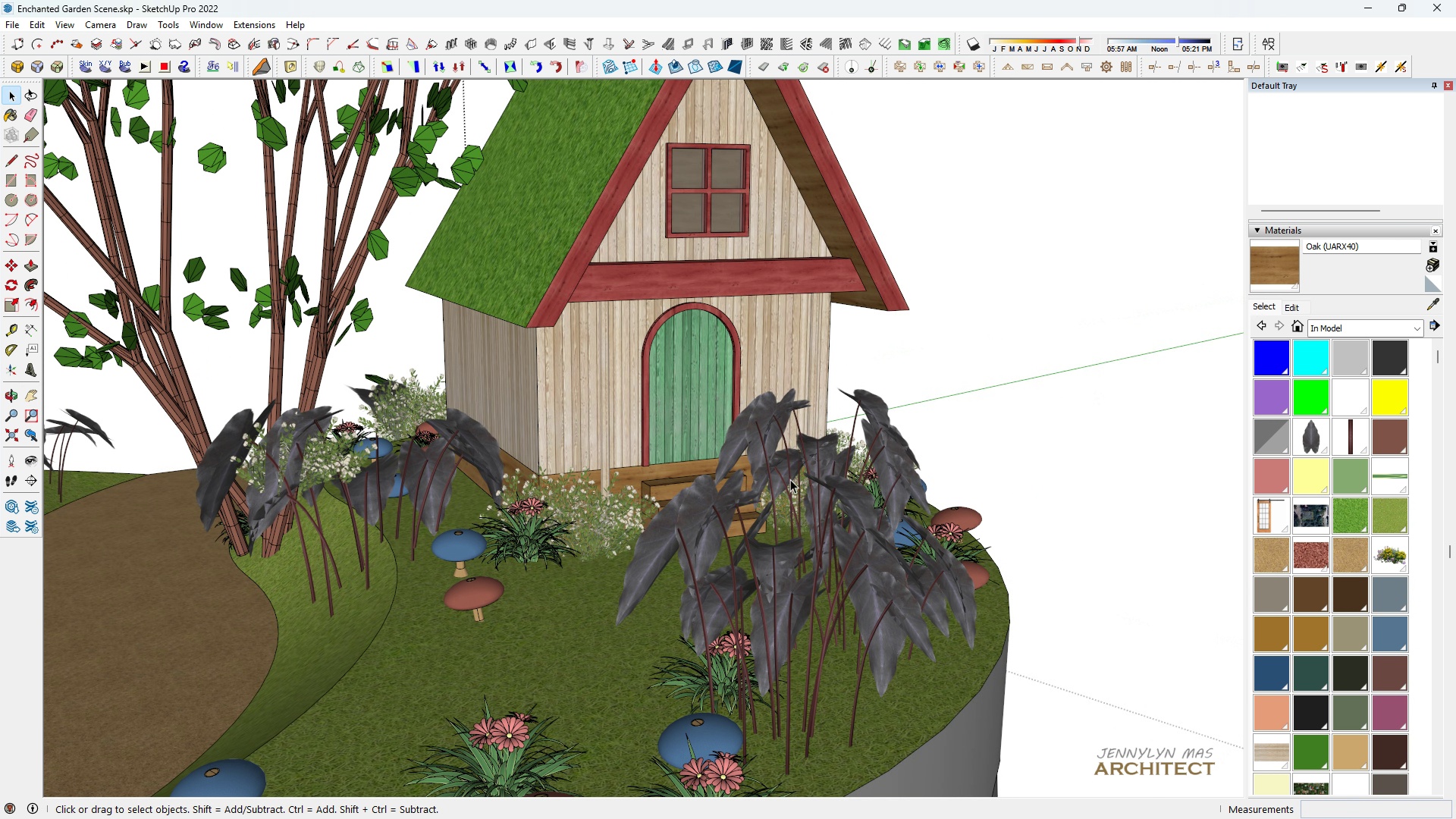 
type(hhhh )
 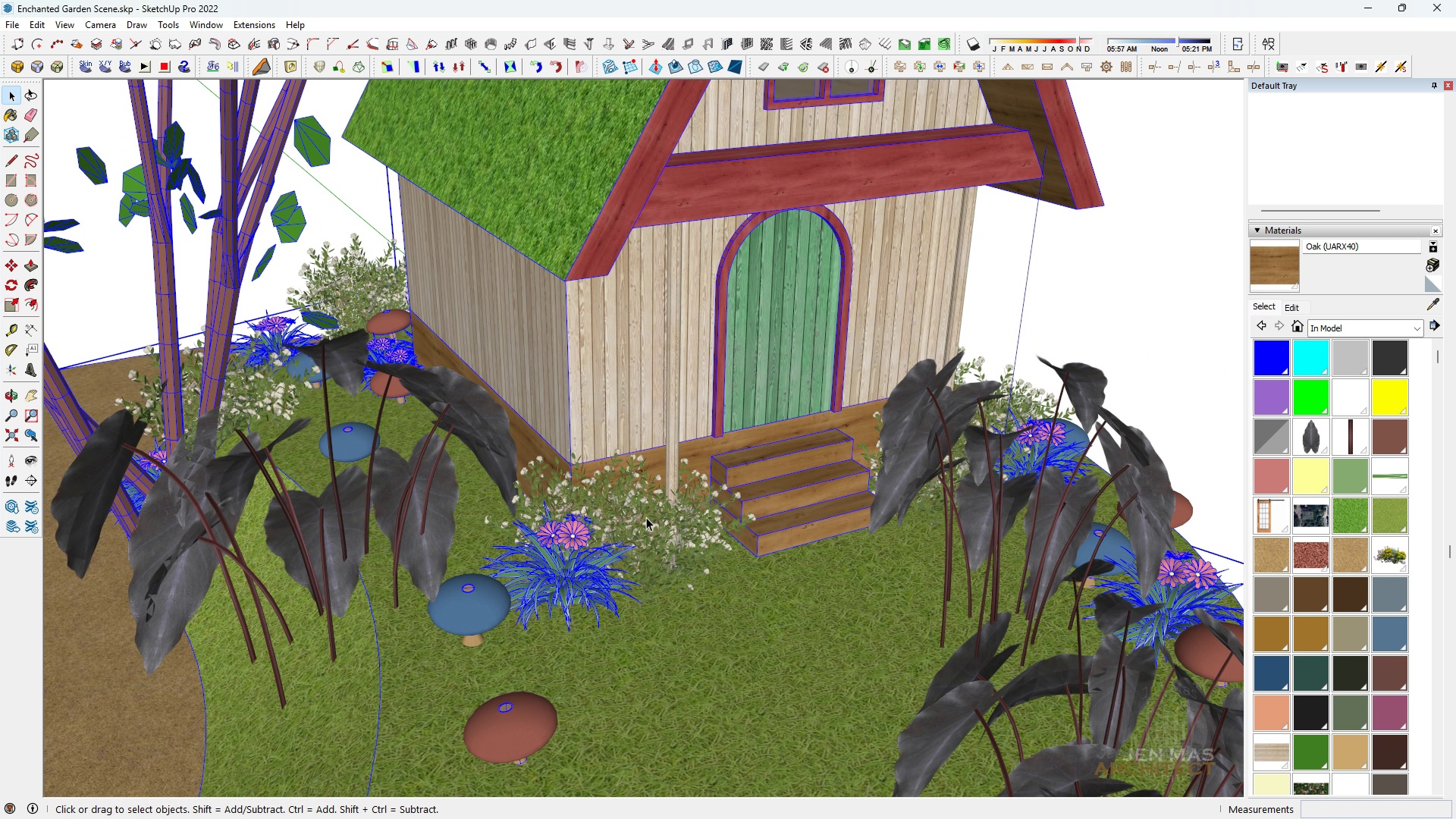 
left_click_drag(start_coordinate=[709, 526], to_coordinate=[798, 513])
 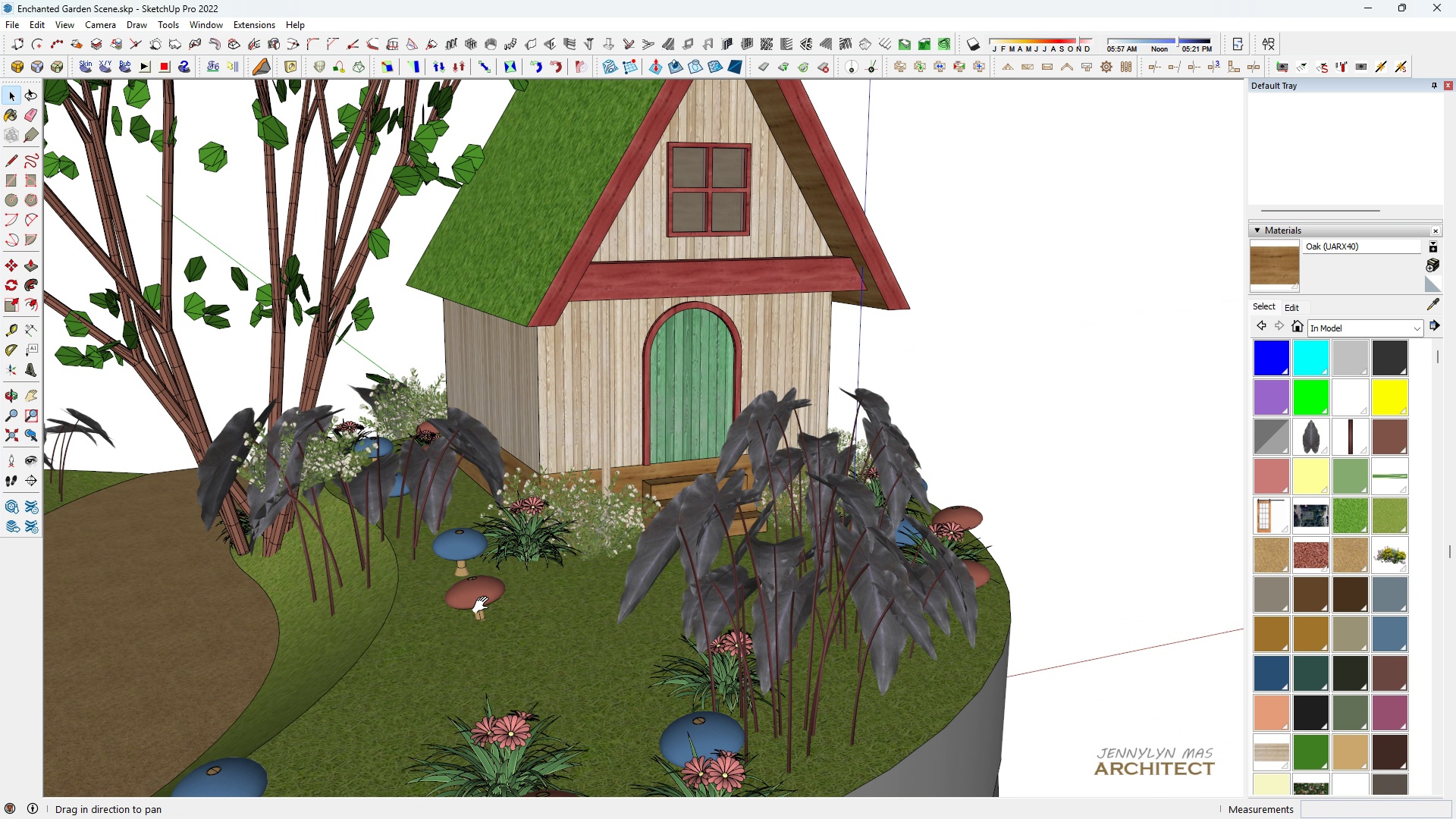 
scroll: coordinate [499, 570], scroll_direction: up, amount: 7.0
 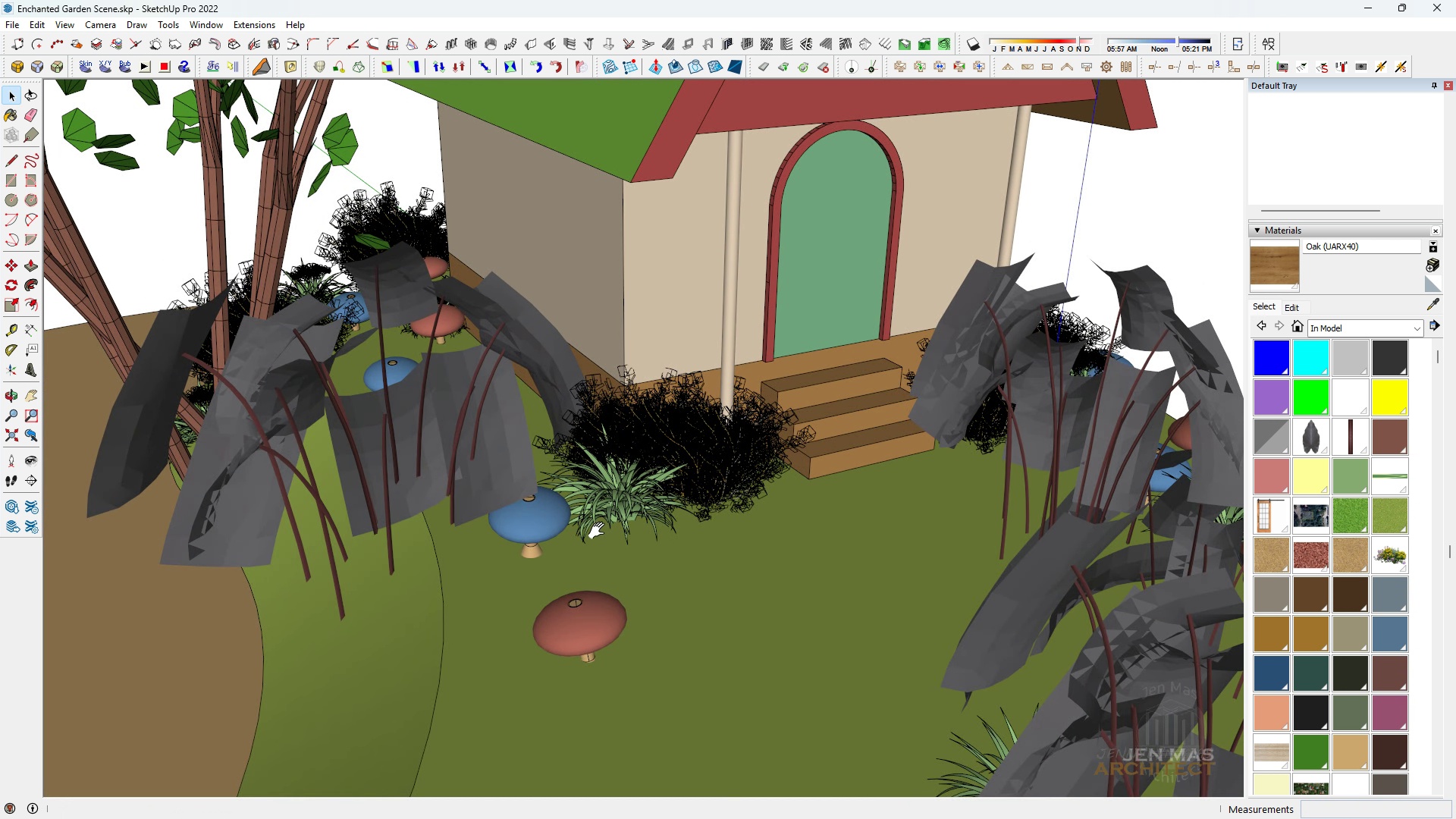 
left_click_drag(start_coordinate=[635, 478], to_coordinate=[576, 565])
 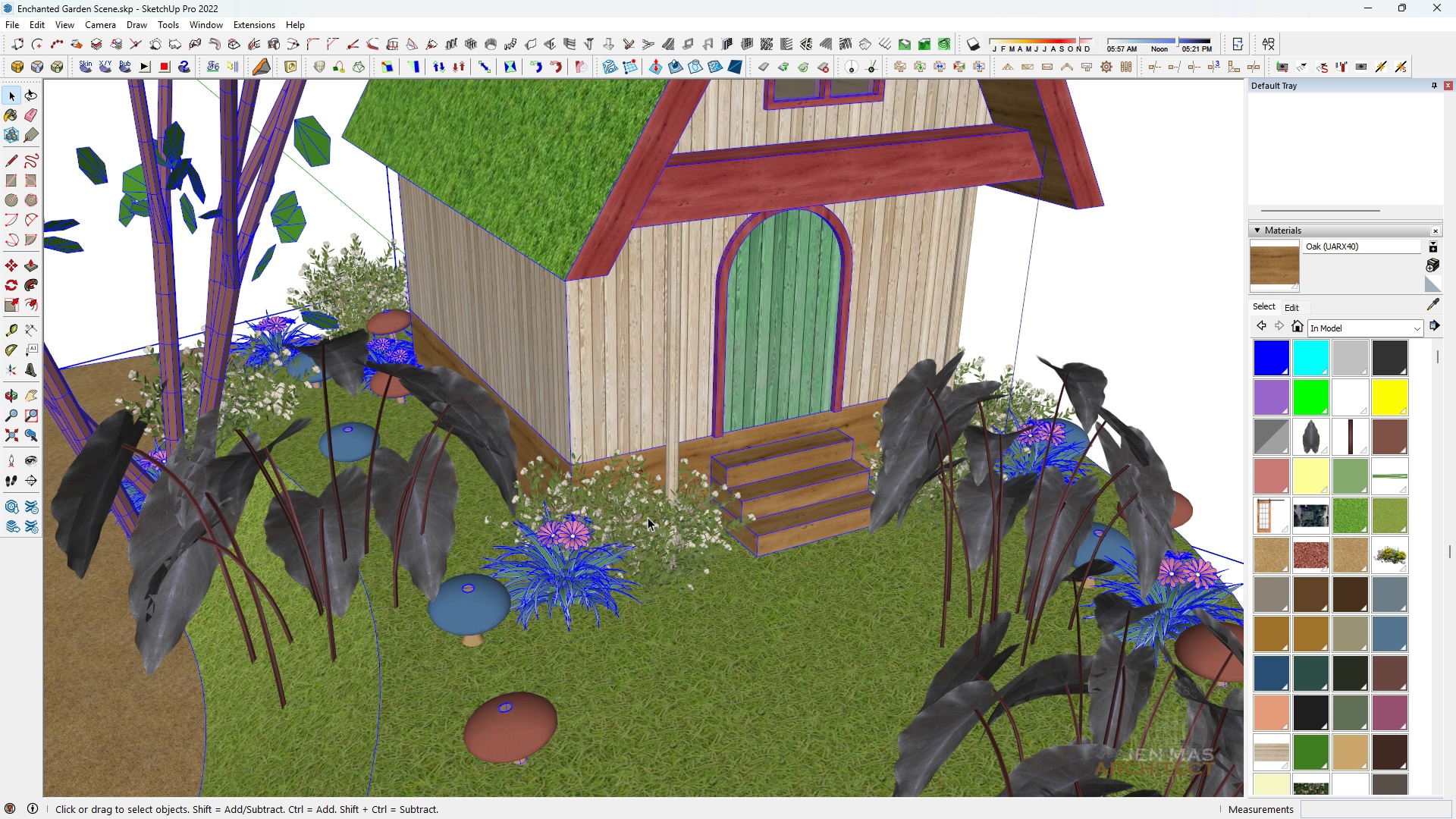 
double_click([648, 517])
 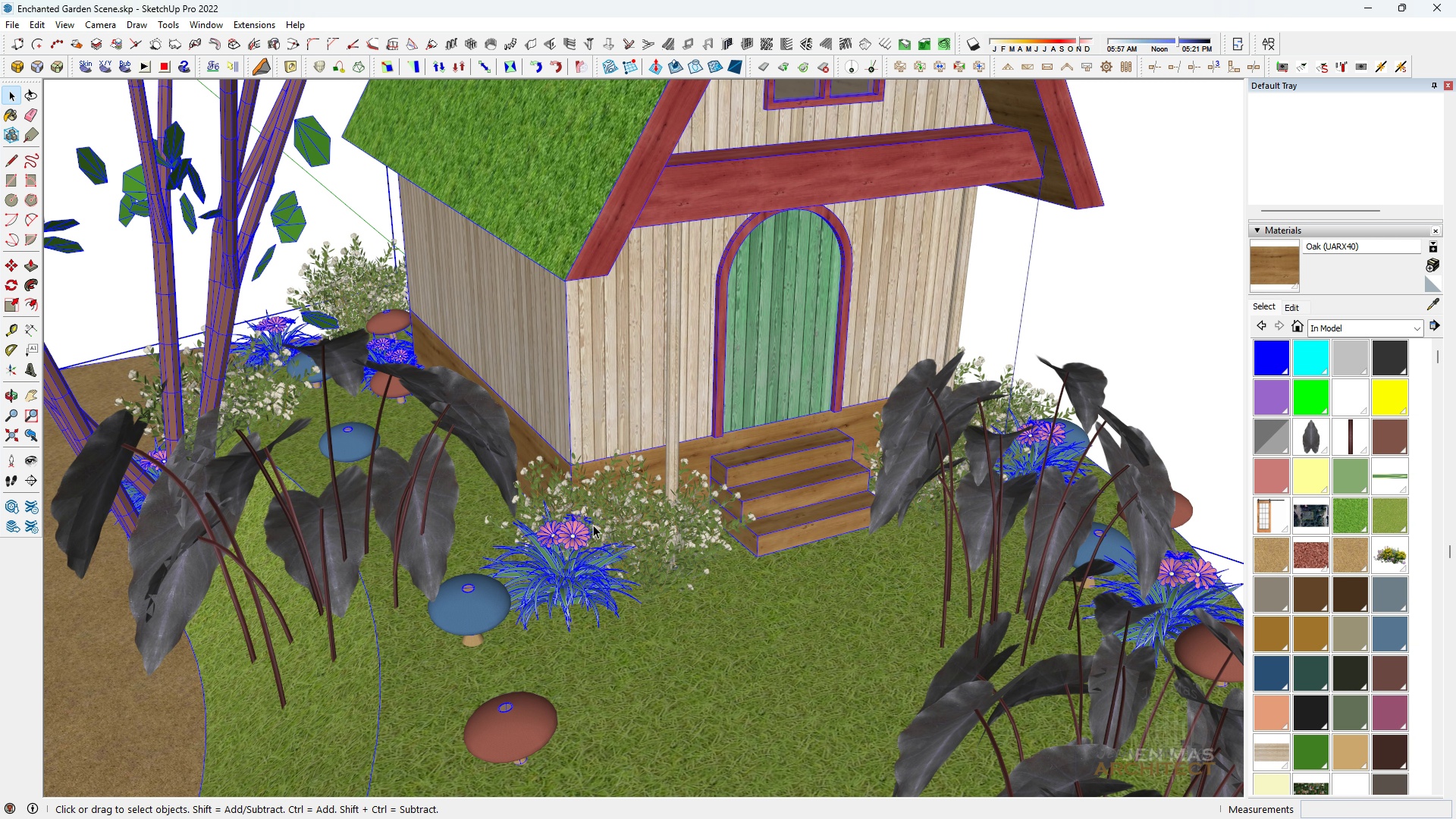 
left_click([650, 517])
 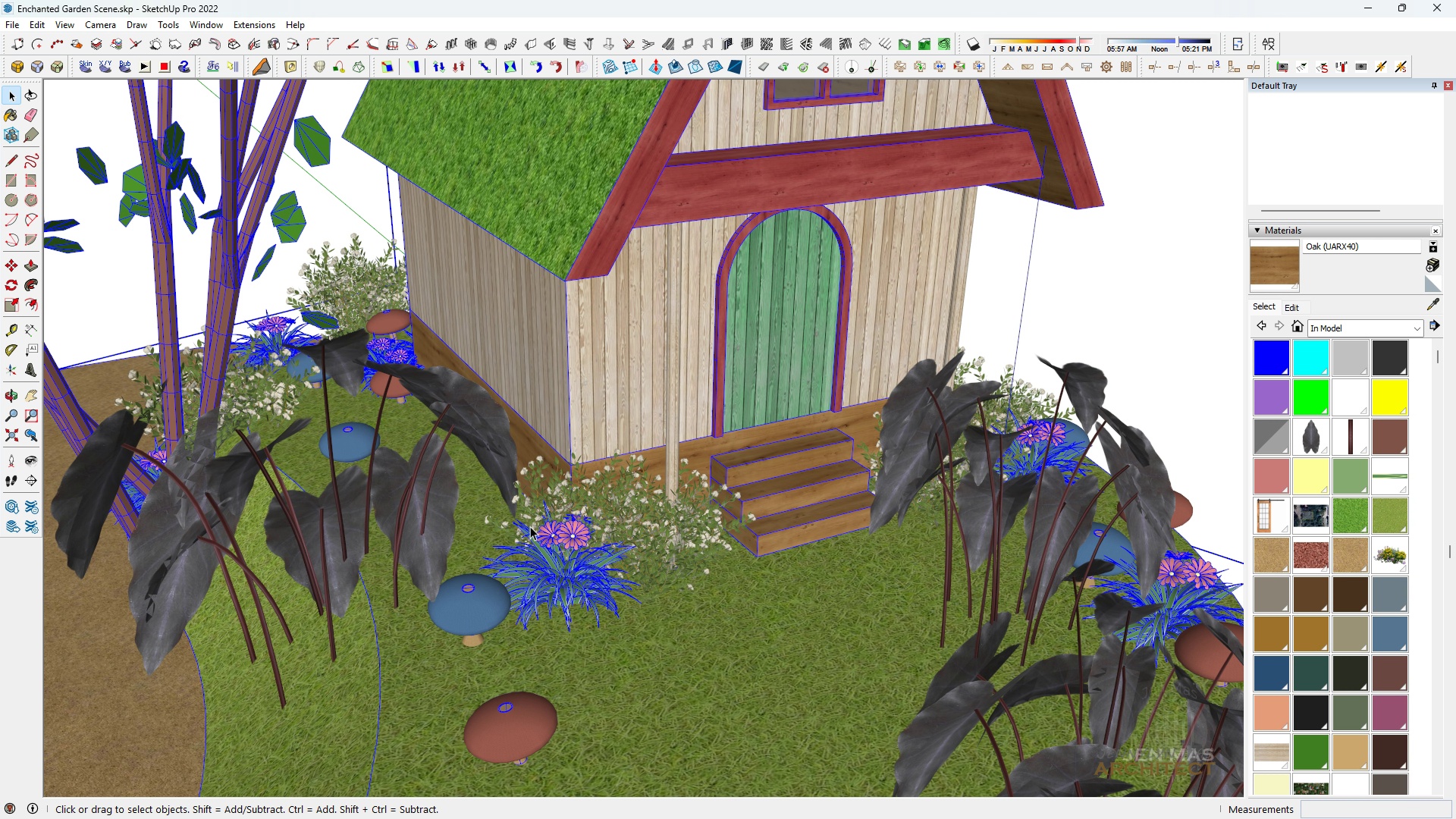 
scroll: coordinate [569, 555], scroll_direction: up, amount: 5.0
 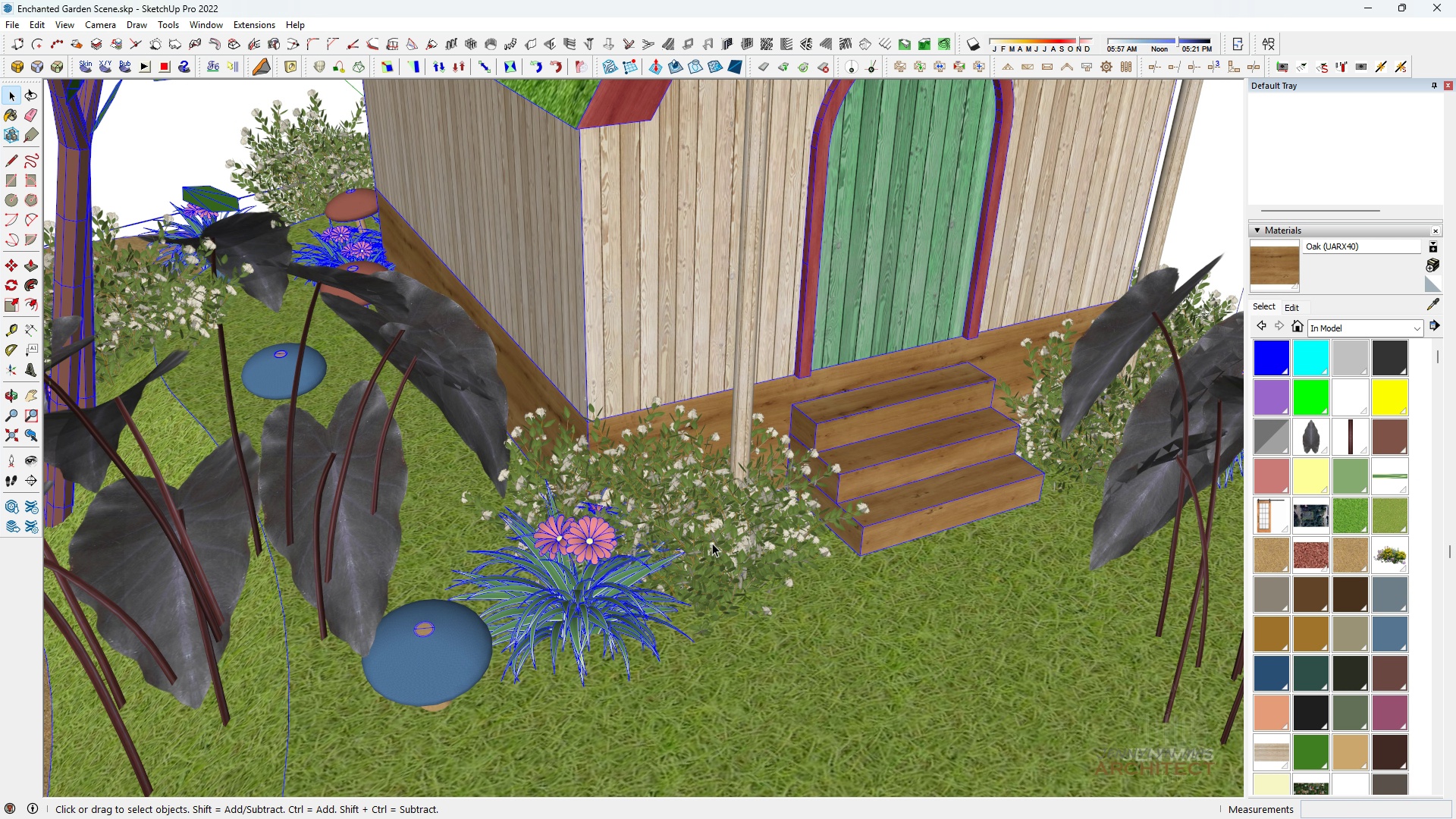 
double_click([711, 543])
 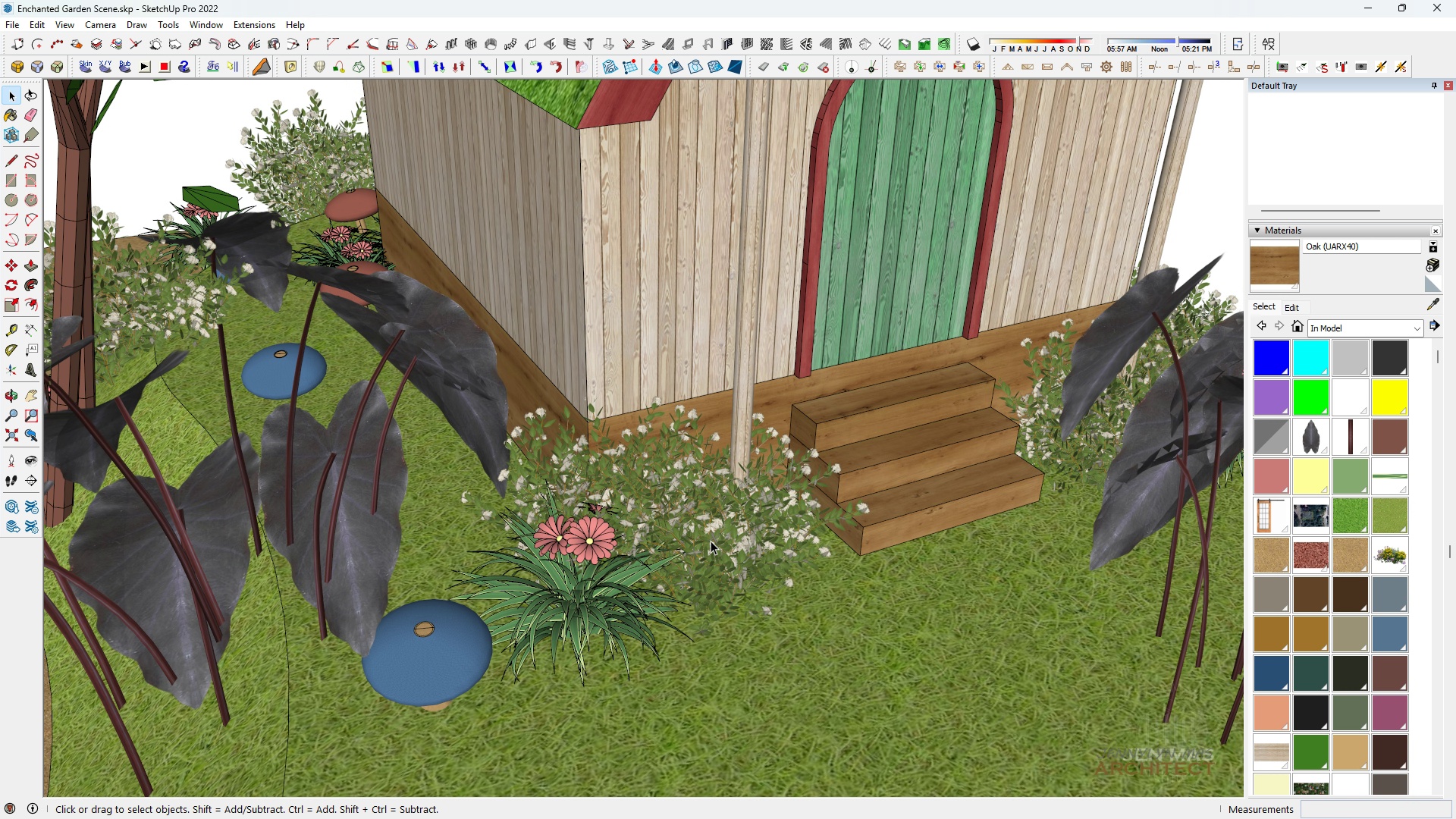 
left_click([711, 537])
 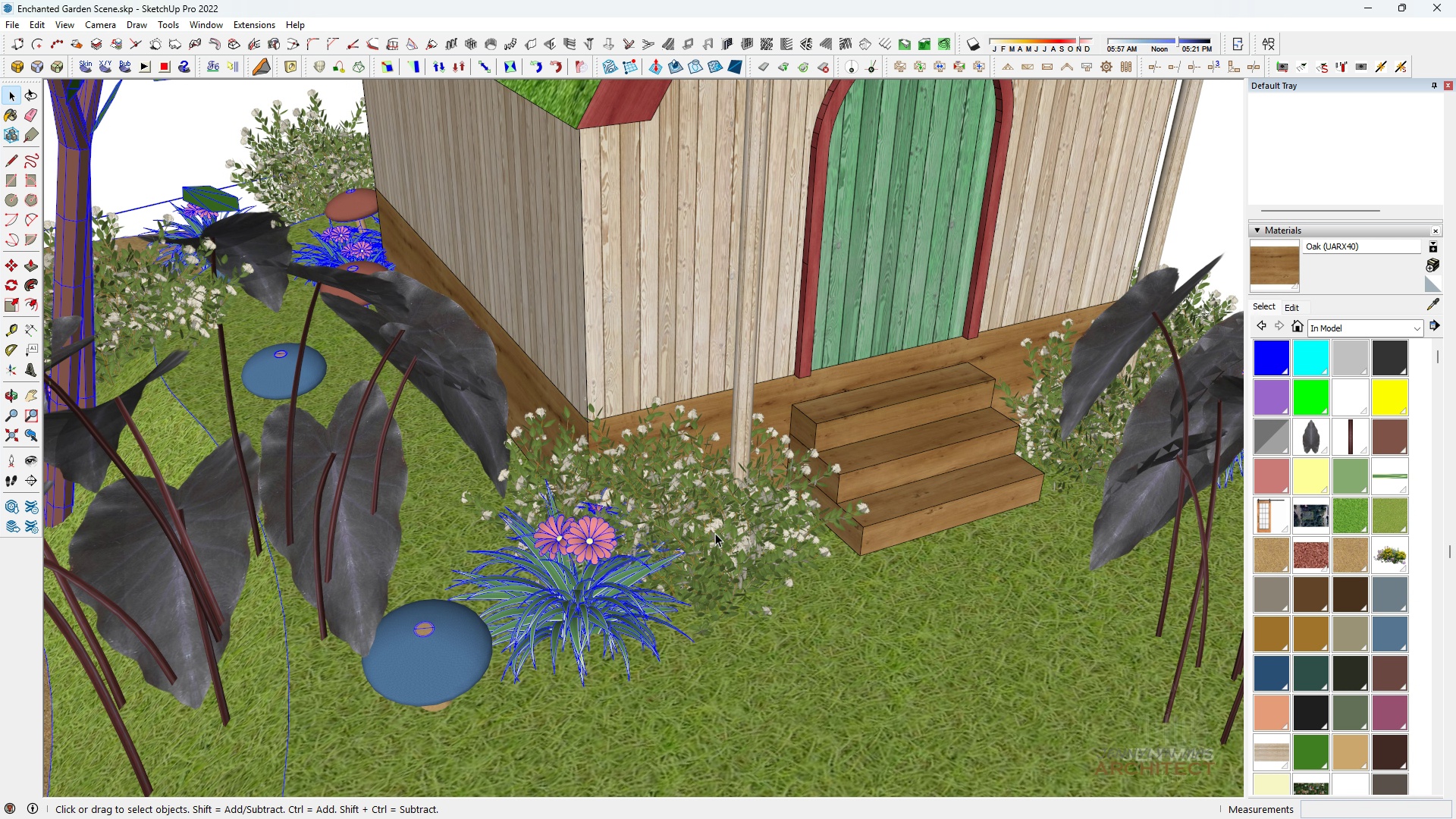 
double_click([715, 533])
 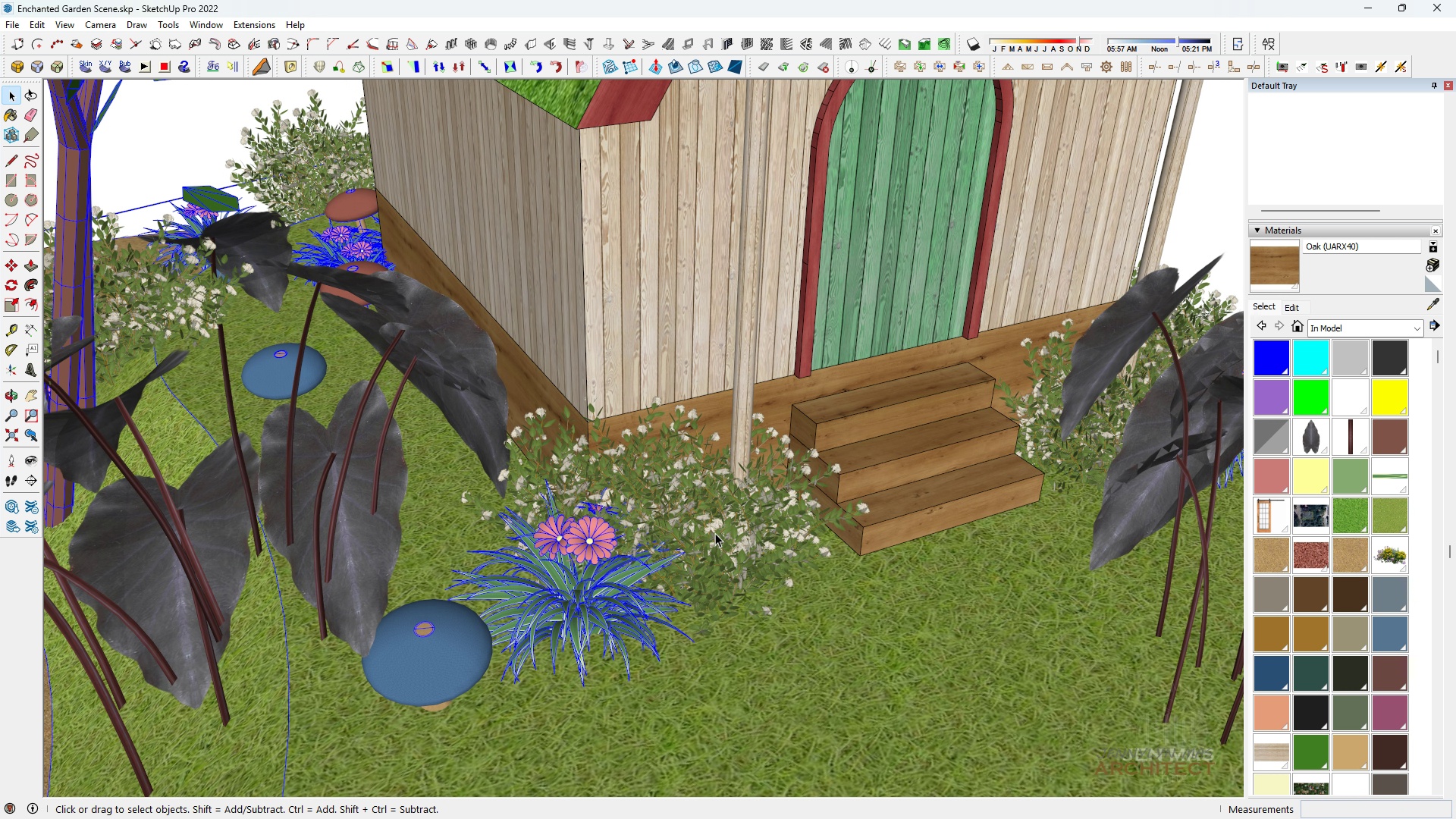 
triple_click([715, 533])
 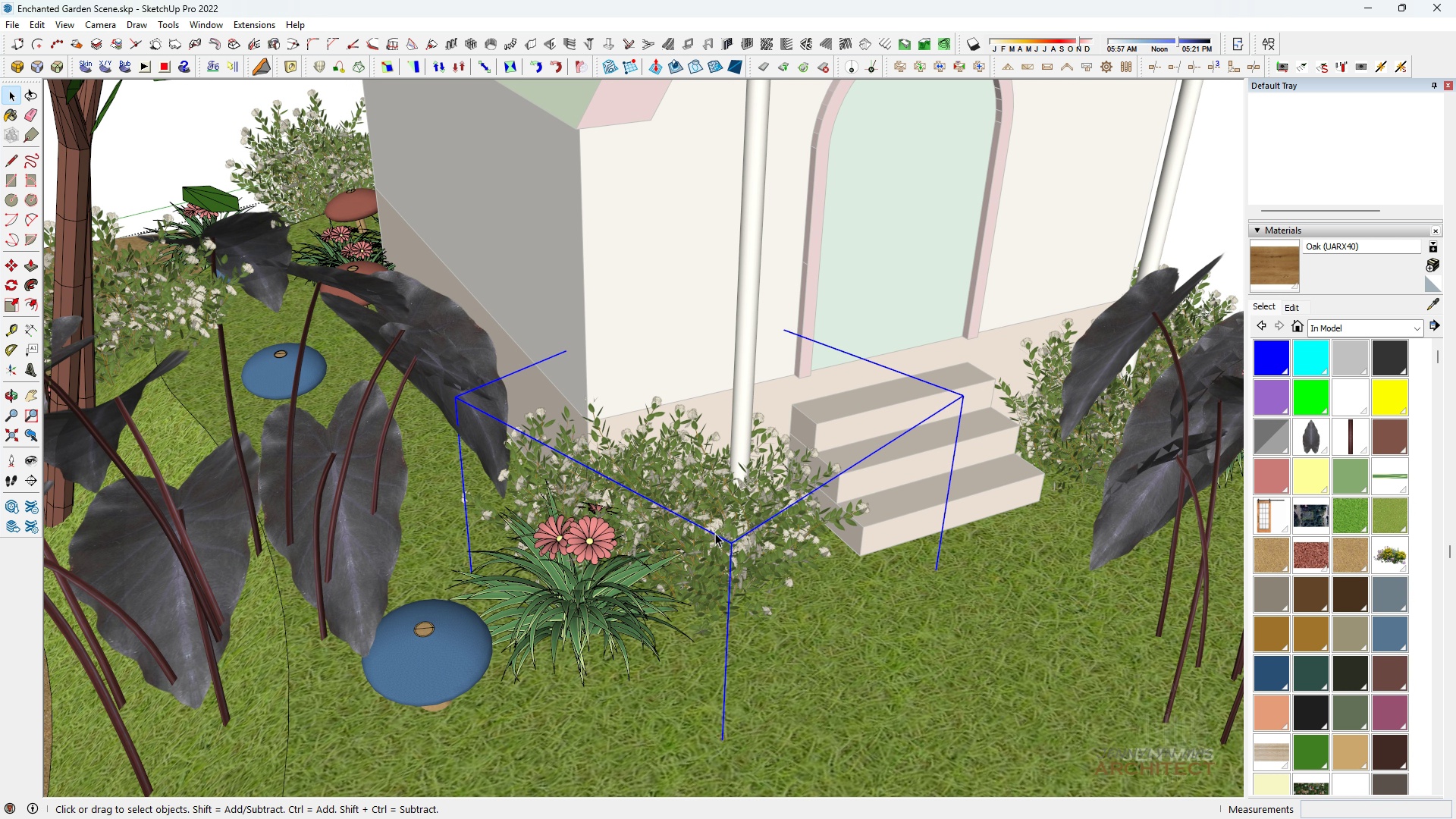 
left_click([715, 533])
 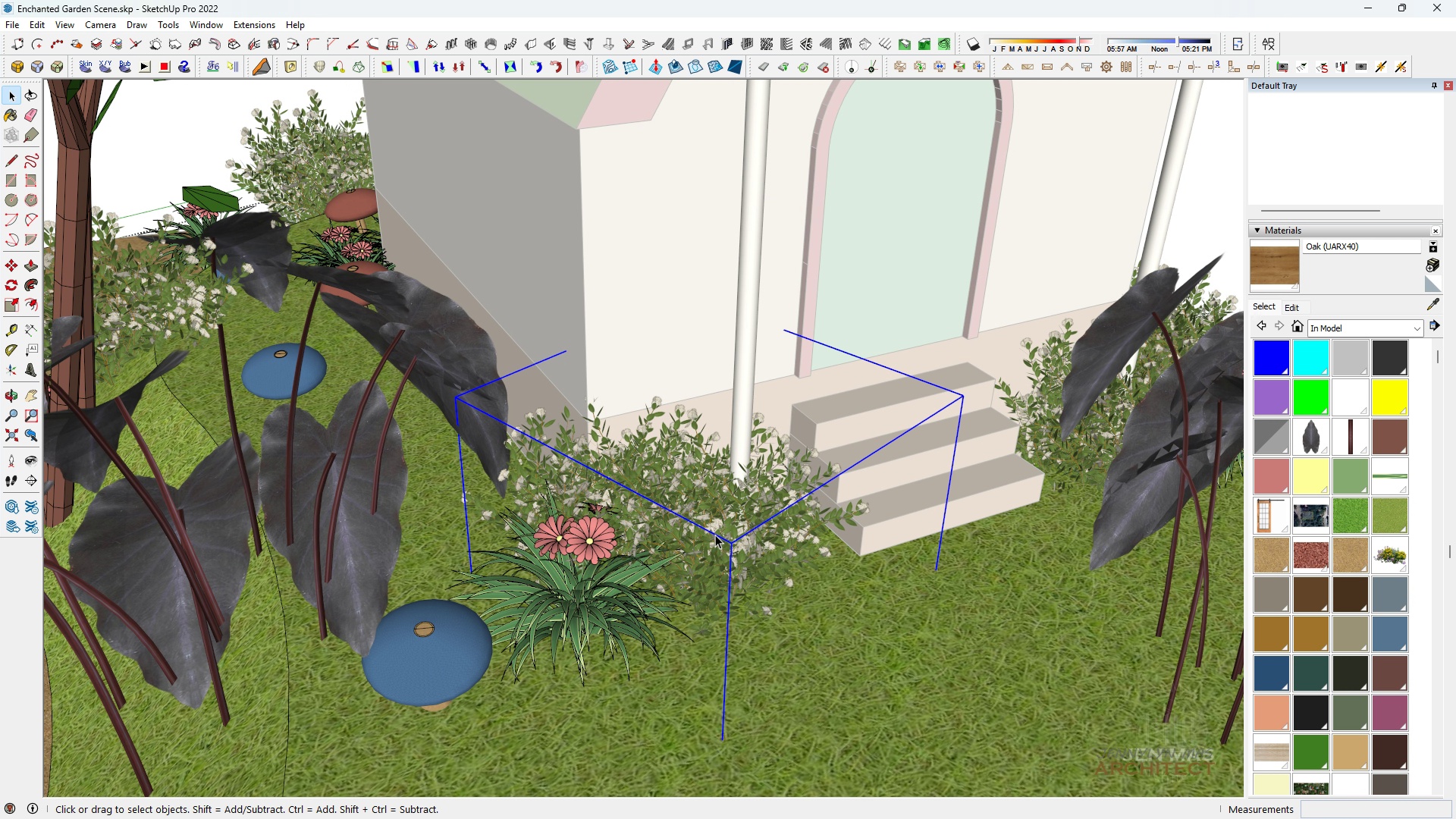 
scroll: coordinate [715, 535], scroll_direction: down, amount: 1.0
 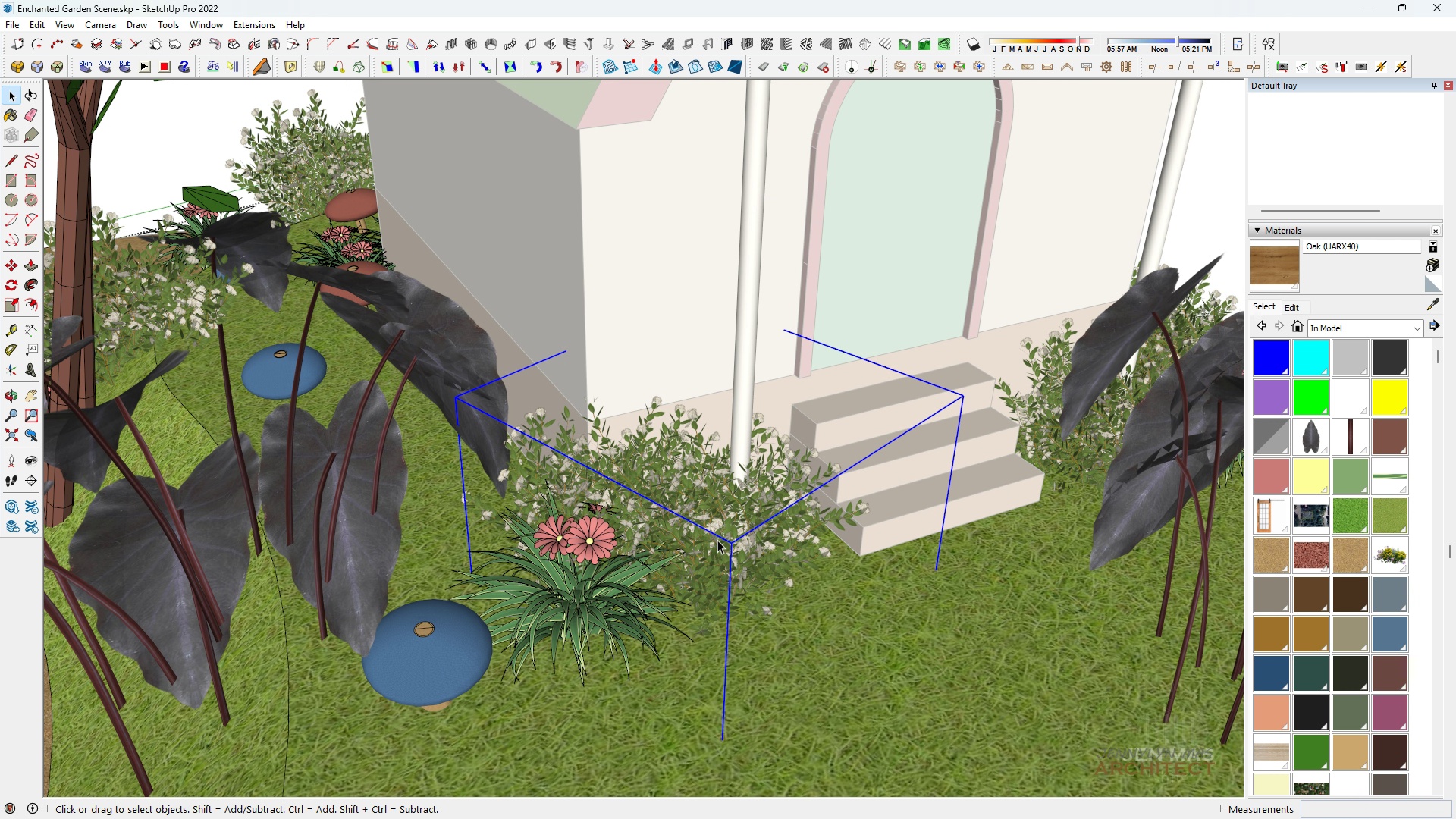 
key(Space)
 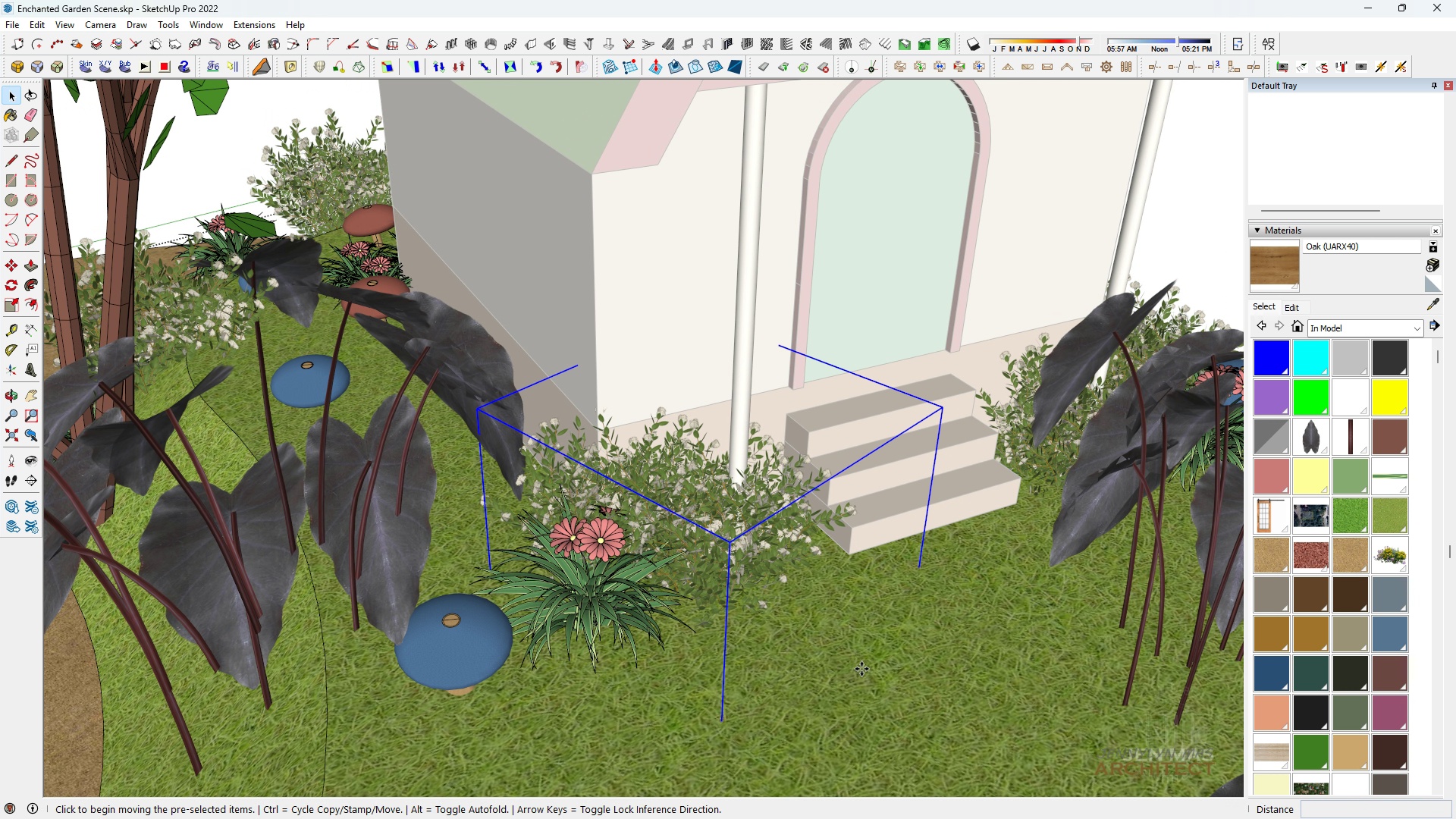 
key(M)
 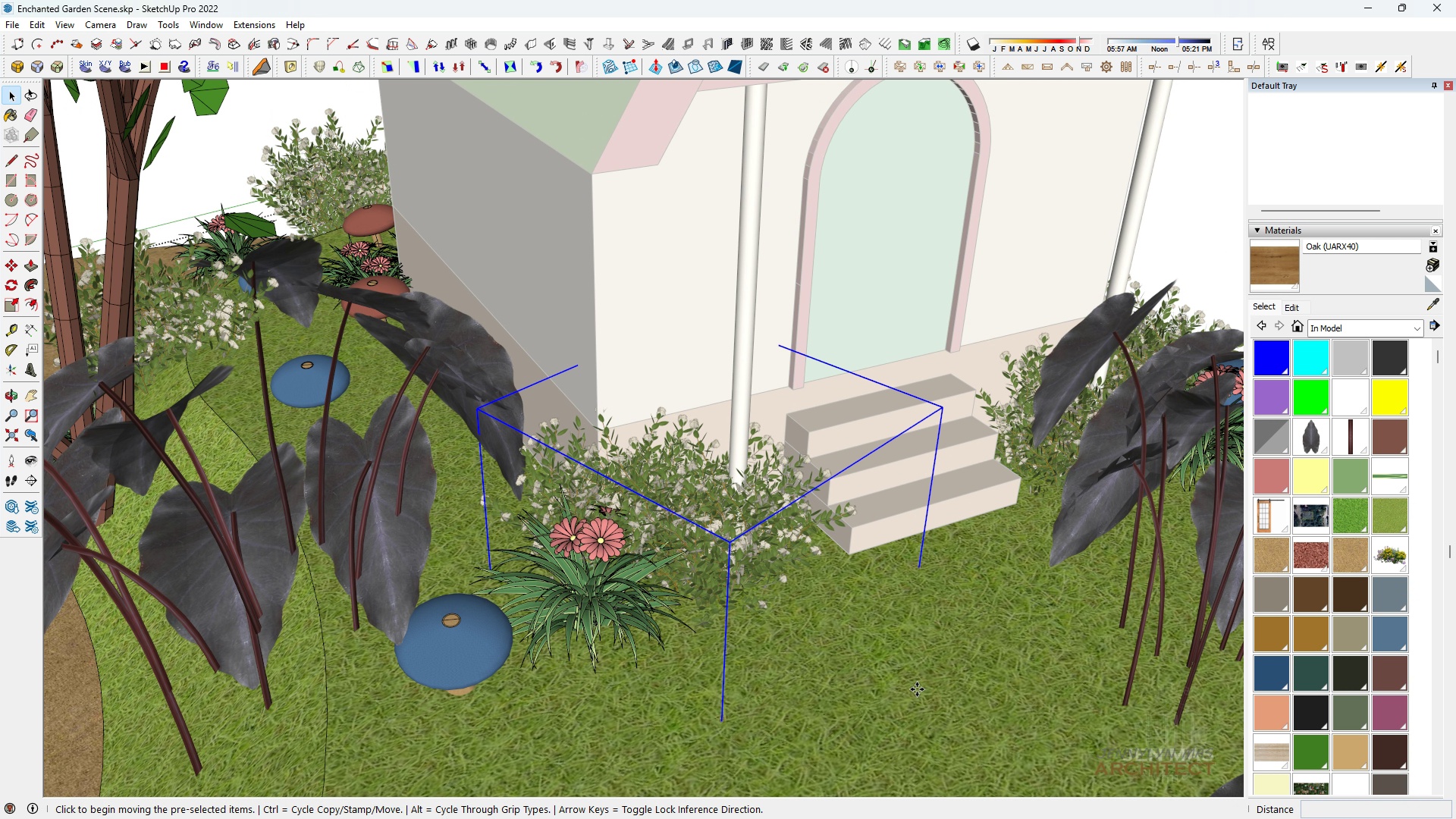 
key(Control+ControlLeft)
 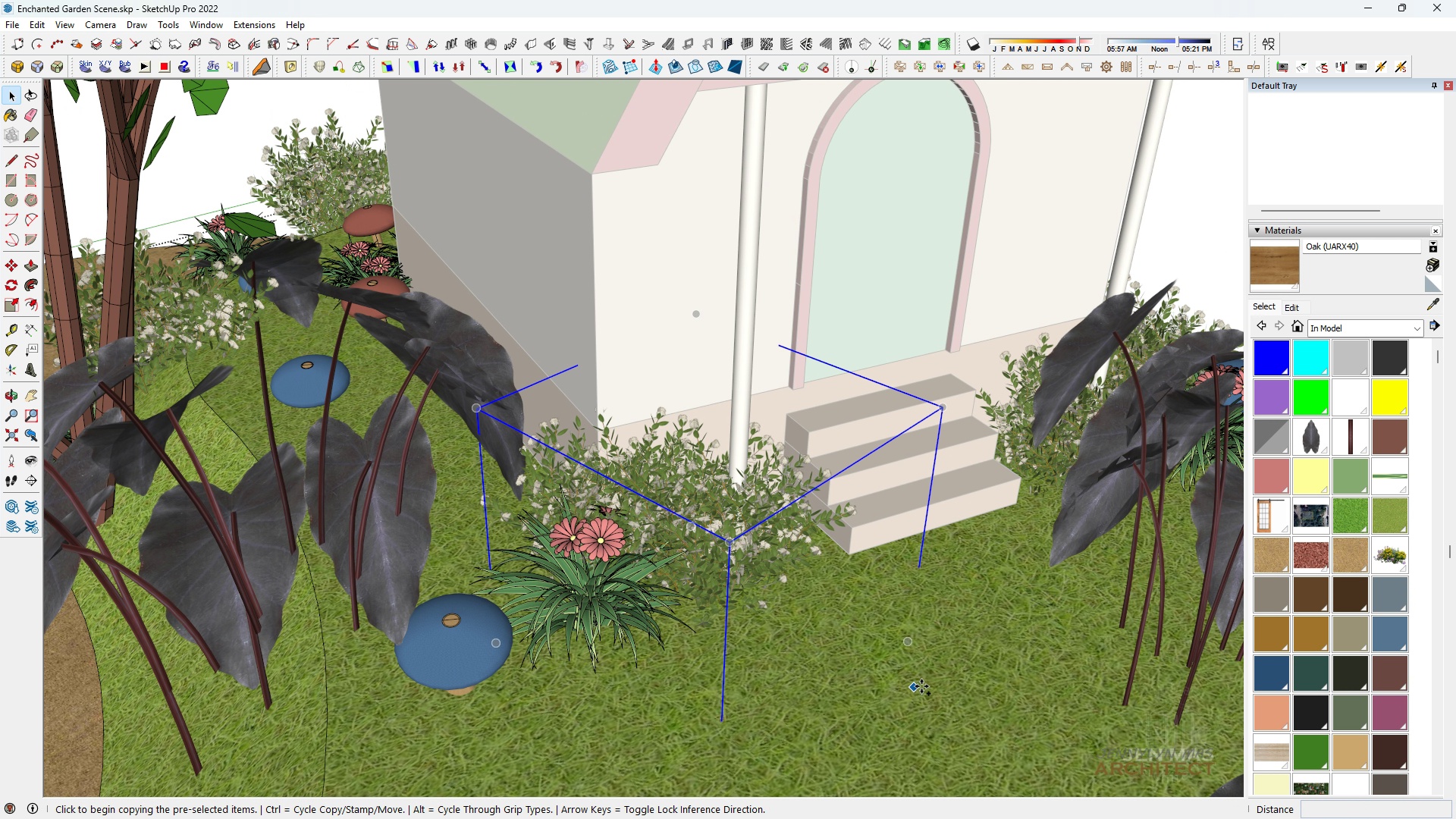 
left_click([921, 686])
 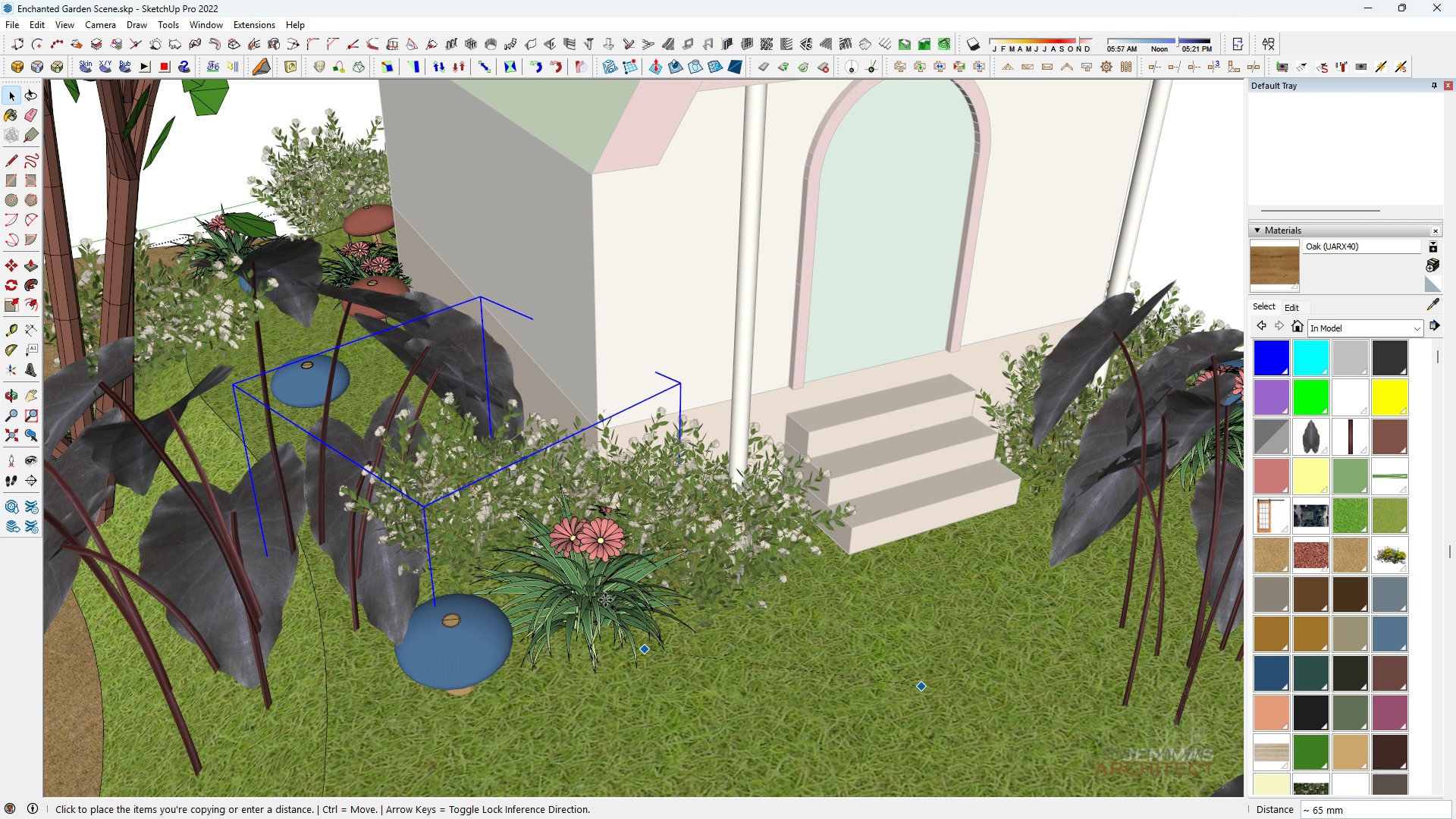 
left_click([592, 585])
 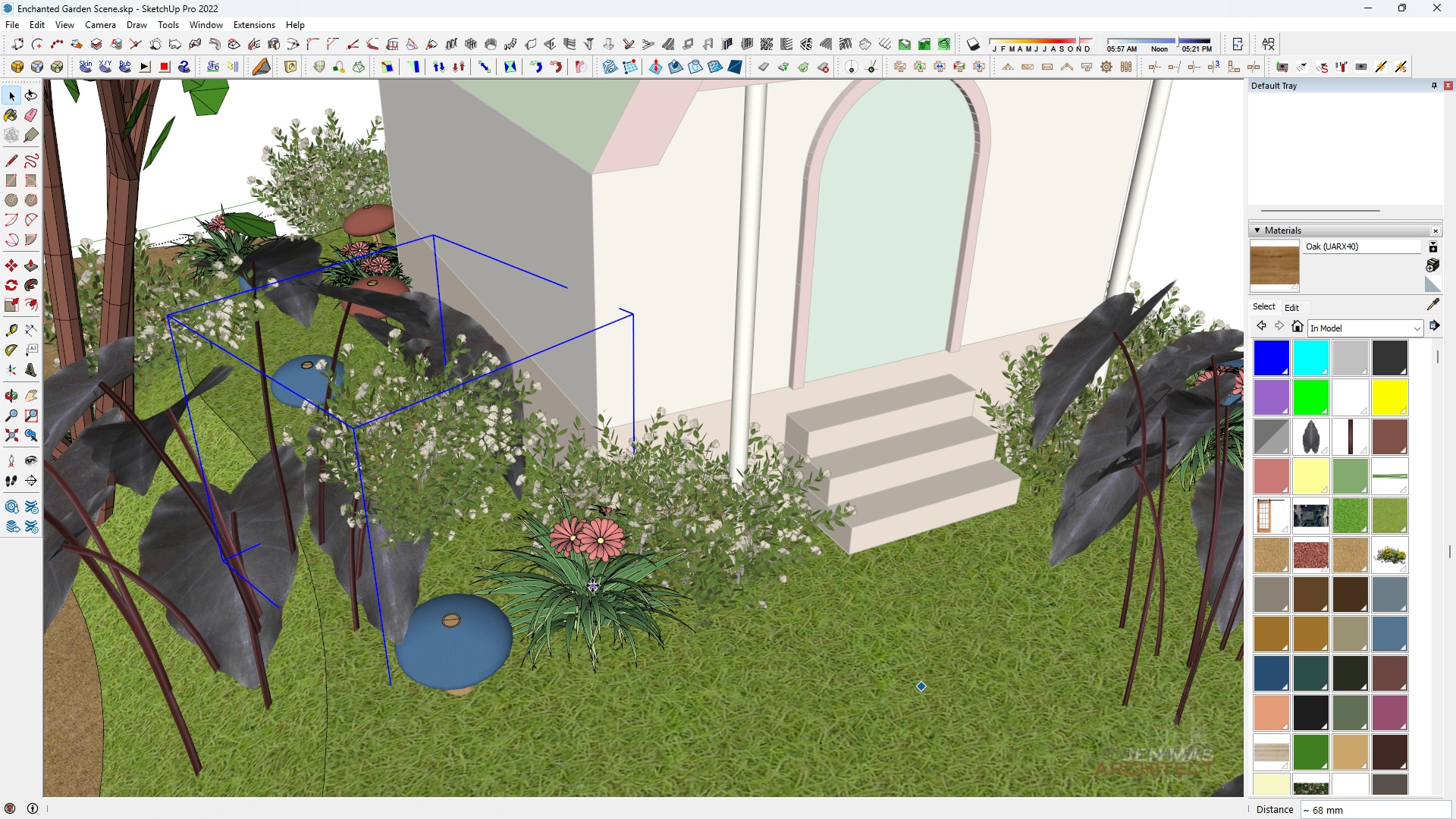 
key(H)
 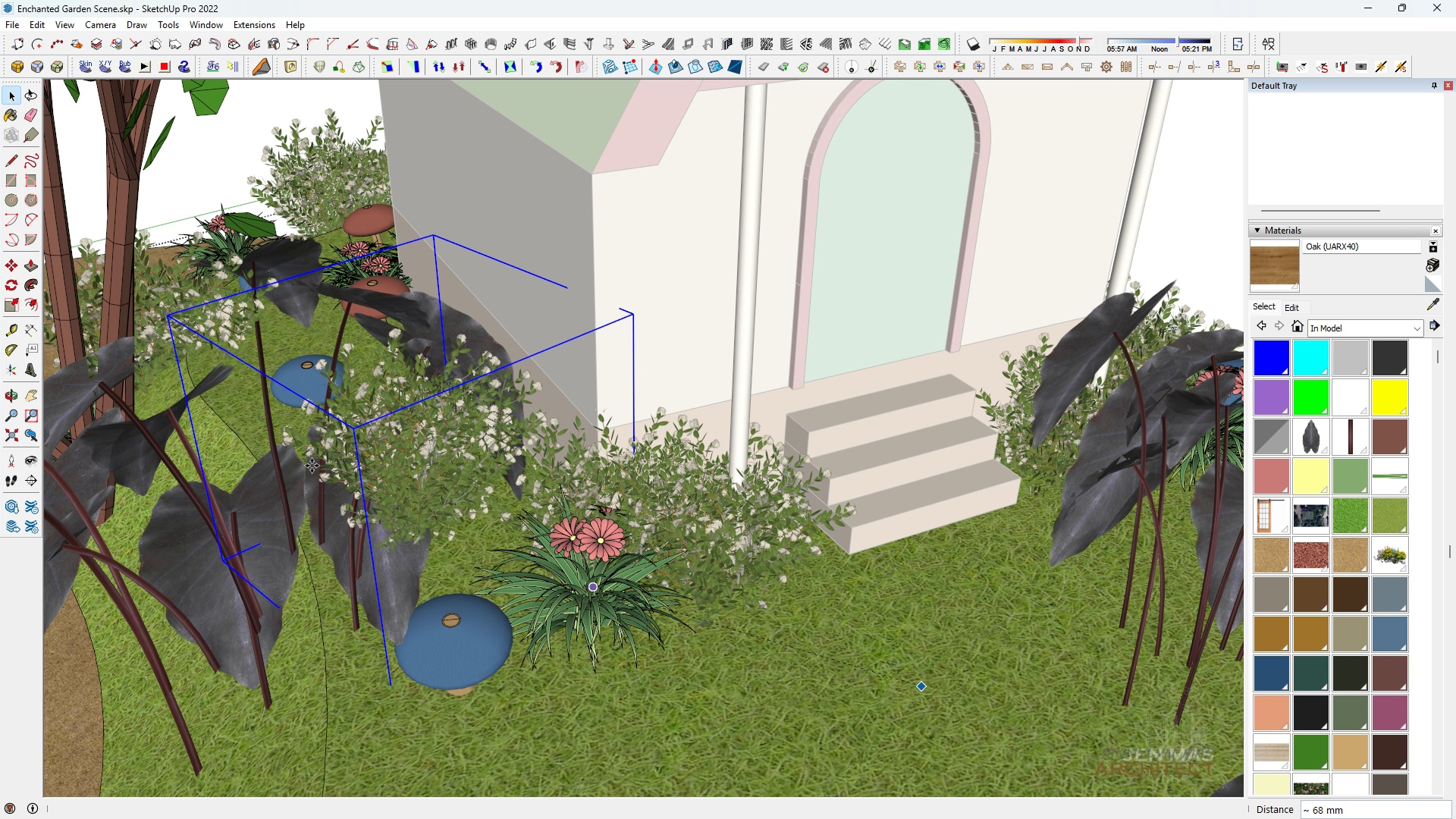 
scroll: coordinate [311, 467], scroll_direction: up, amount: 5.0
 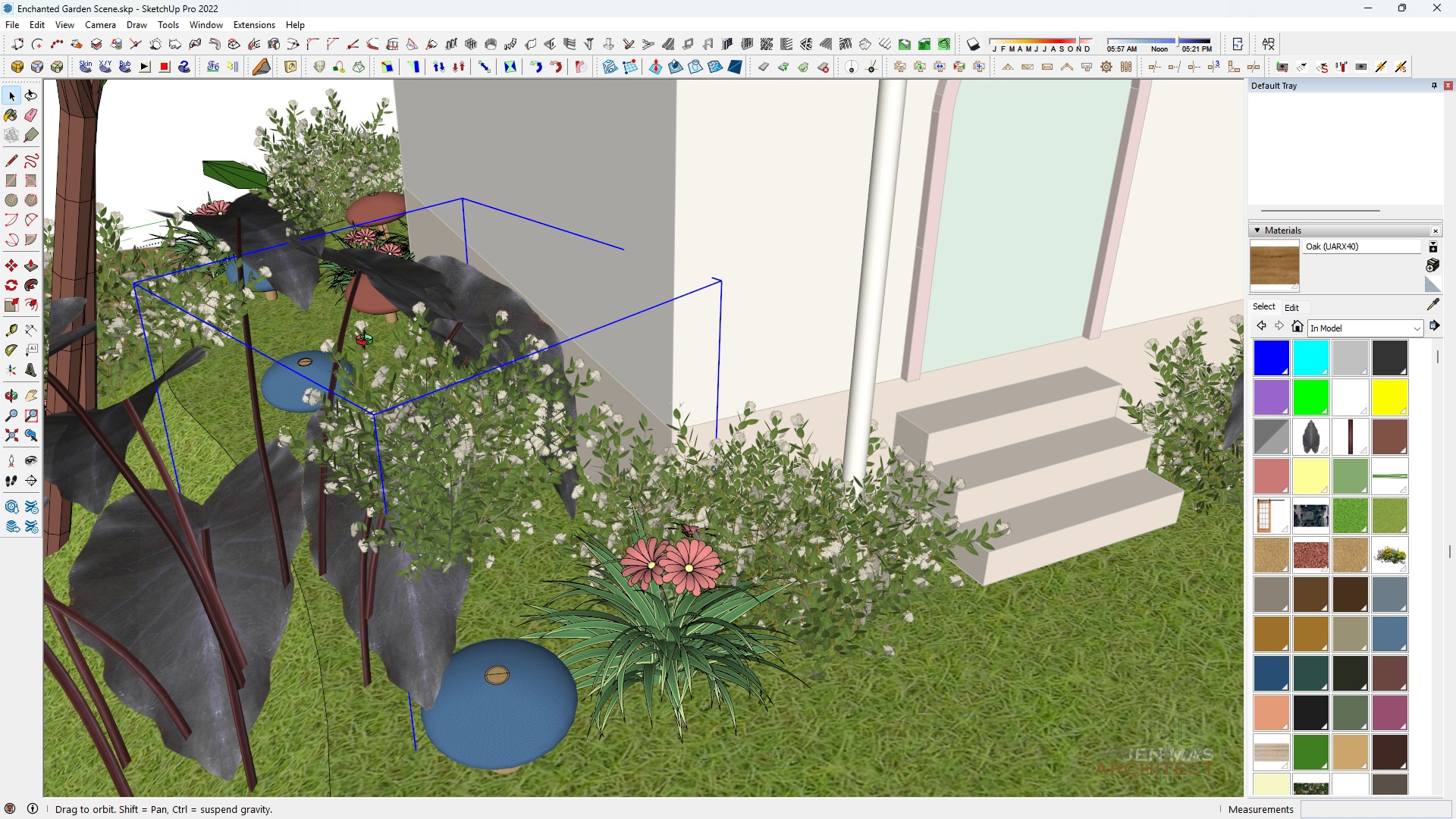 
key(Space)
 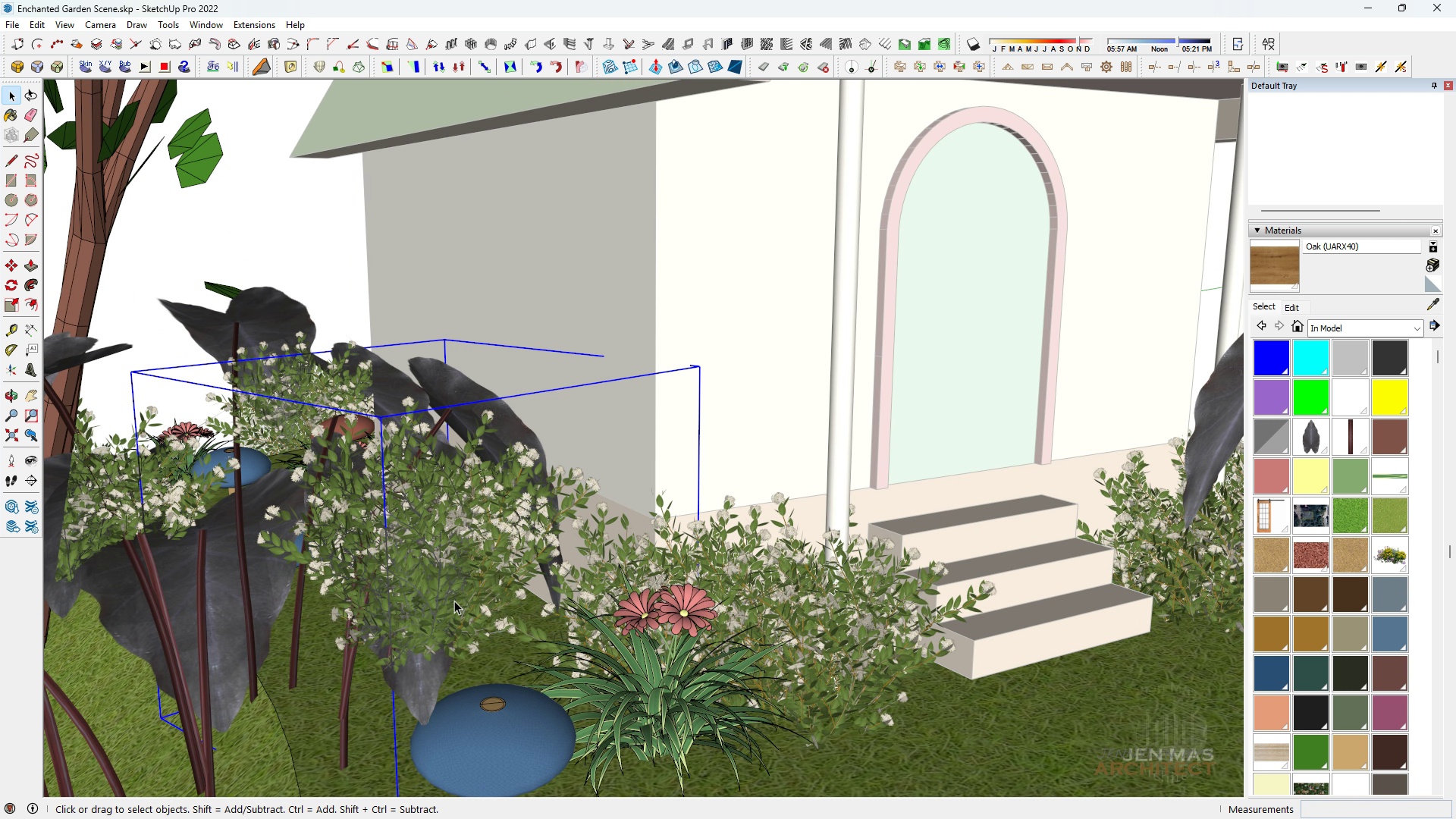 
key(M)
 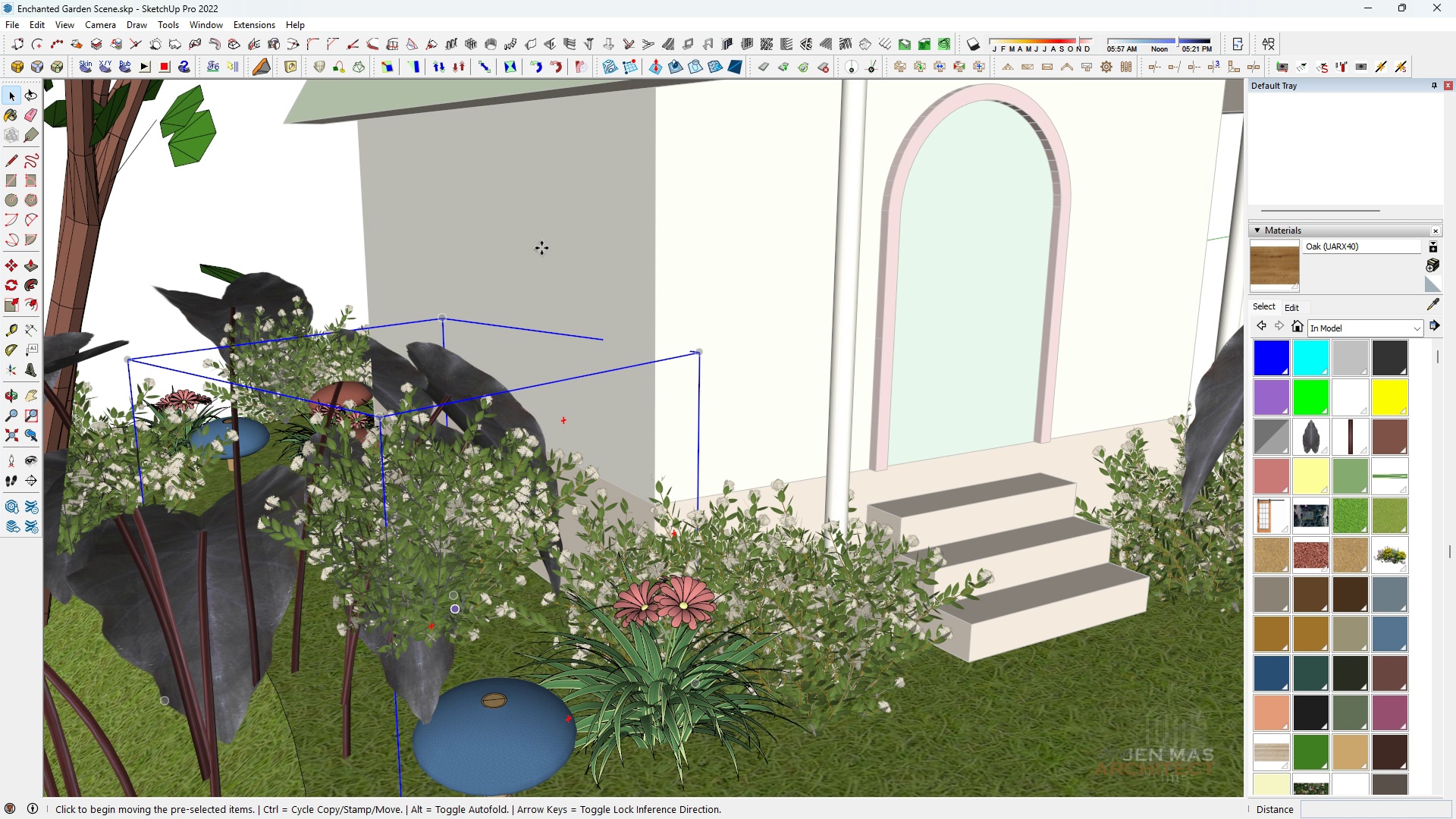 
left_click([541, 248])
 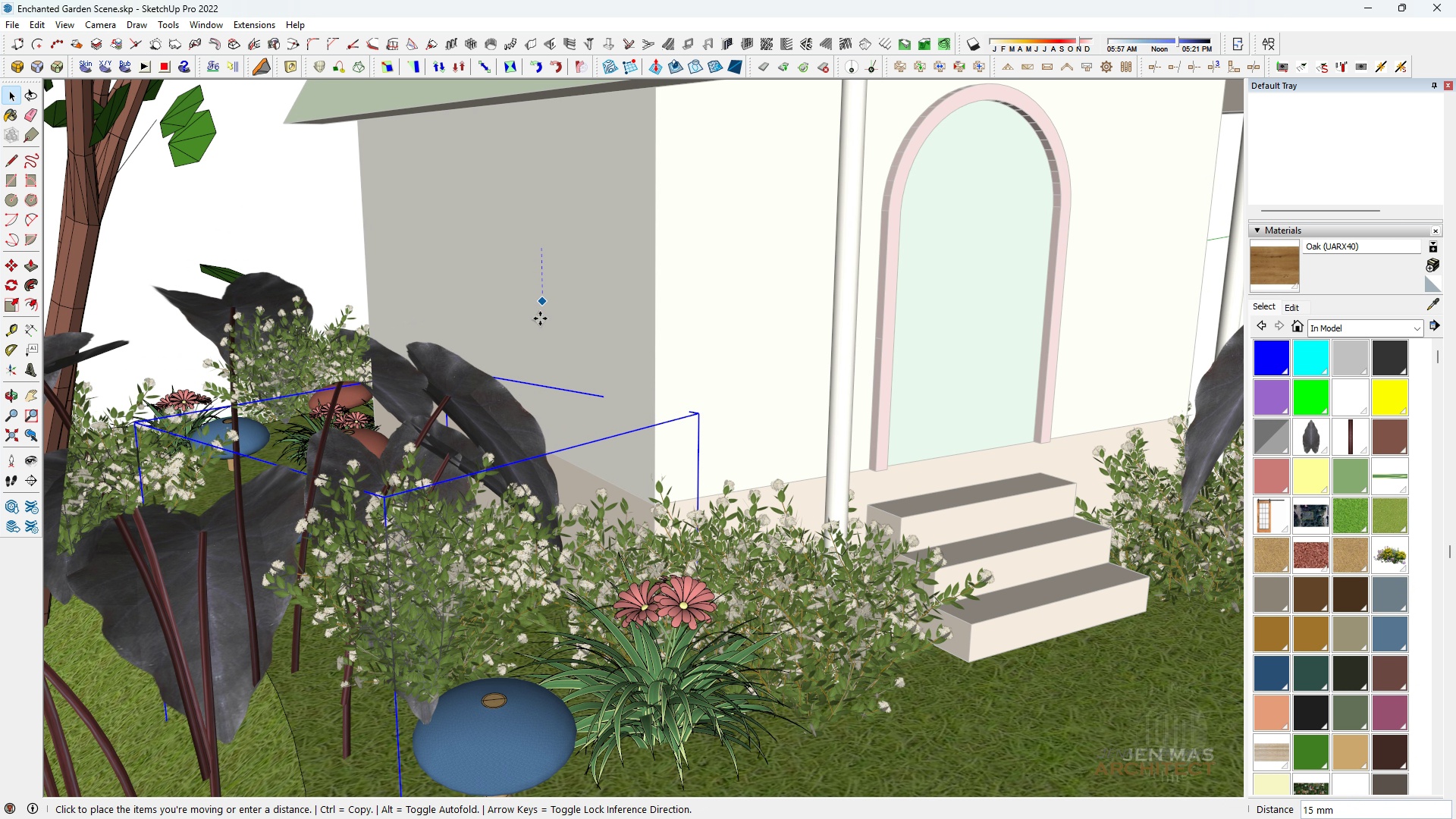 
left_click([540, 318])
 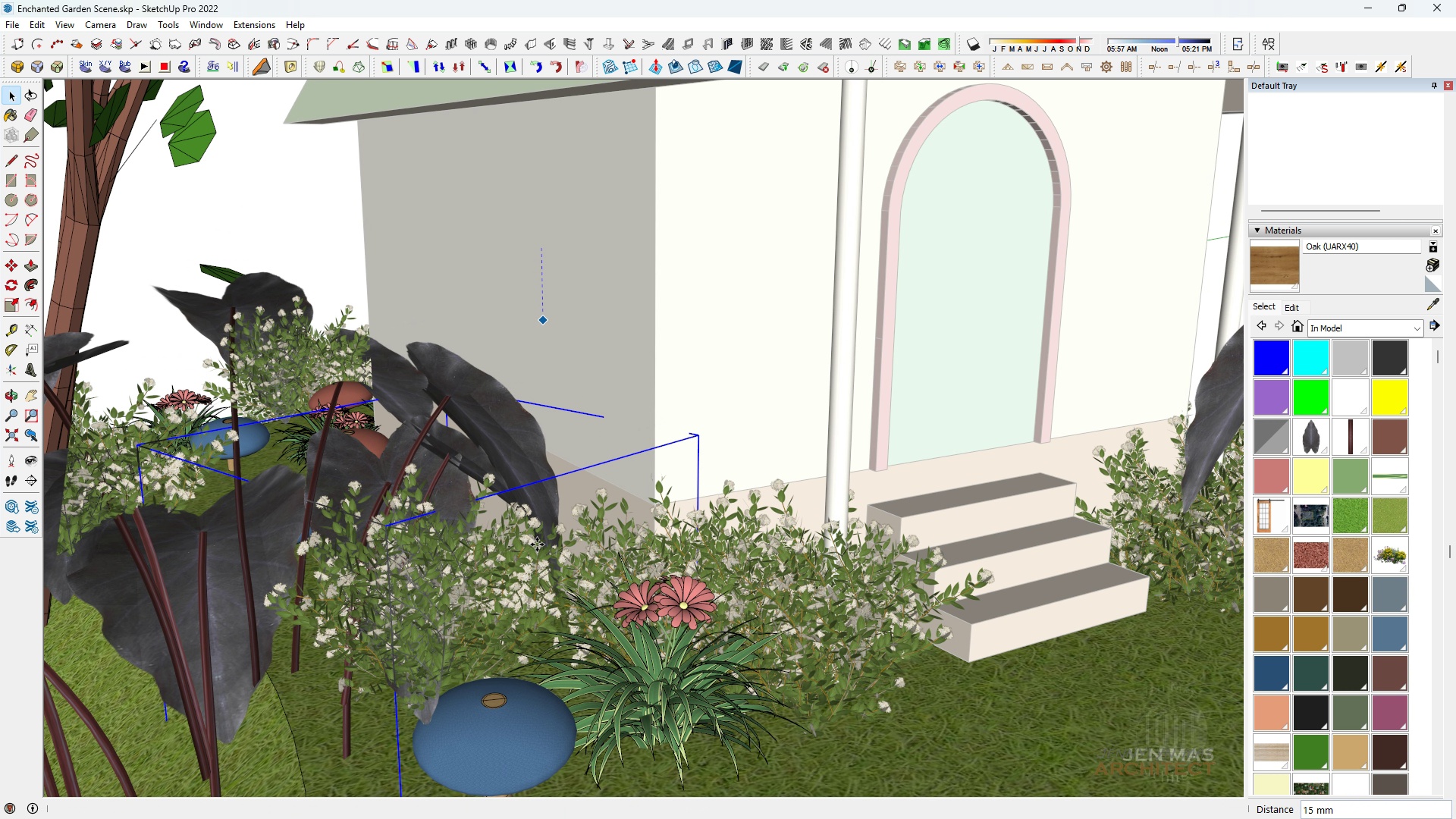 
type(hhh m)
 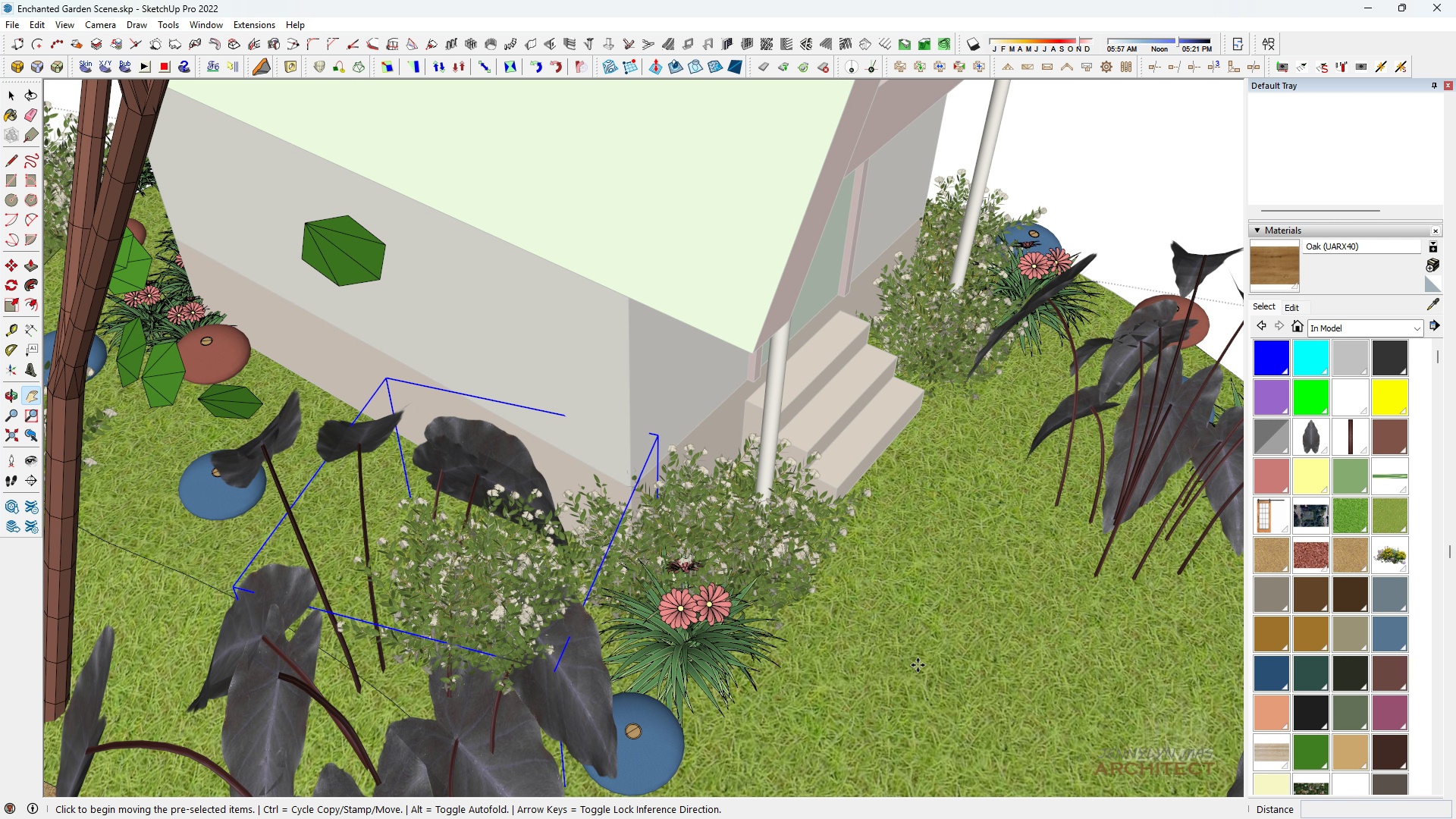 
scroll: coordinate [537, 564], scroll_direction: down, amount: 5.0
 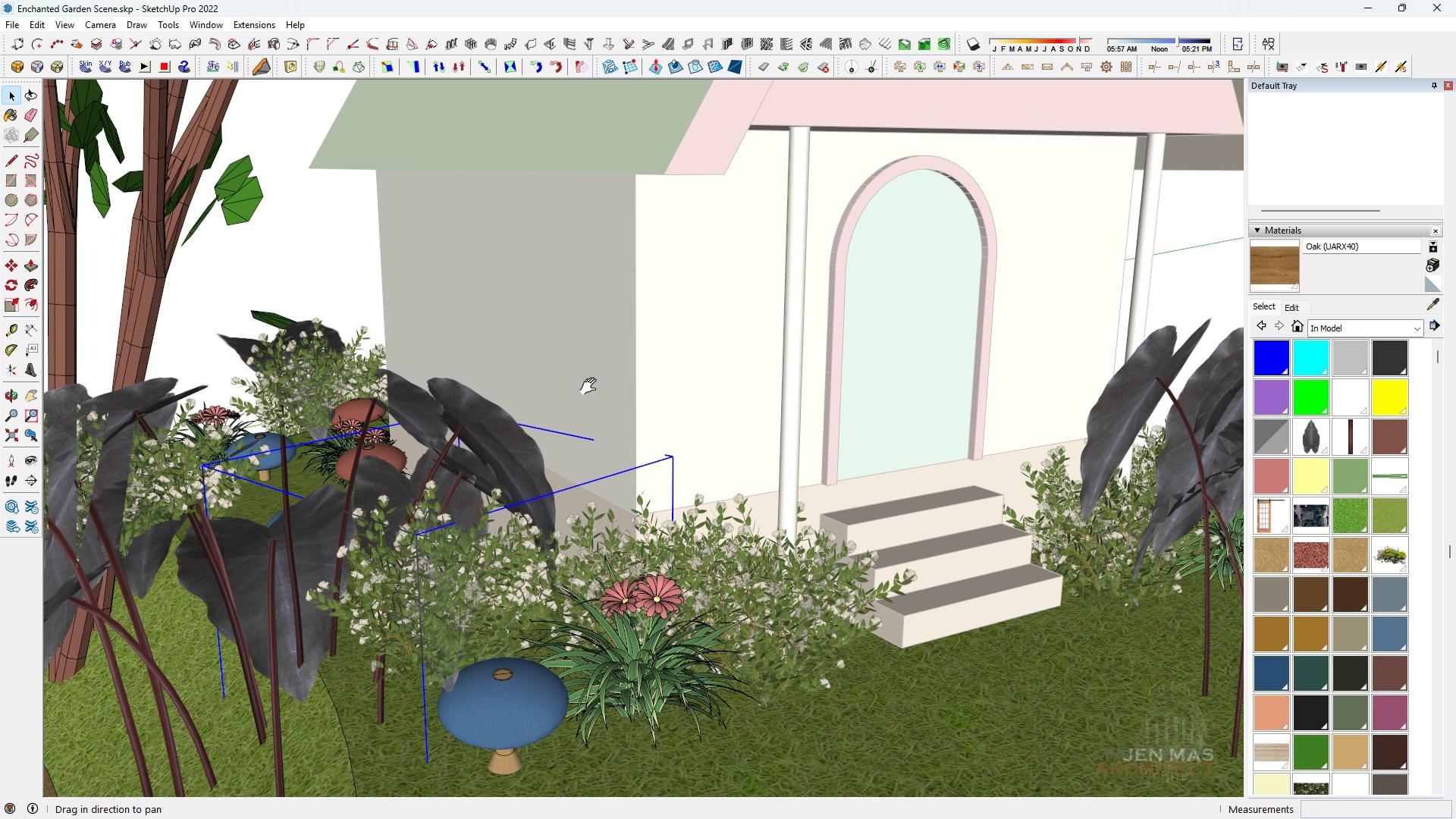 
left_click_drag(start_coordinate=[592, 390], to_coordinate=[588, 363])
 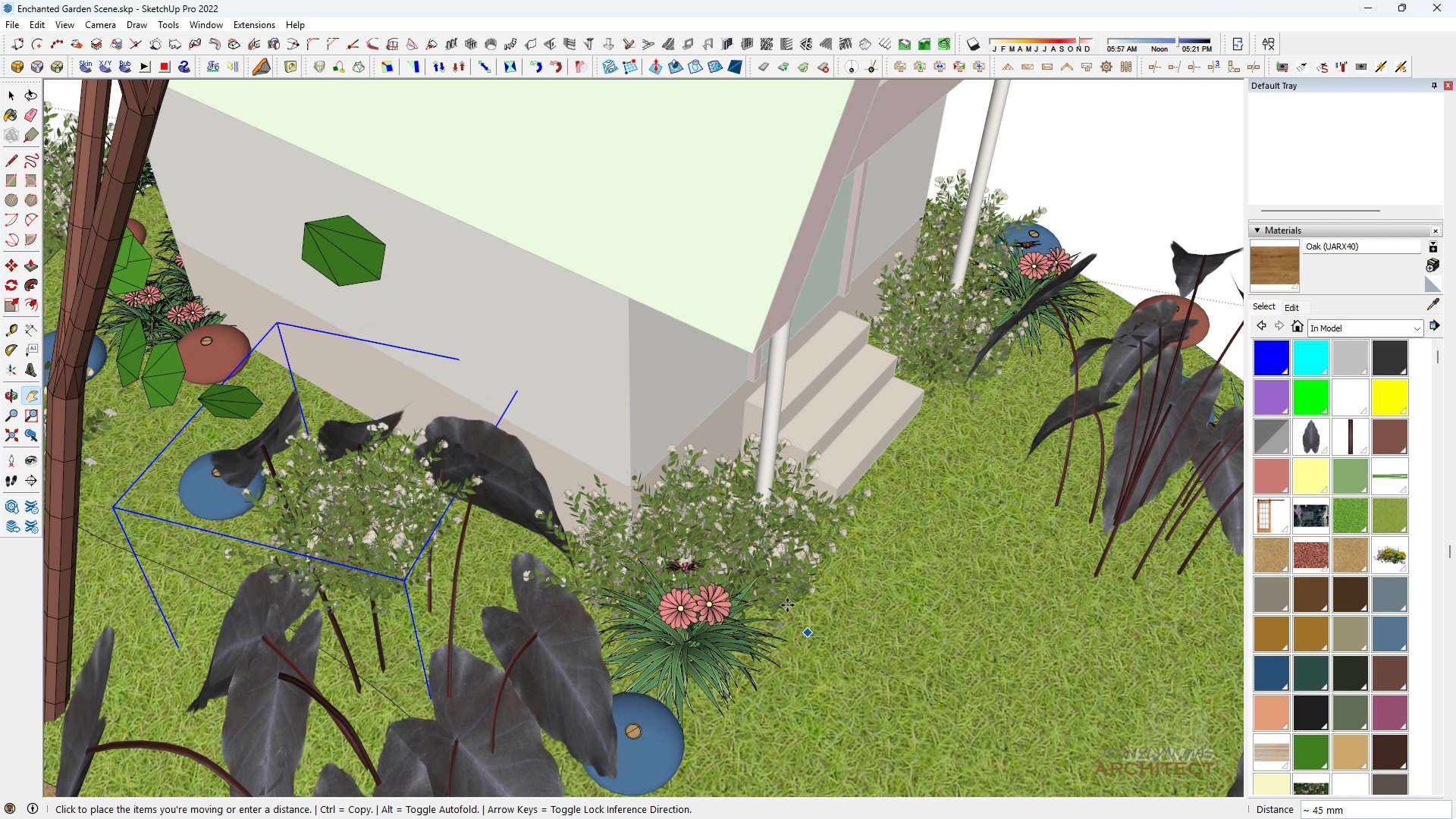 
left_click([753, 551])
 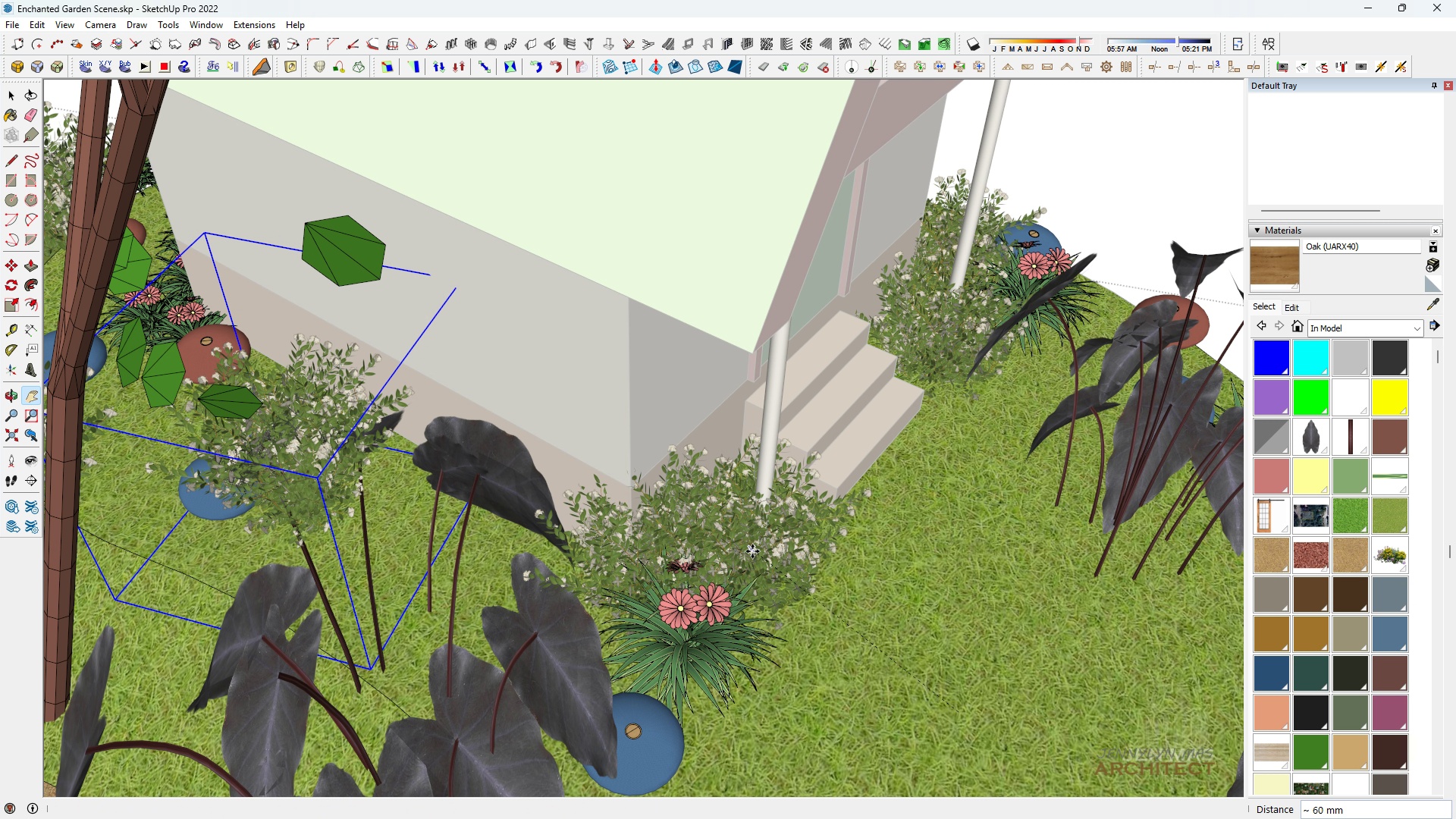 
type(hhhhh m)
 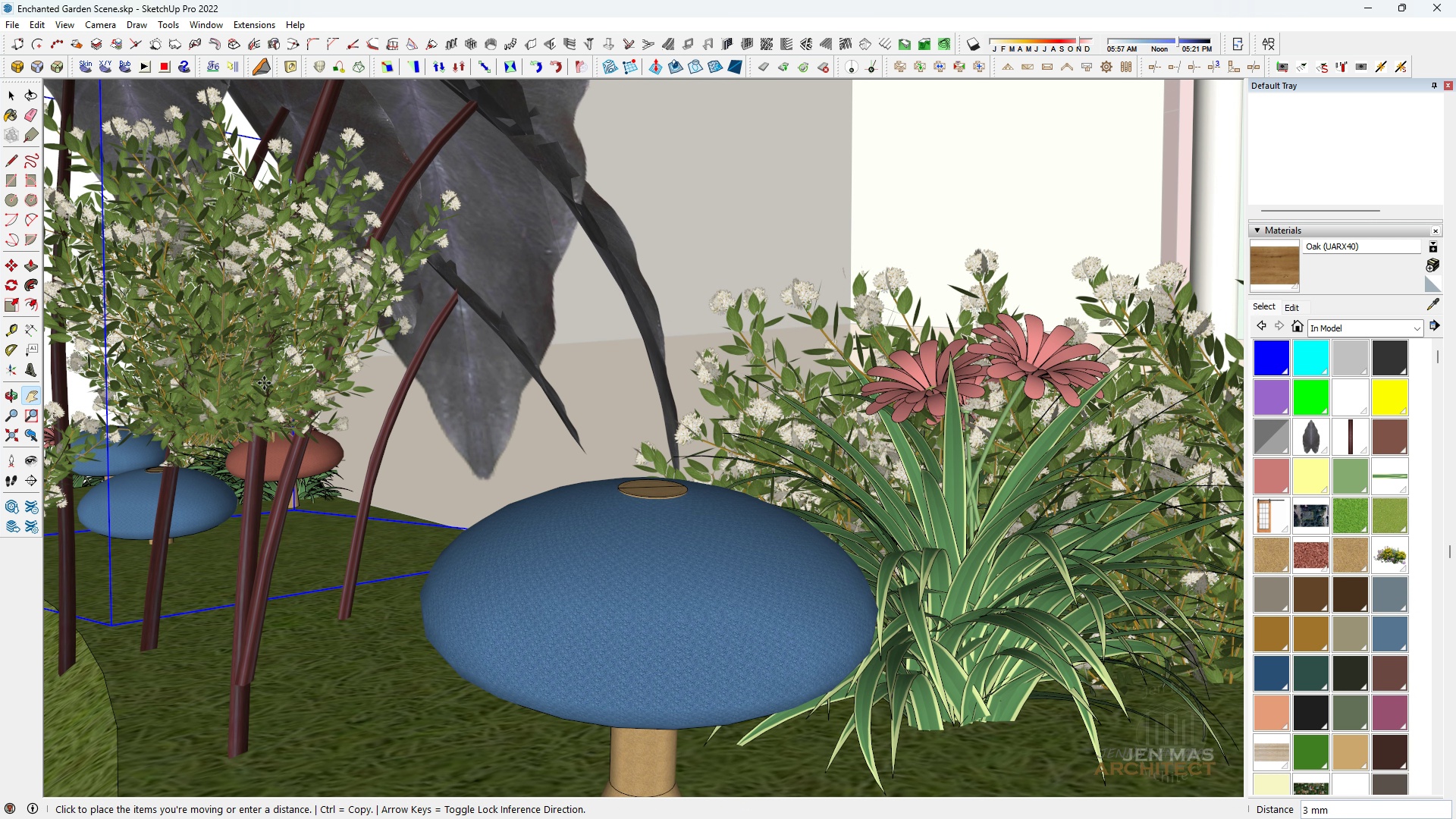 
scroll: coordinate [366, 695], scroll_direction: up, amount: 15.0
 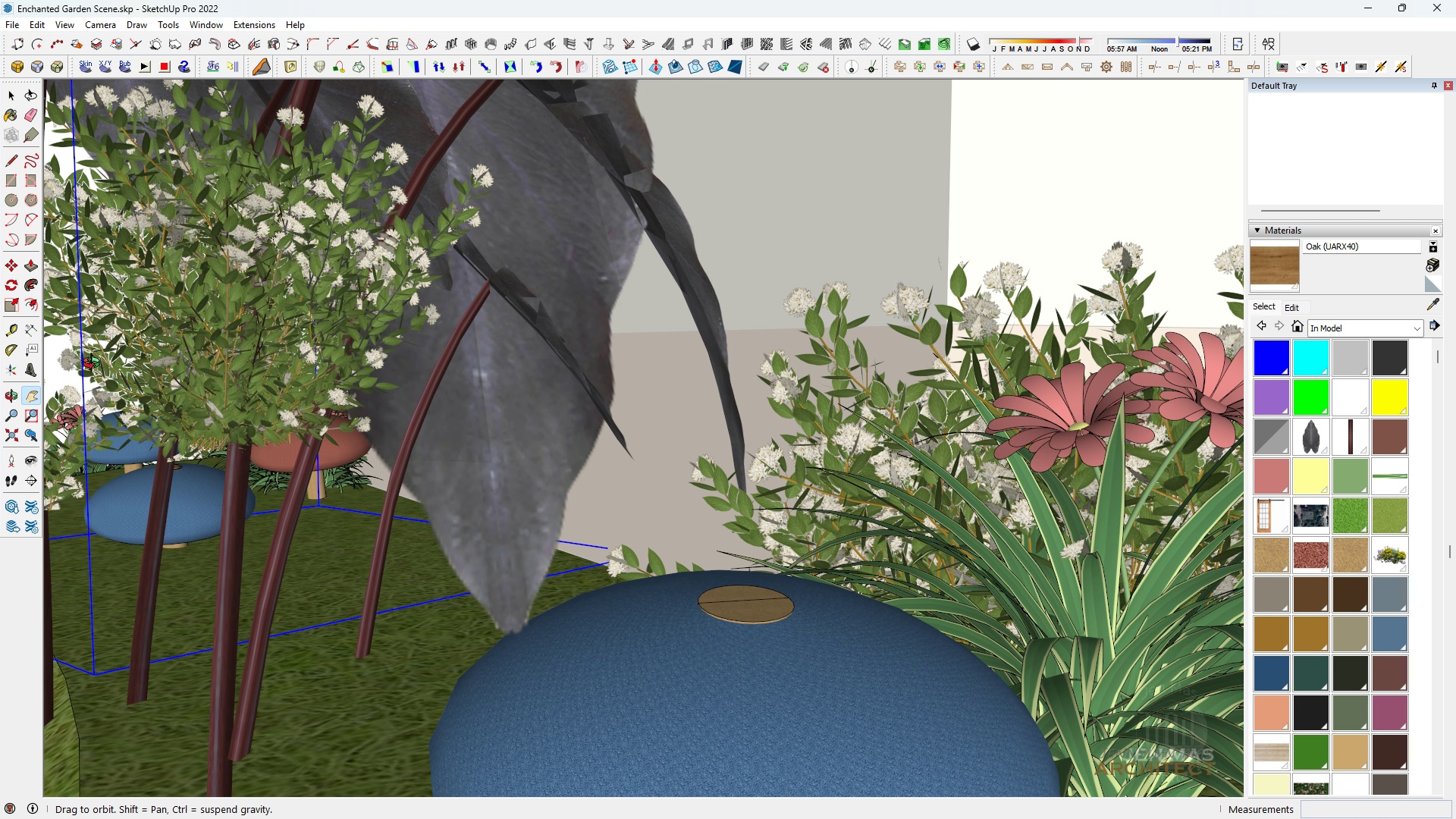 
scroll: coordinate [161, 363], scroll_direction: down, amount: 2.0
 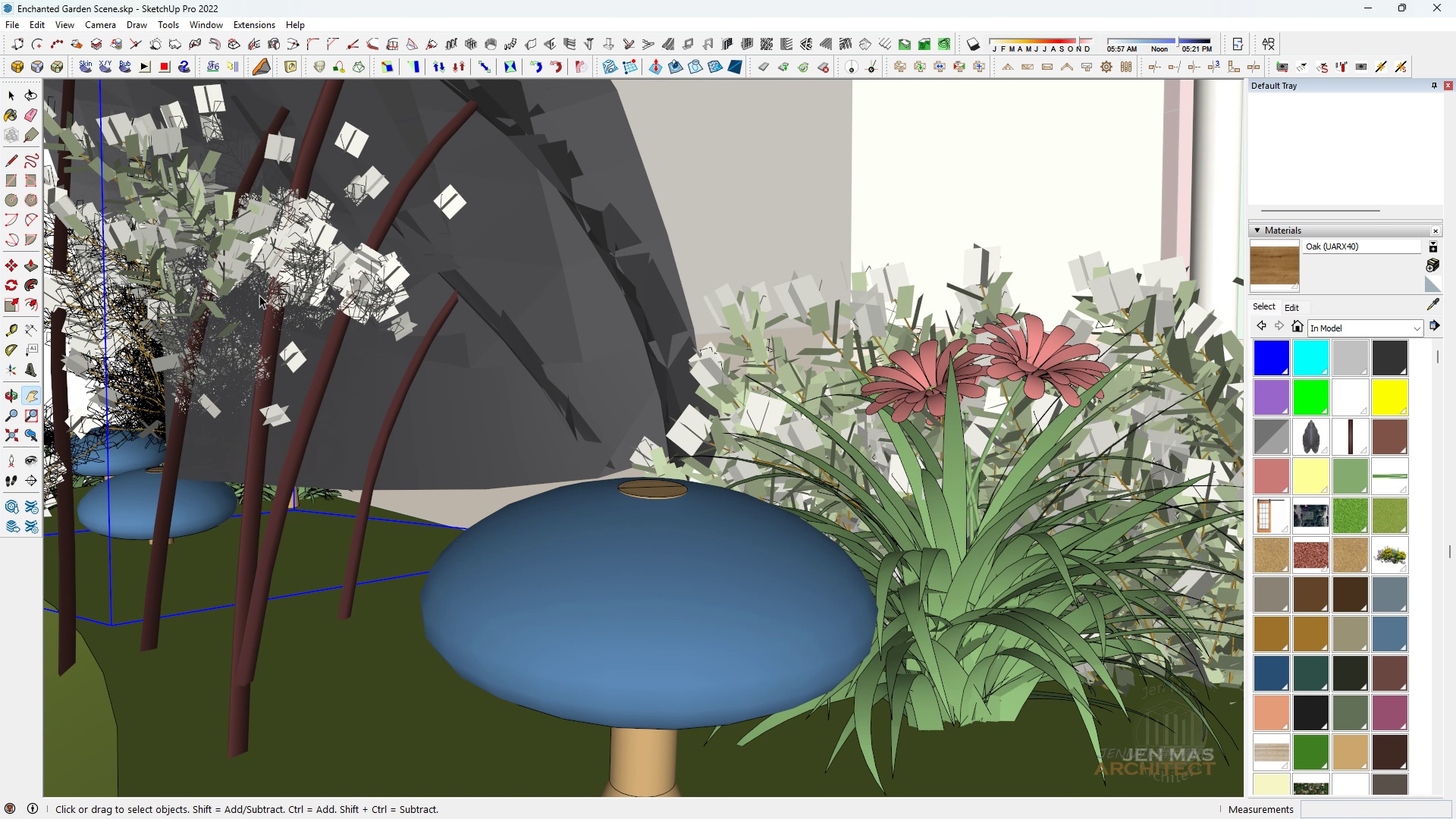 
left_click([260, 289])
 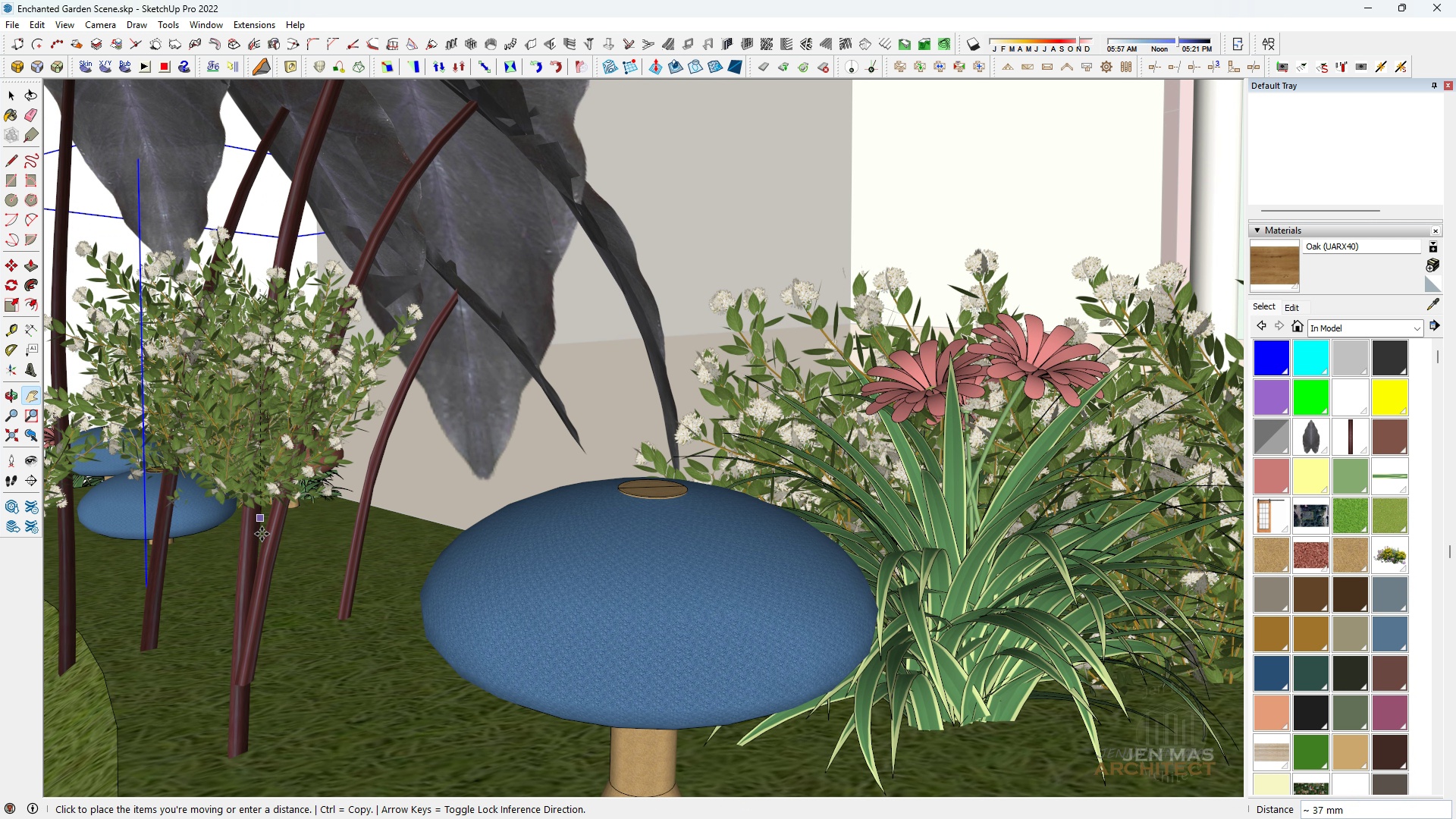 
key(Space)
 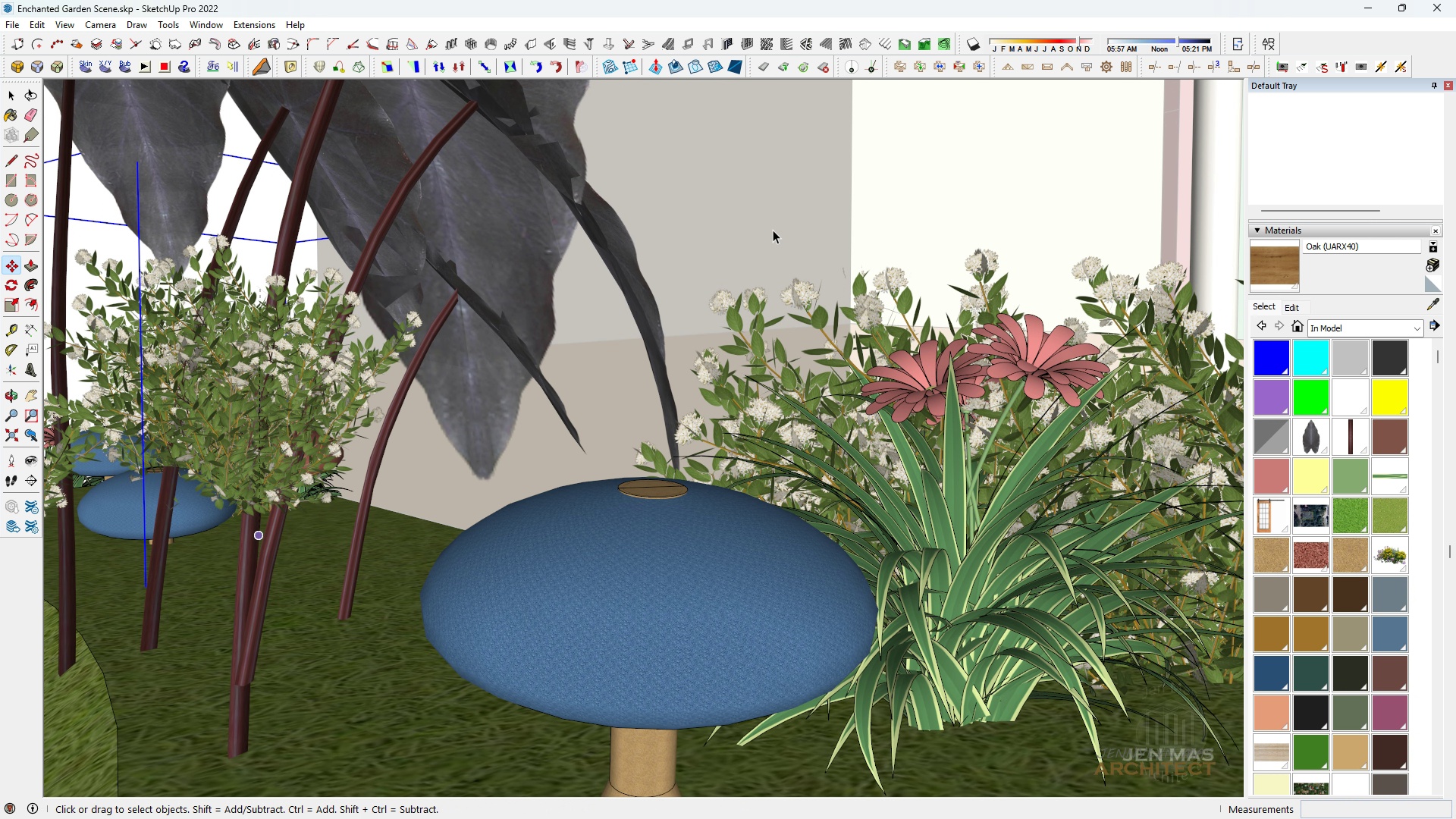 
key(M)
 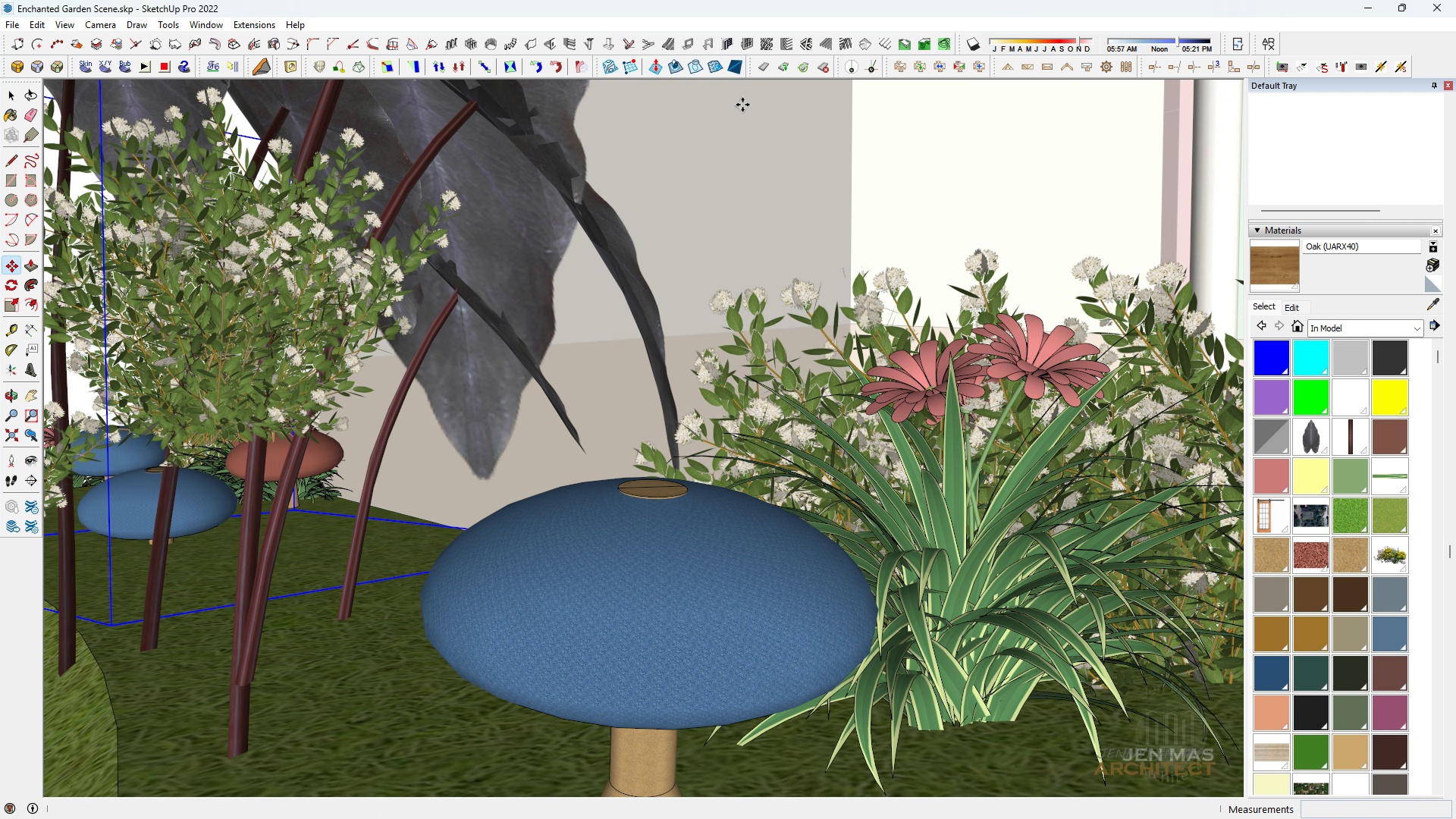 
left_click([742, 102])
 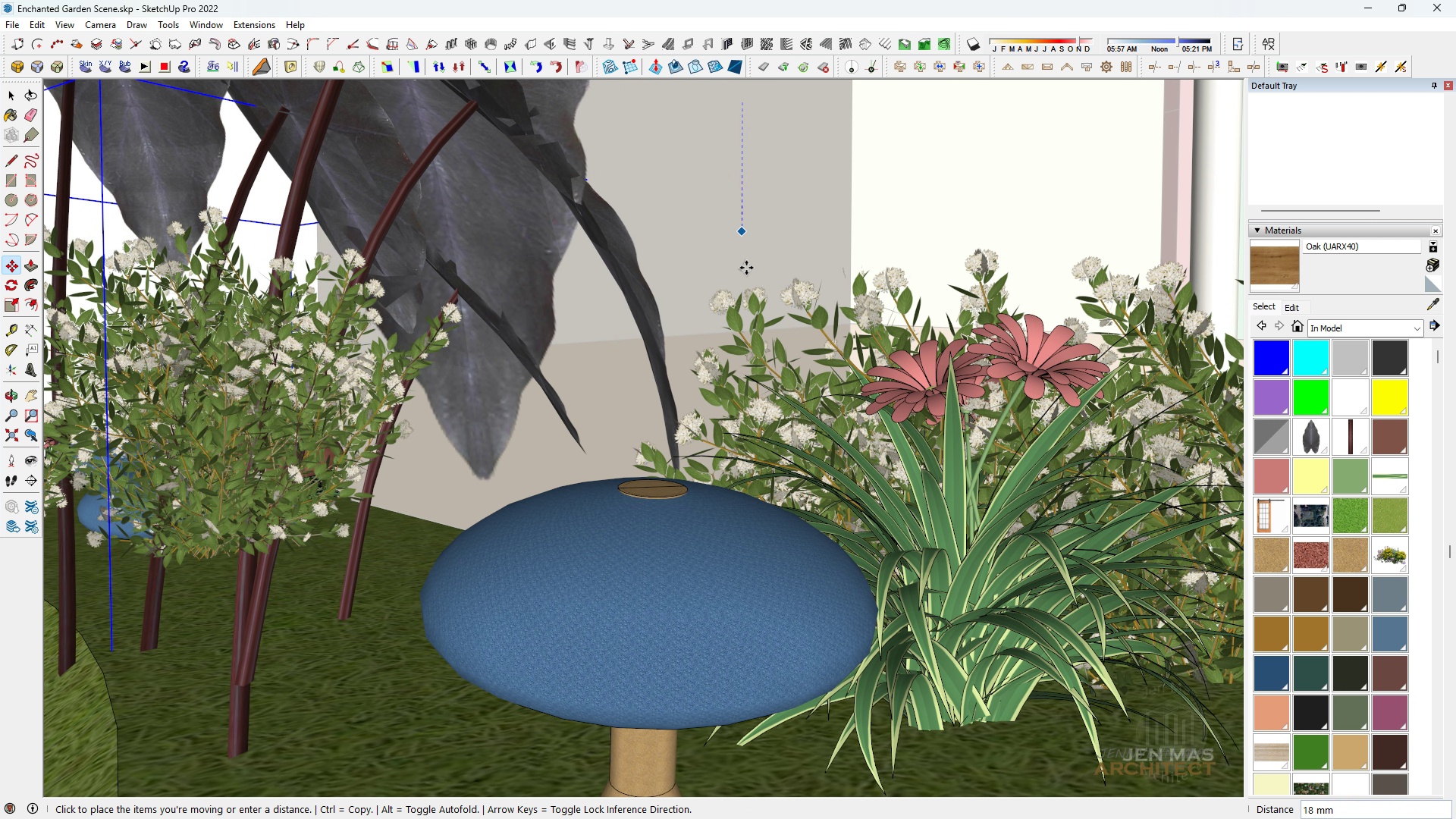 
hold_key(key=CapsLock, duration=0.38)
 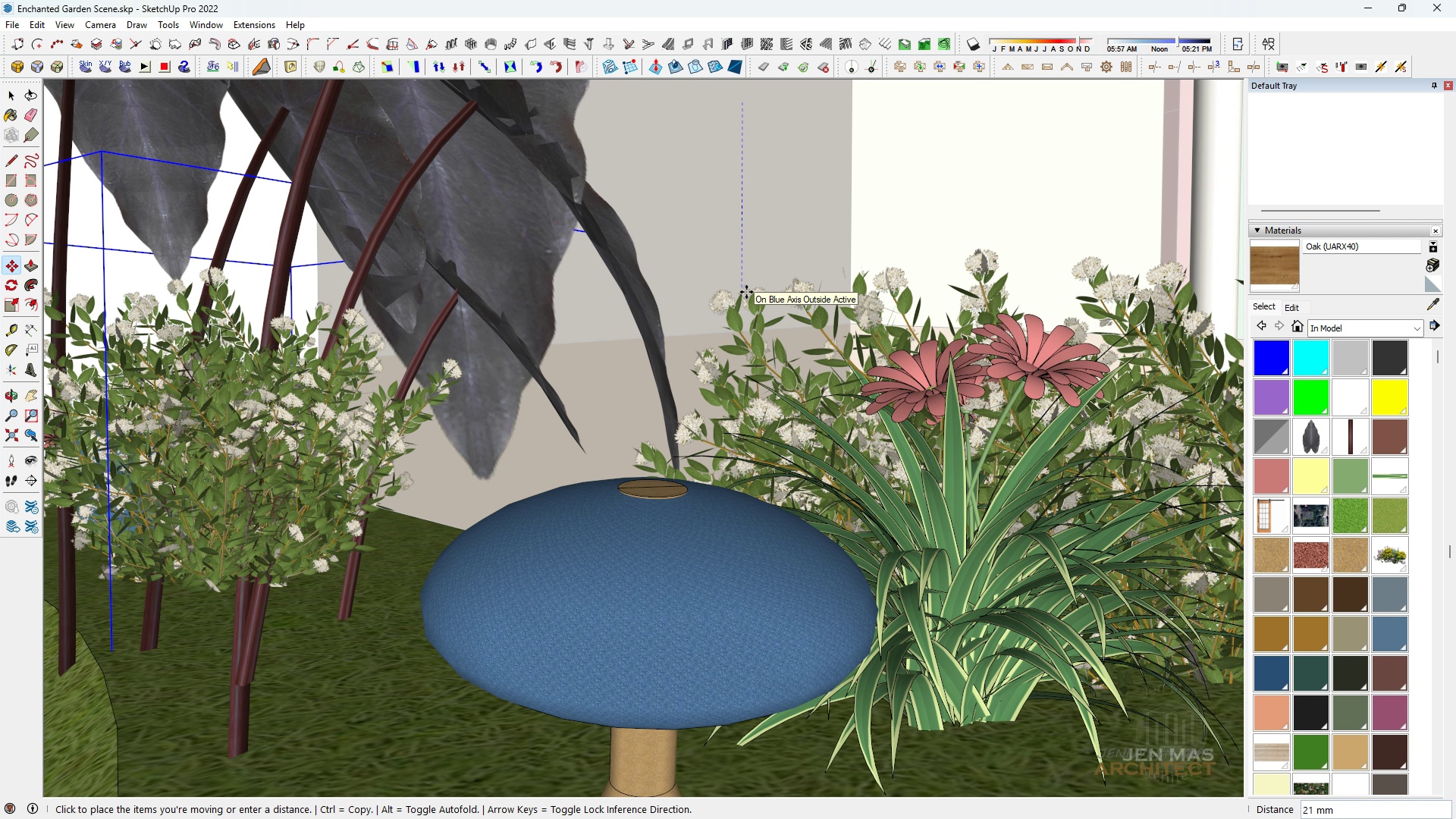 
hold_key(key=ShiftLeft, duration=1.53)
 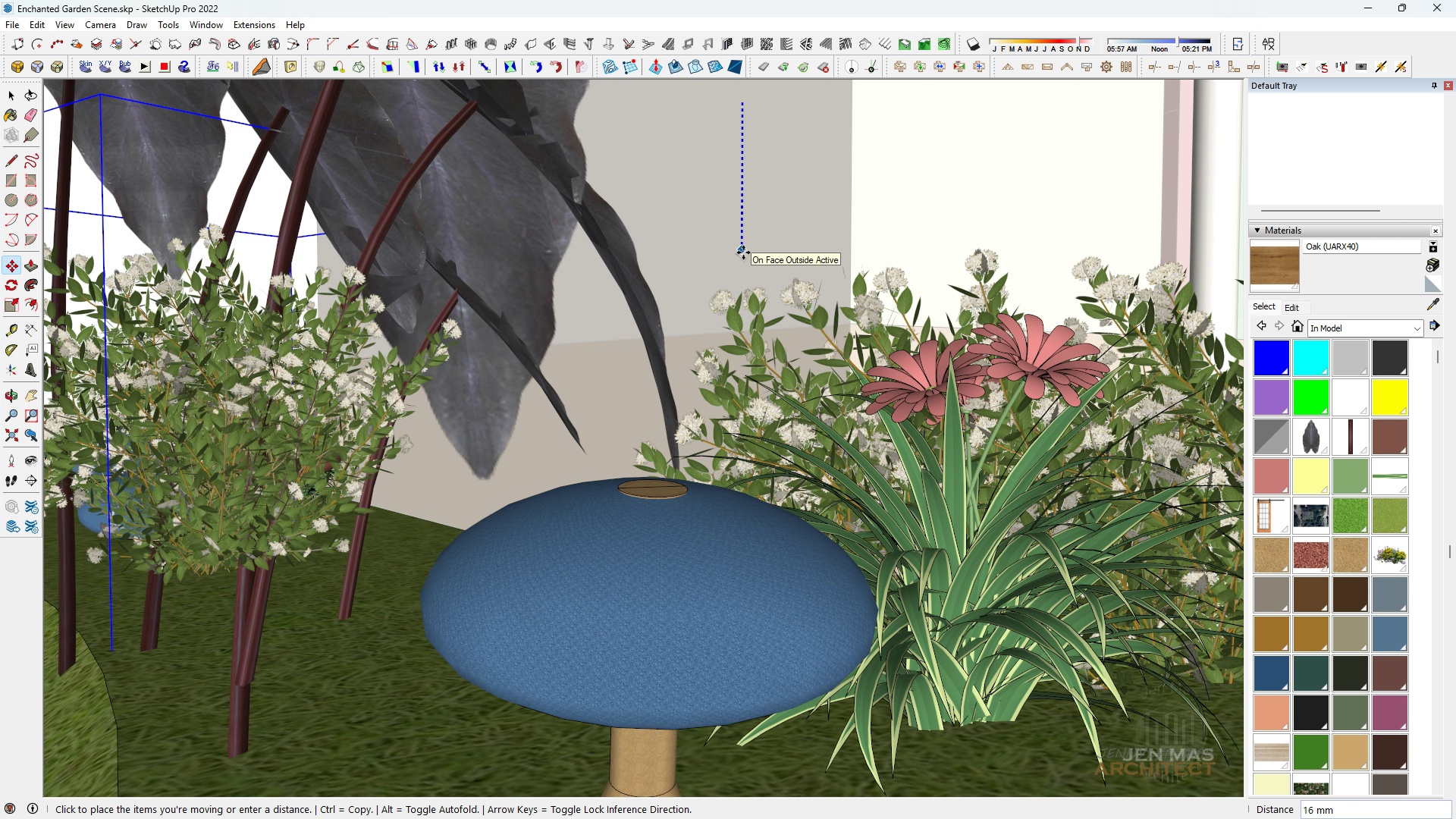 
hold_key(key=ShiftLeft, duration=1.52)
 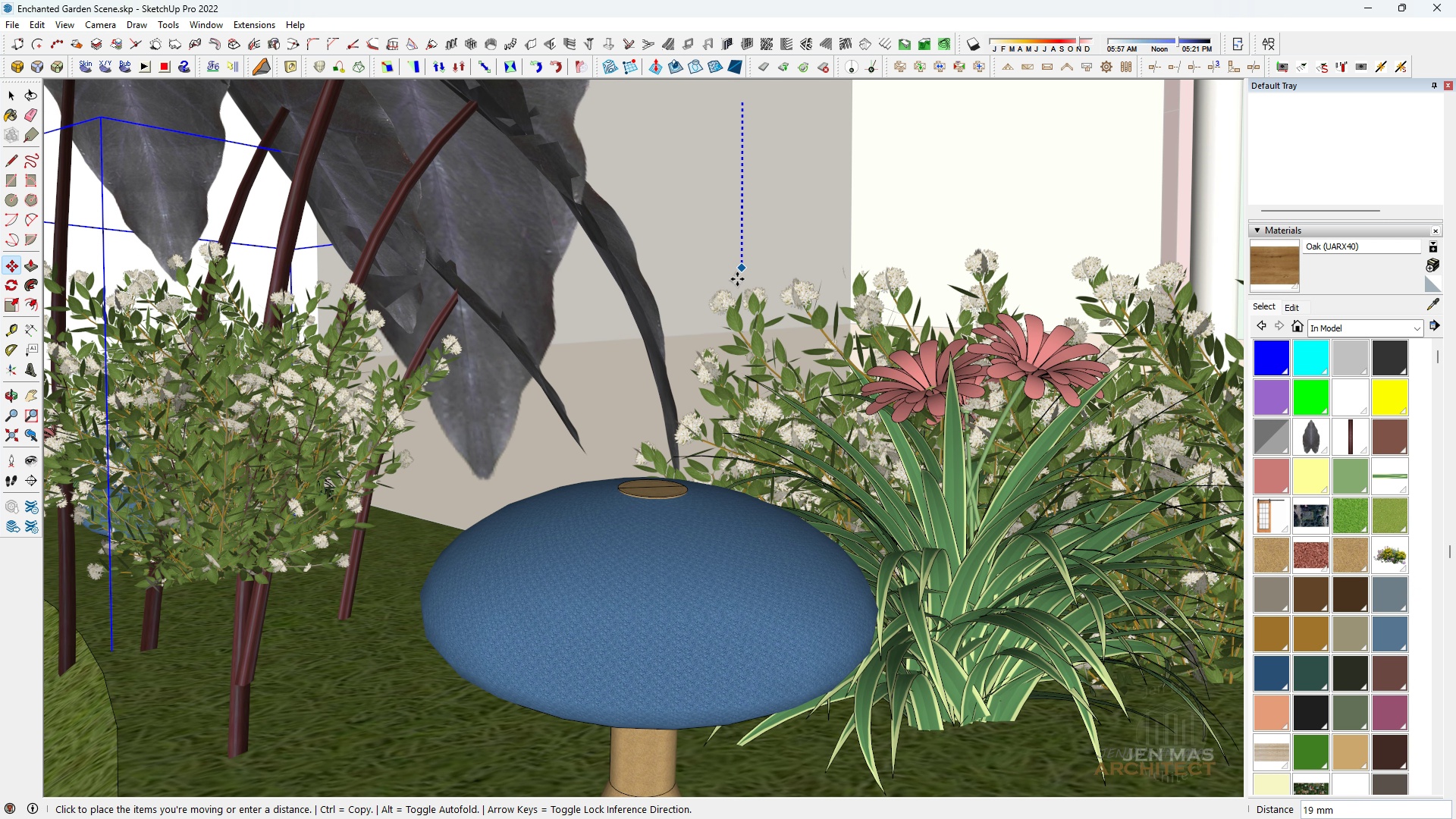 
hold_key(key=ShiftLeft, duration=1.51)
 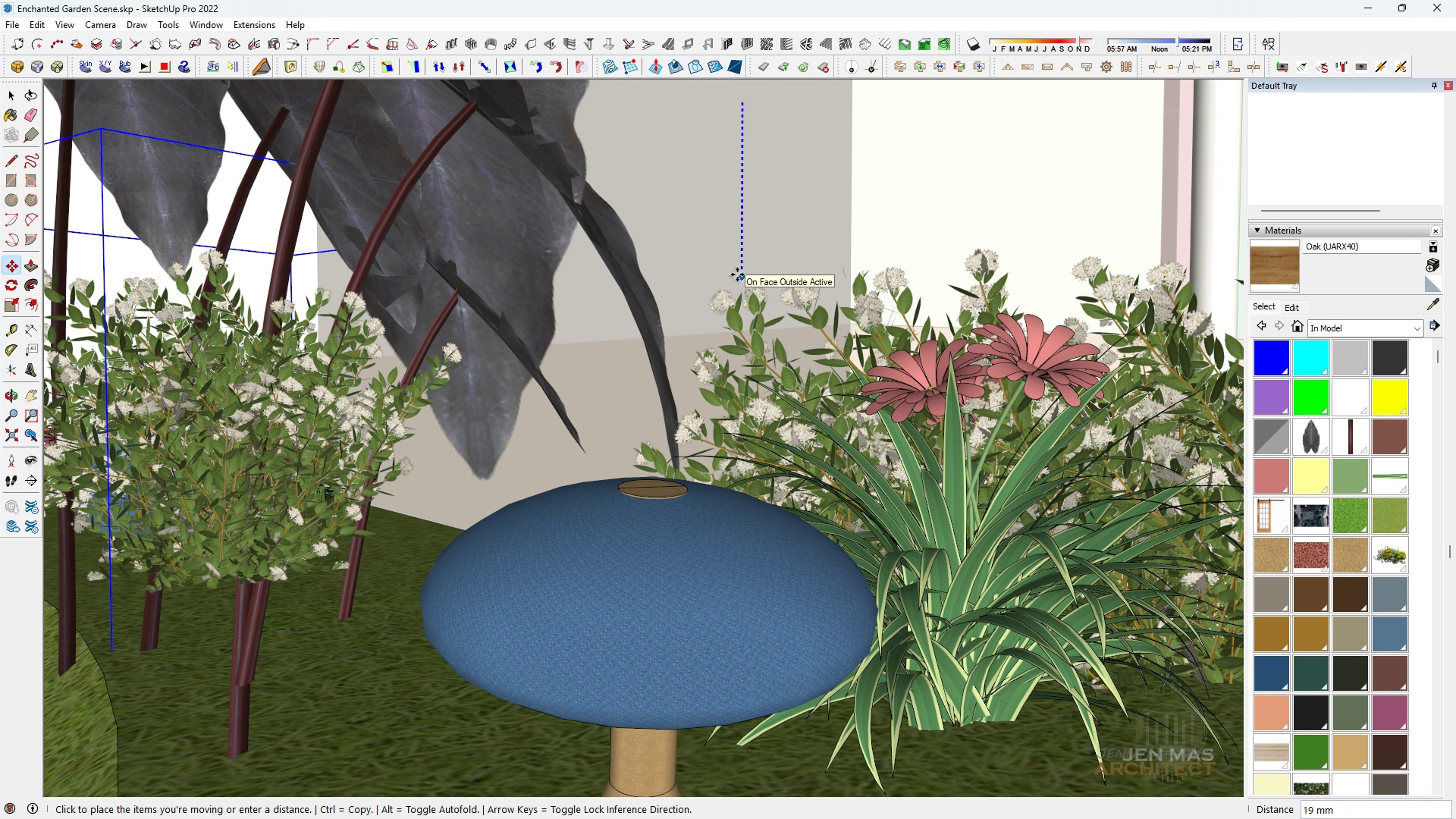 
hold_key(key=ShiftLeft, duration=0.64)
left_click([737, 275])
 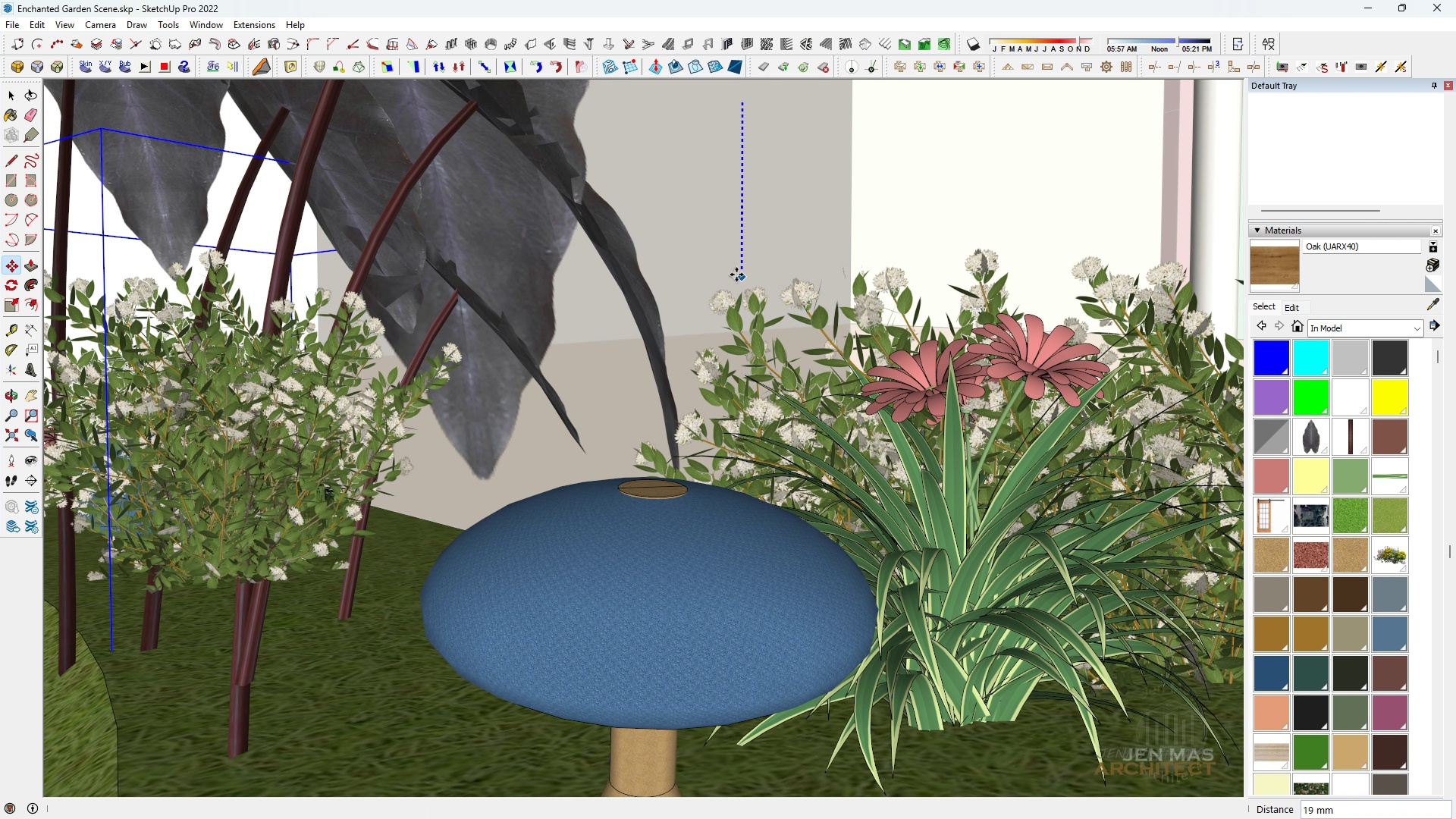 
type( HHHHSK)
 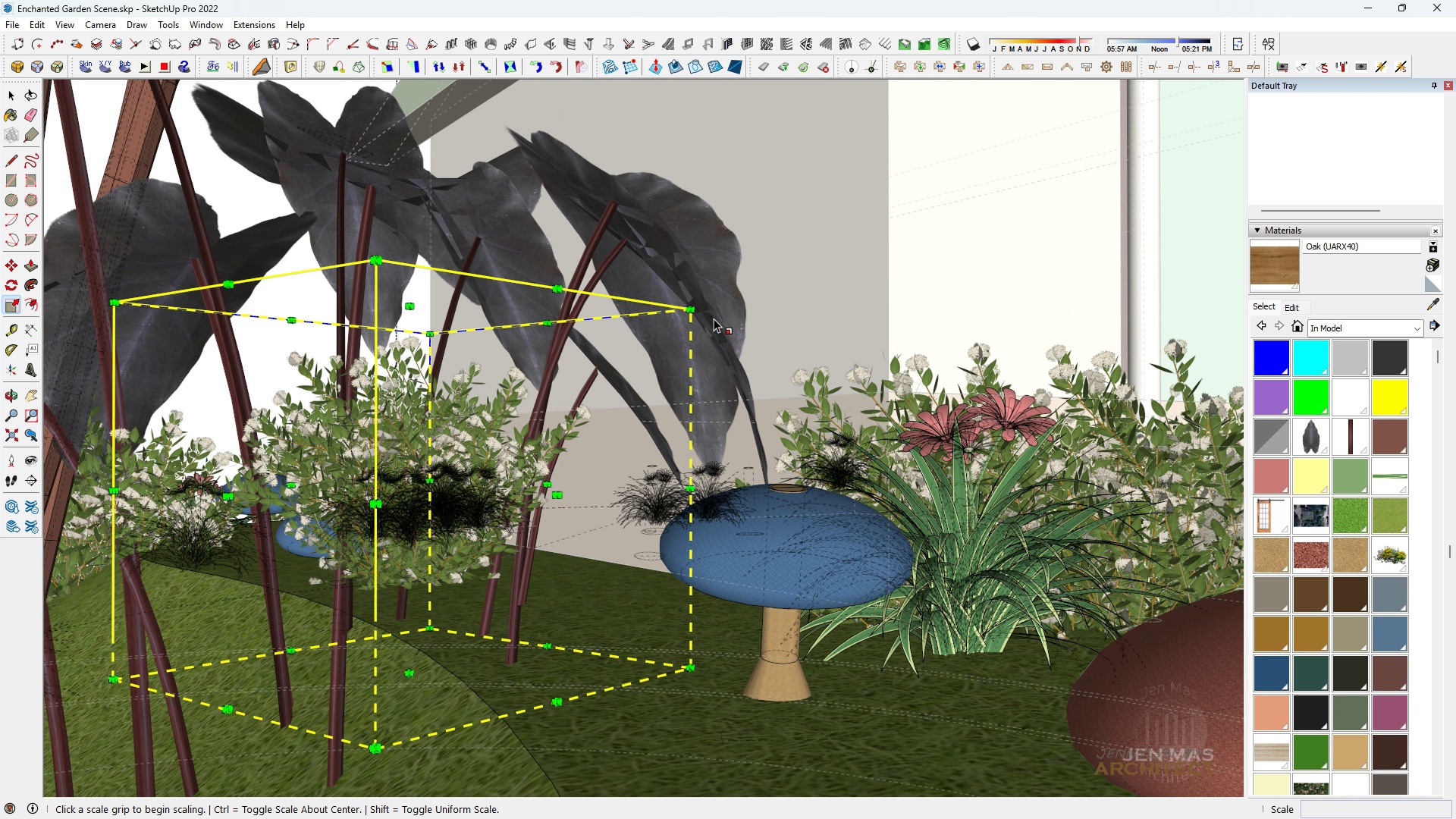 
scroll: coordinate [463, 393], scroll_direction: down, amount: 4.0
 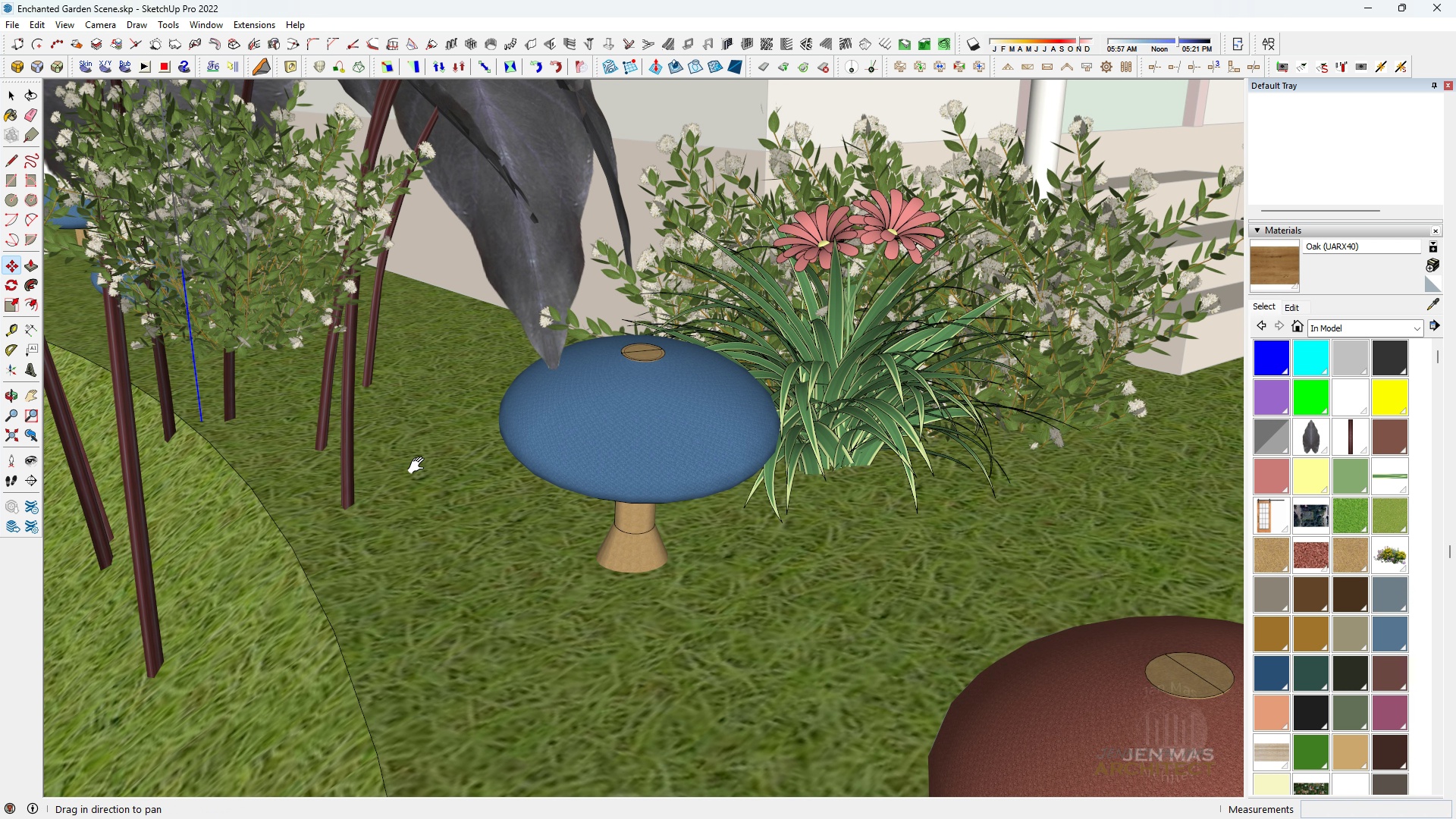 
left_click_drag(start_coordinate=[422, 463], to_coordinate=[620, 657])
 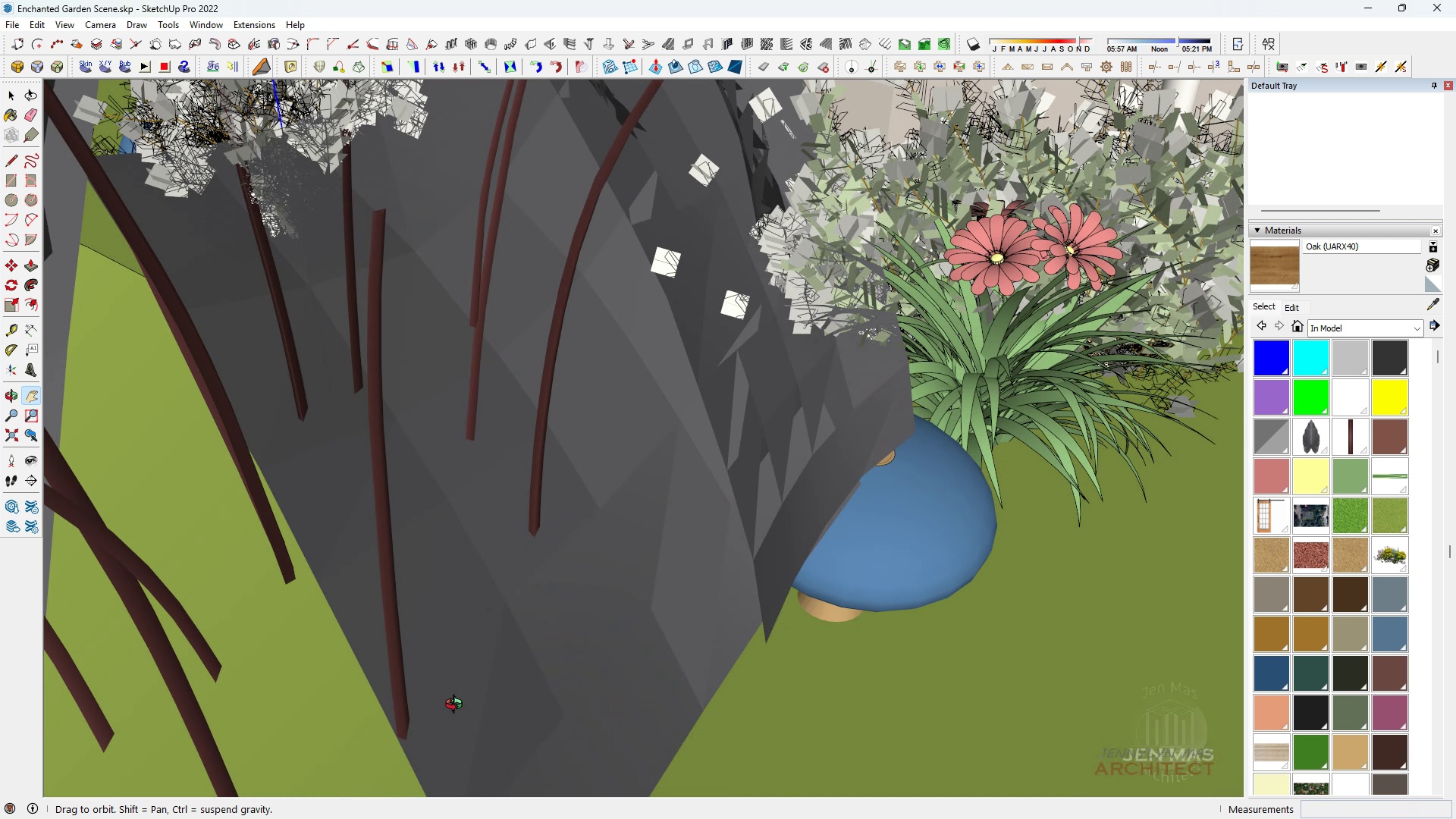 
scroll: coordinate [349, 413], scroll_direction: down, amount: 4.0
 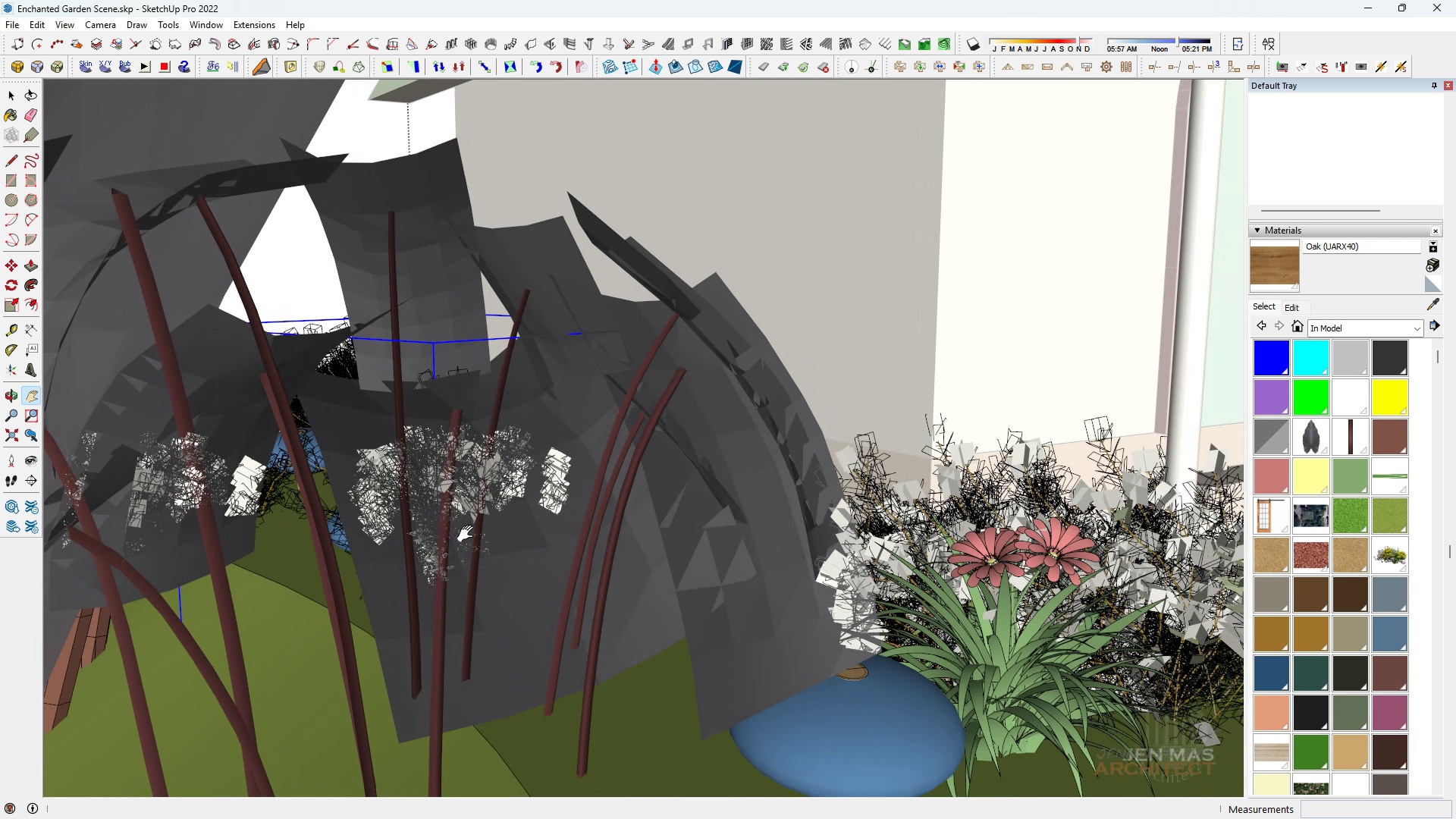 
left_click_drag(start_coordinate=[466, 526], to_coordinate=[417, 418])
 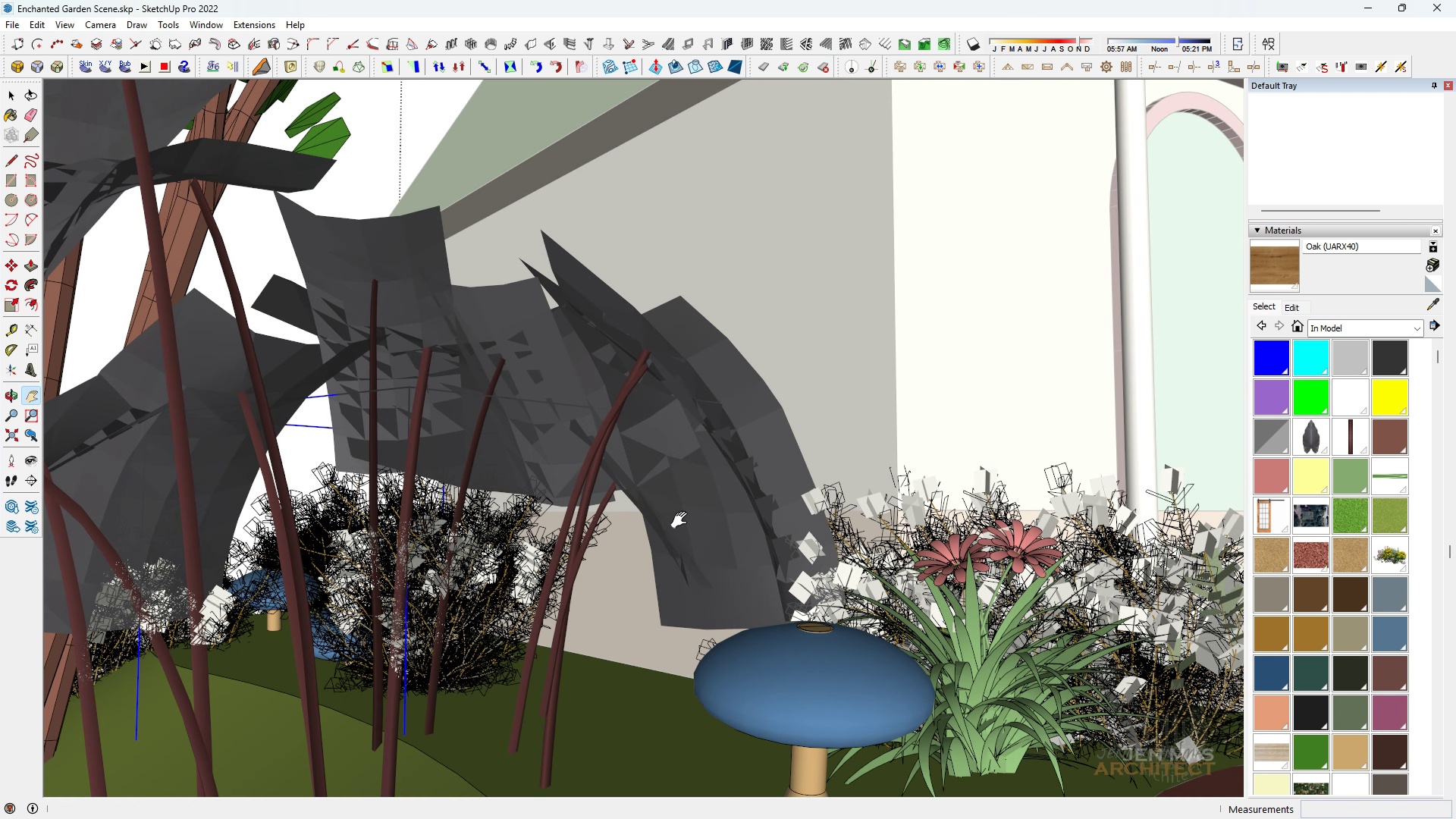 
left_click_drag(start_coordinate=[657, 573], to_coordinate=[619, 340])
 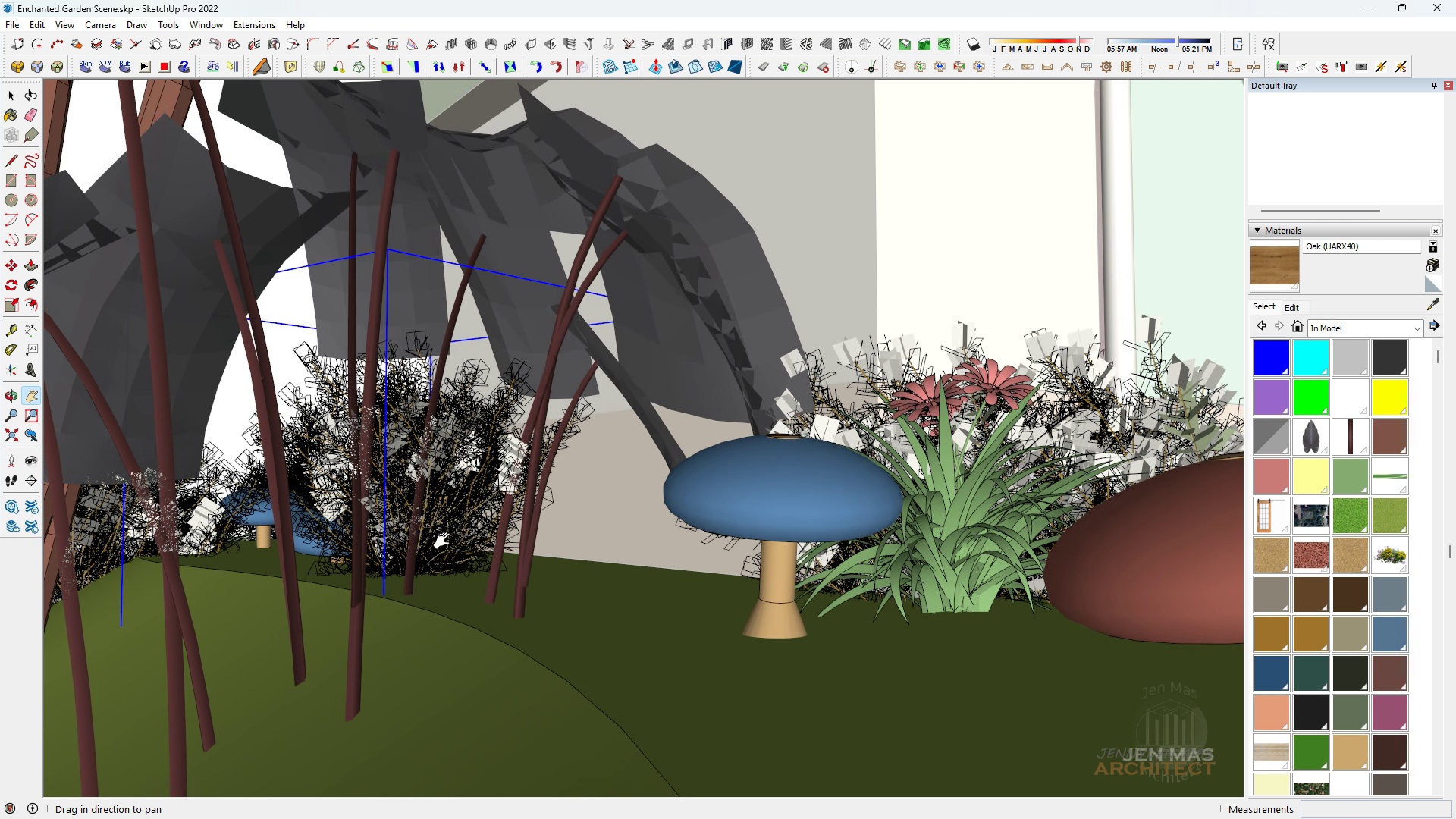 
scroll: coordinate [435, 548], scroll_direction: up, amount: 4.0
 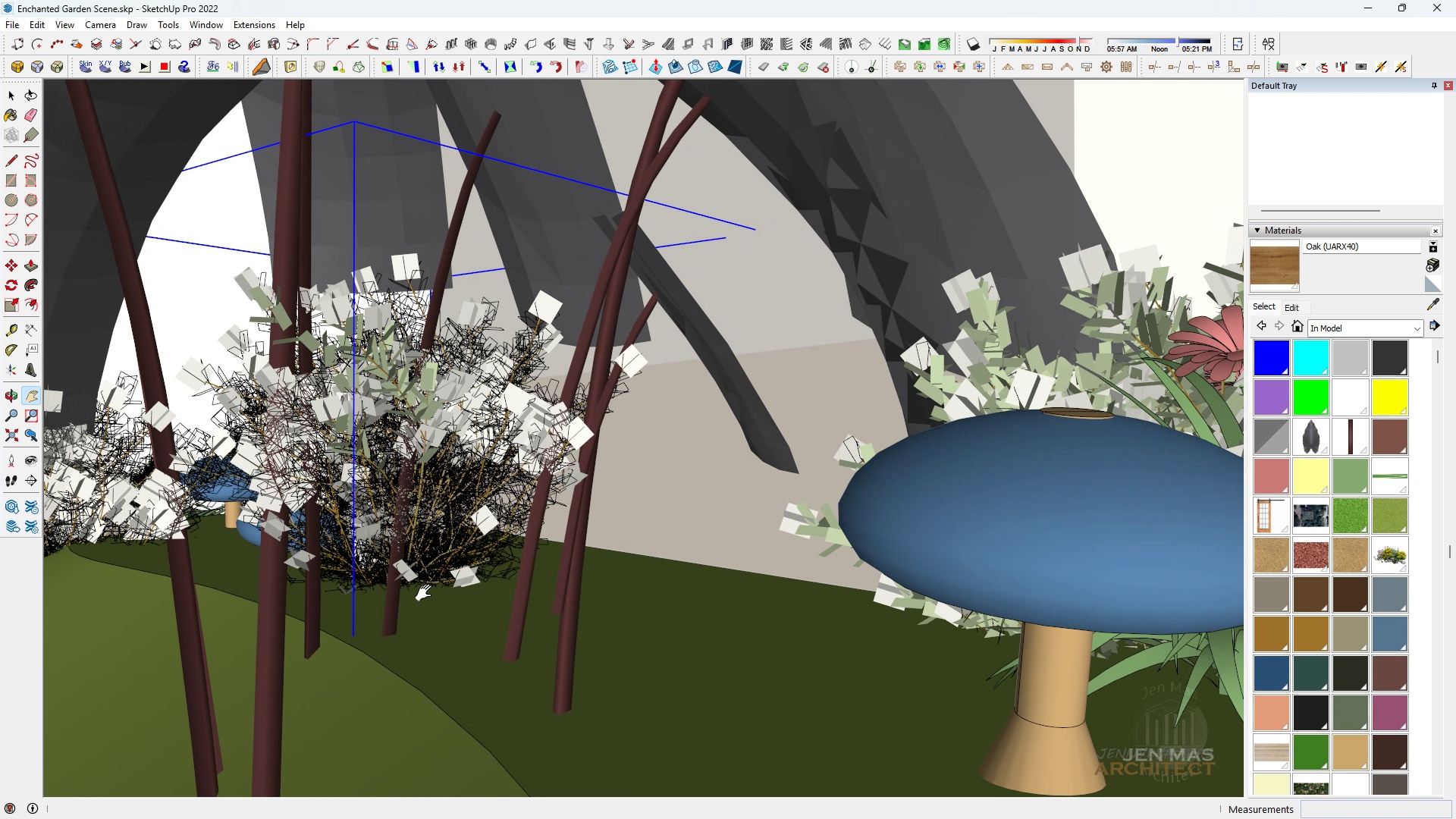 
scroll: coordinate [427, 577], scroll_direction: down, amount: 5.0
 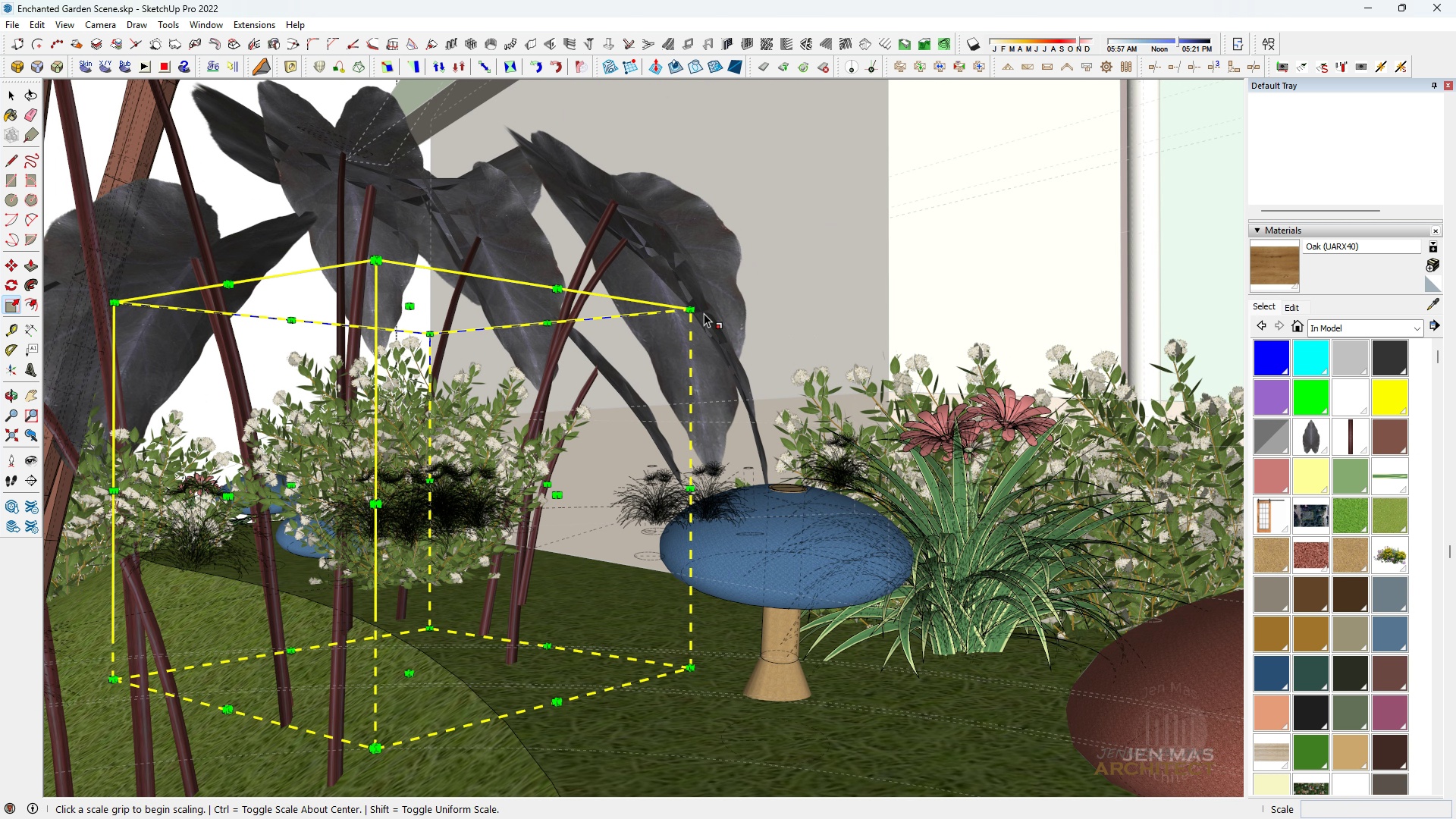 
left_click([696, 309])
 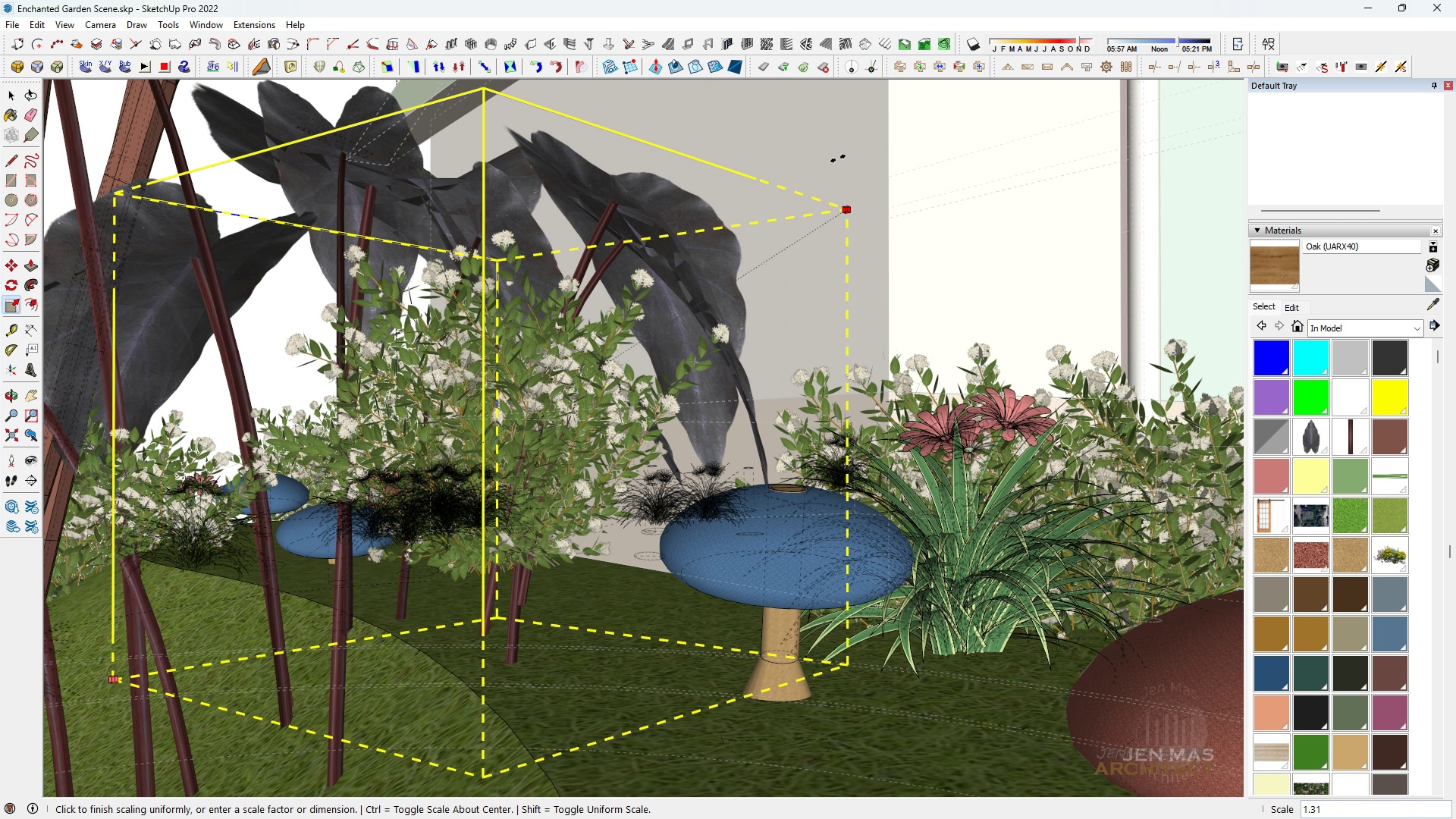 
key(K)
 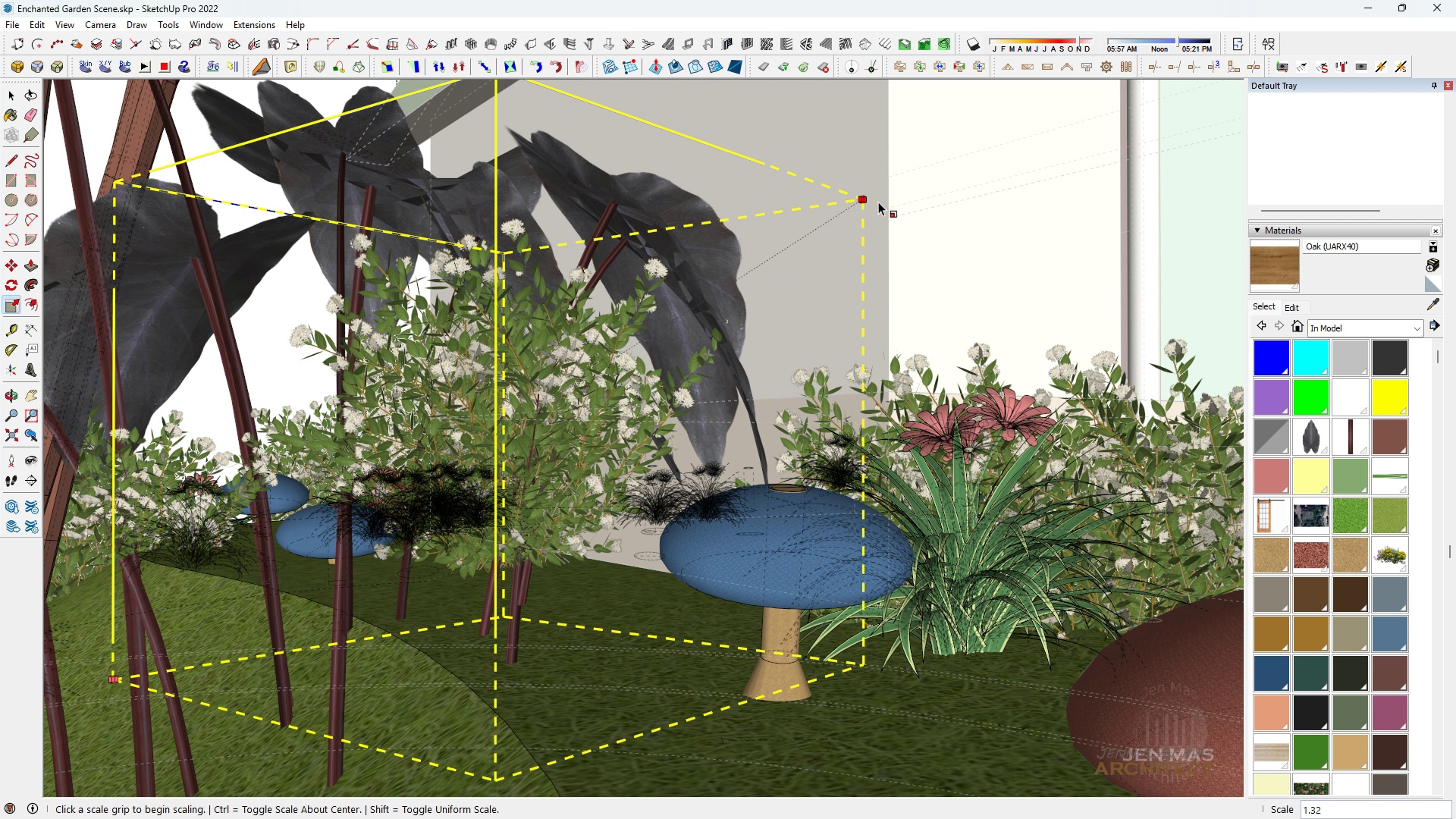 
key(Space)
 